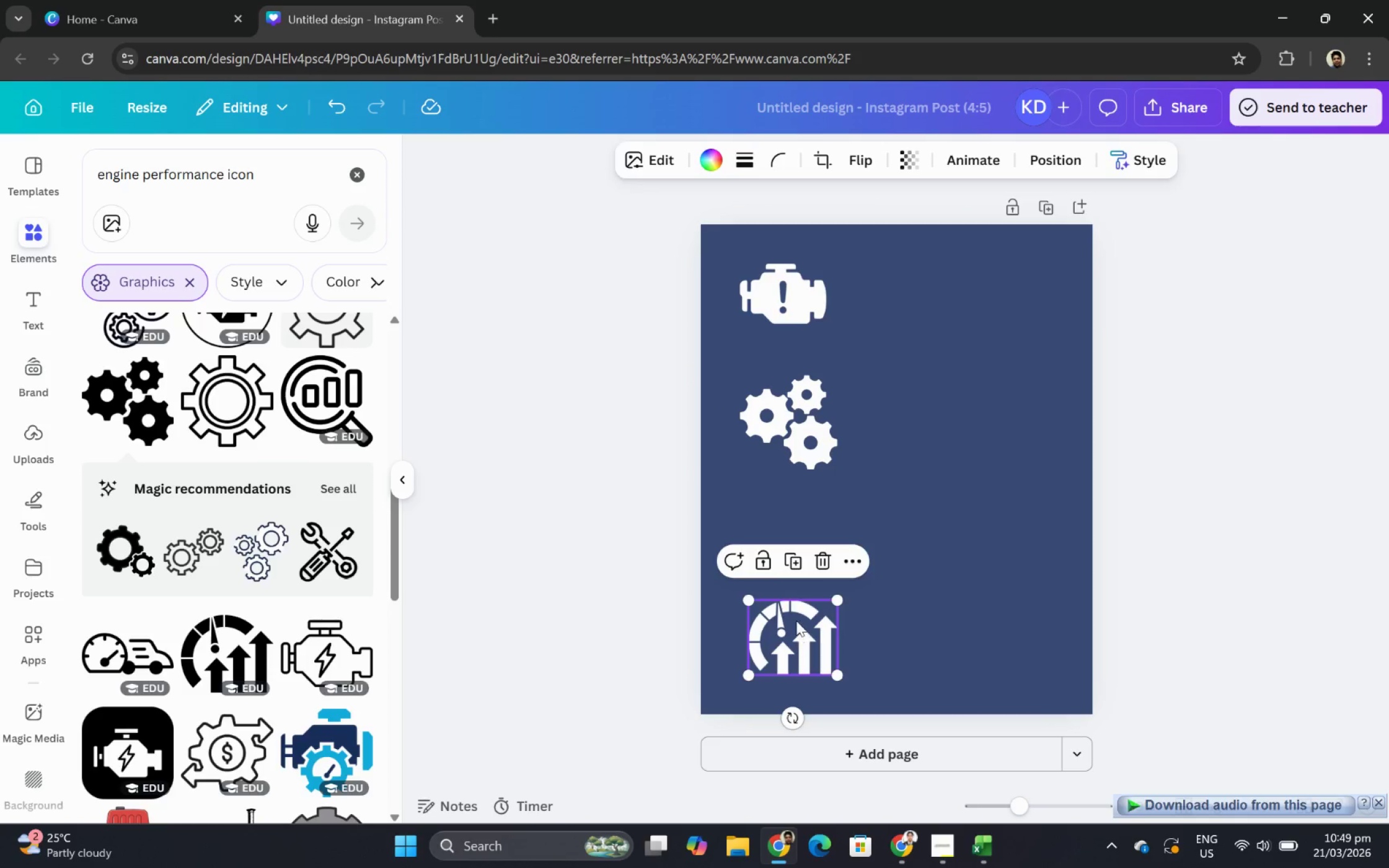 
left_click_drag(start_coordinate=[796, 633], to_coordinate=[800, 539])
 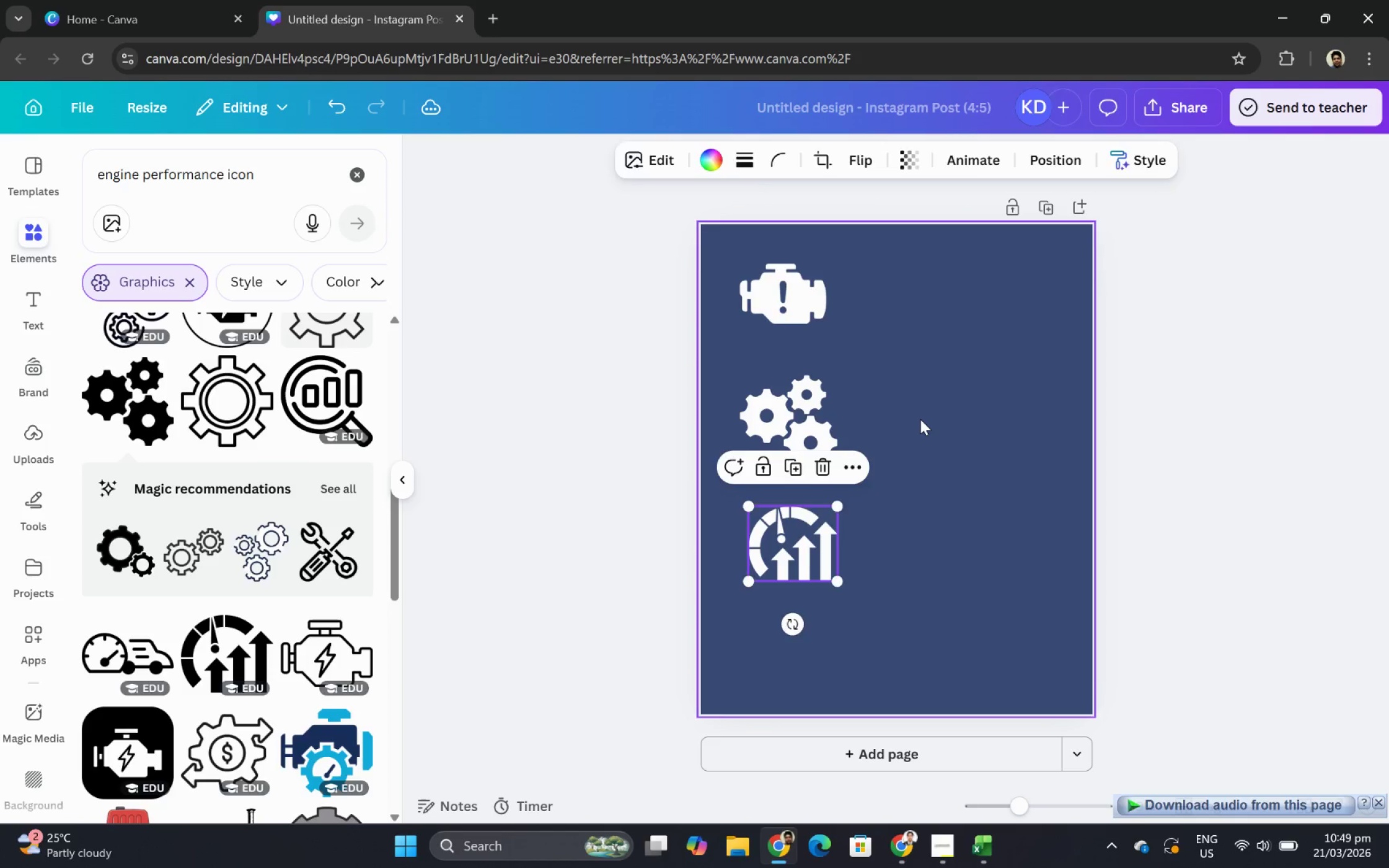 
left_click([920, 419])
 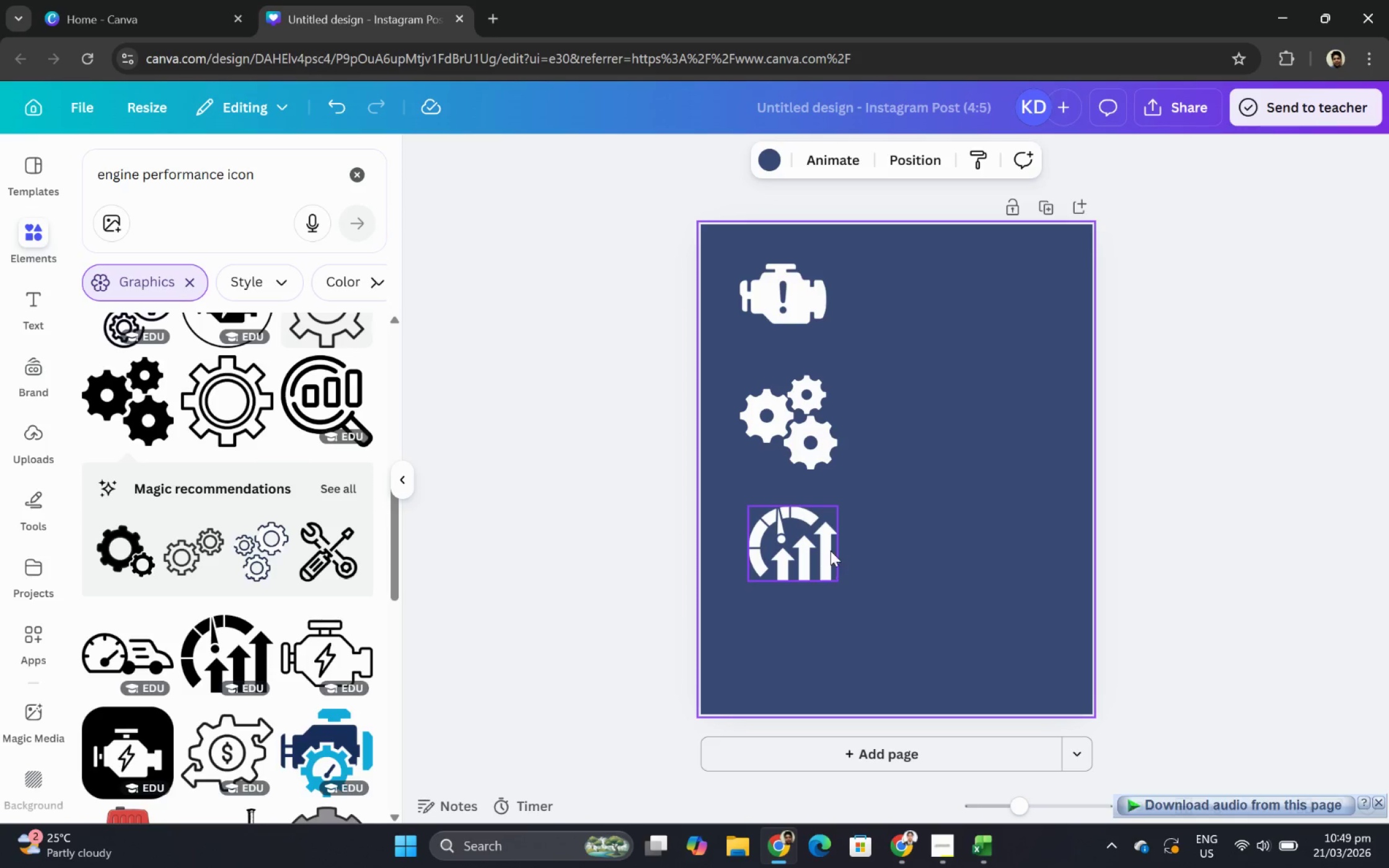 
left_click_drag(start_coordinate=[822, 547], to_coordinate=[822, 553])
 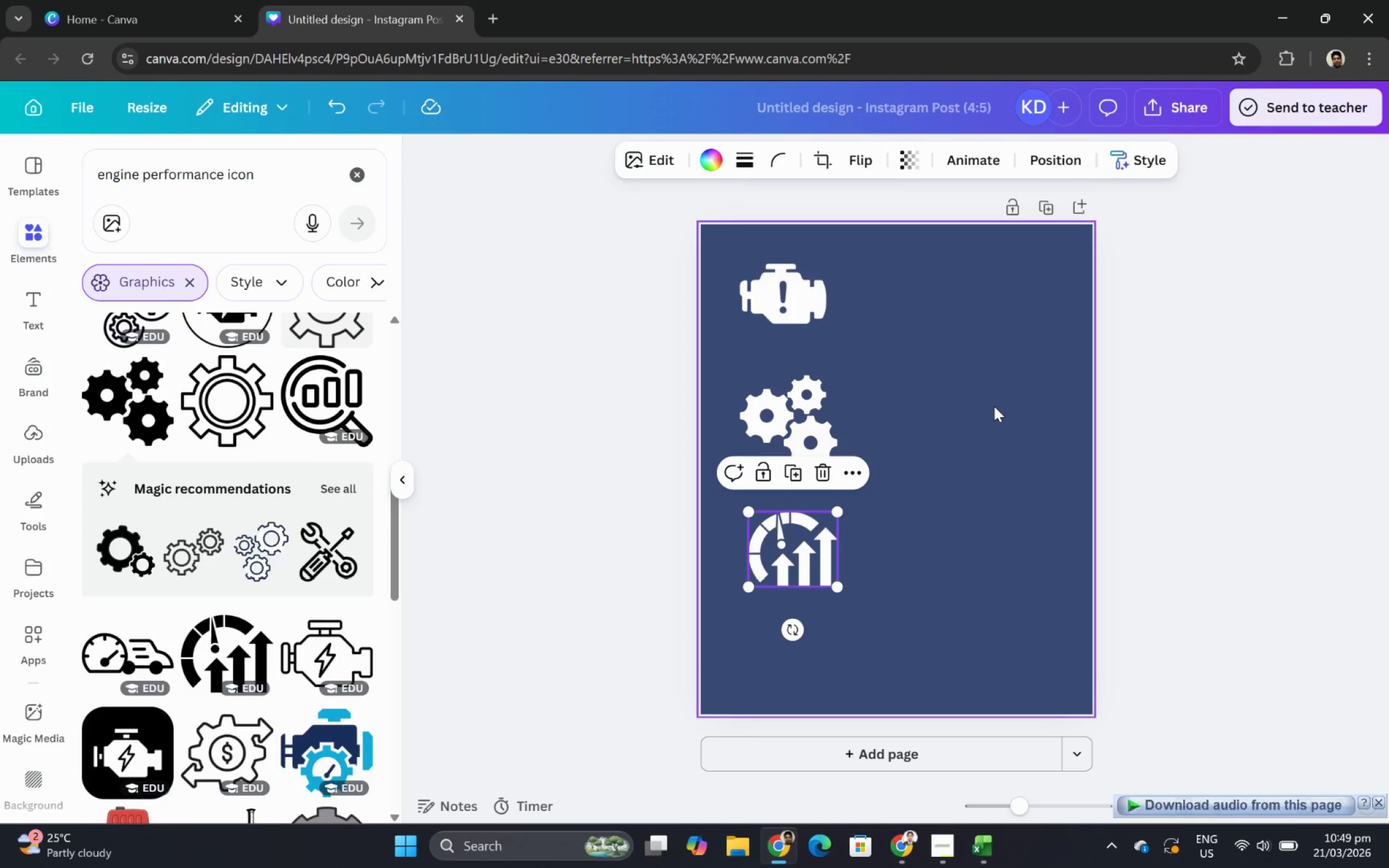 
left_click([994, 406])
 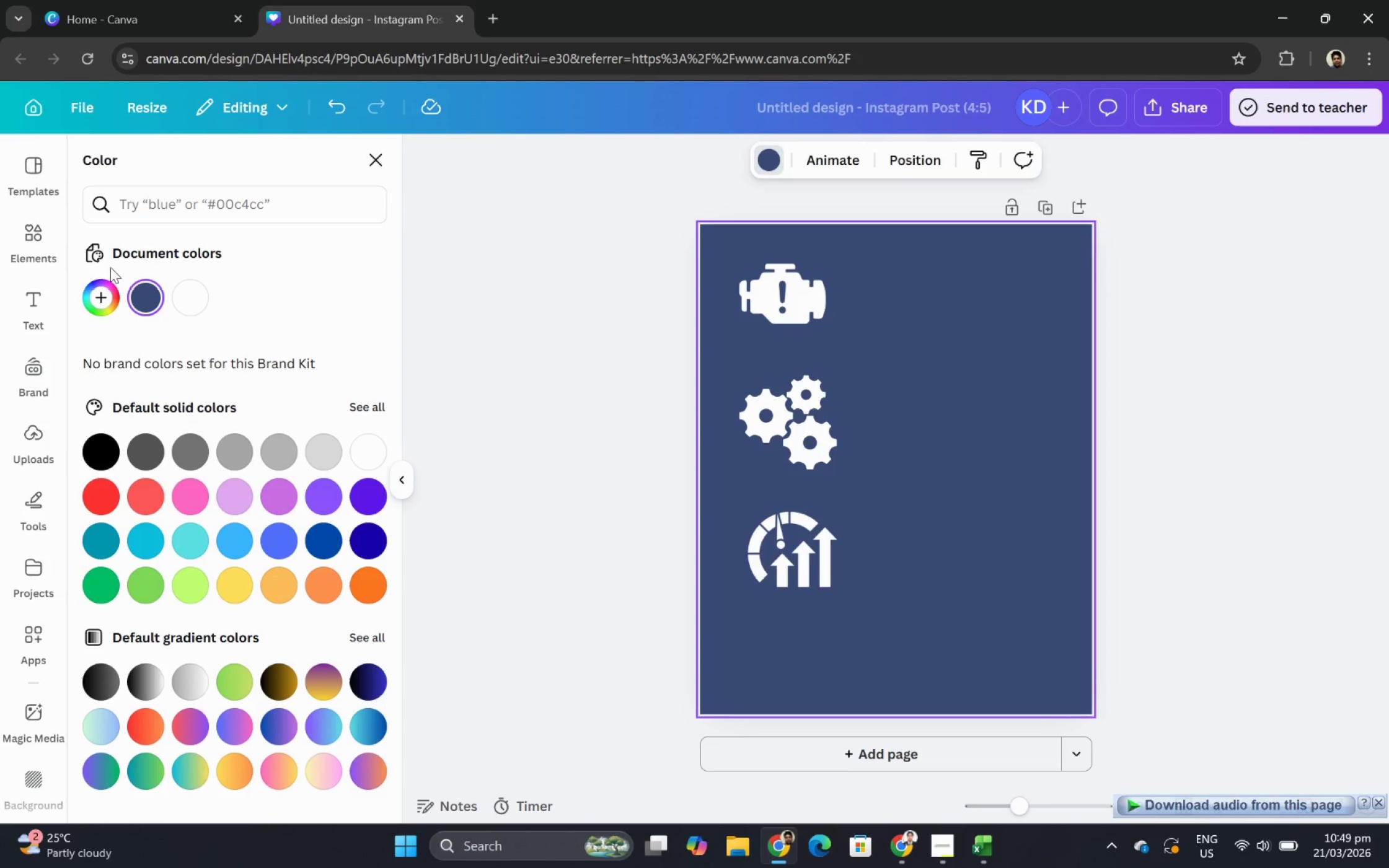 
left_click([185, 300])
 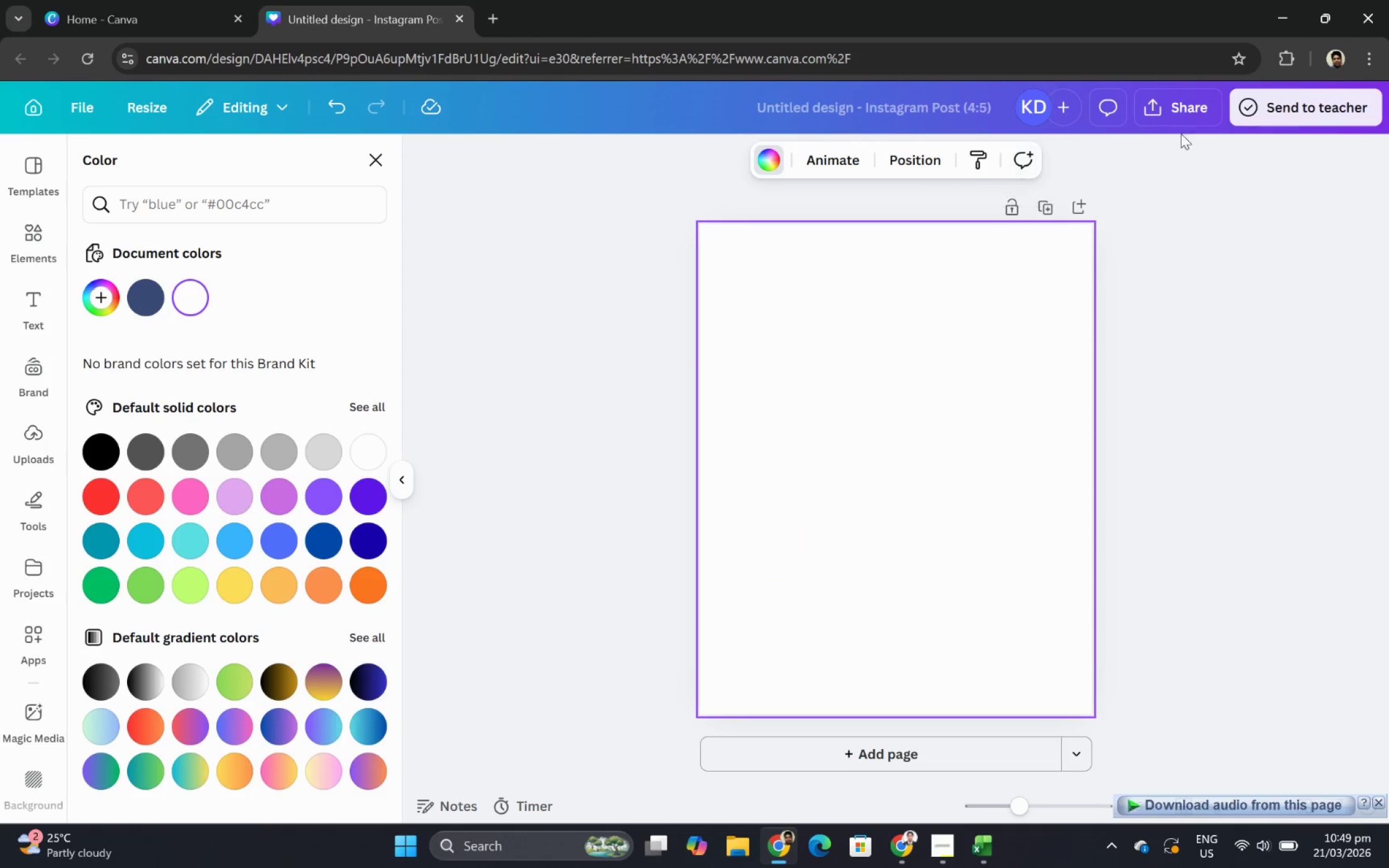 
left_click([1195, 113])
 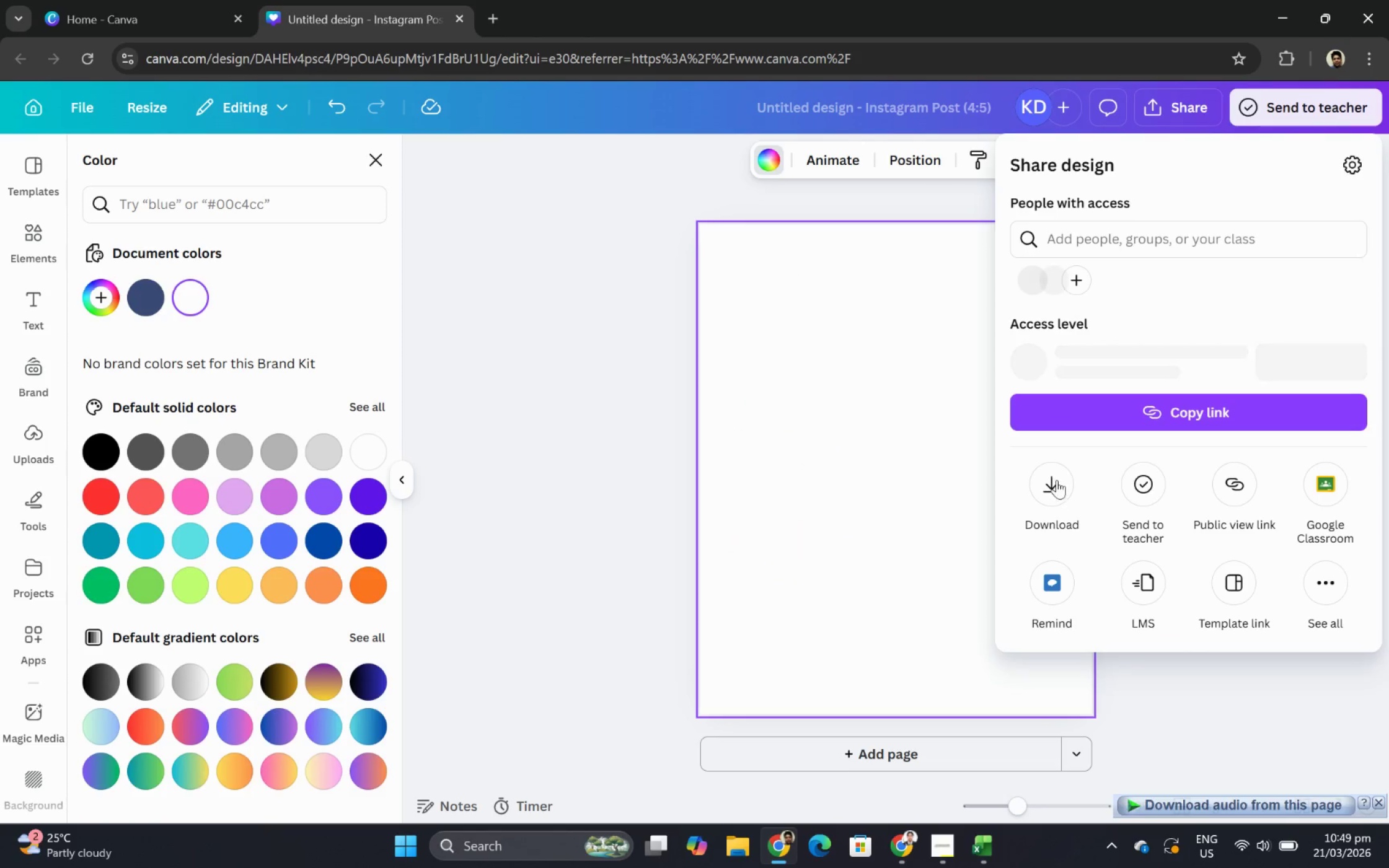 
left_click([1051, 489])
 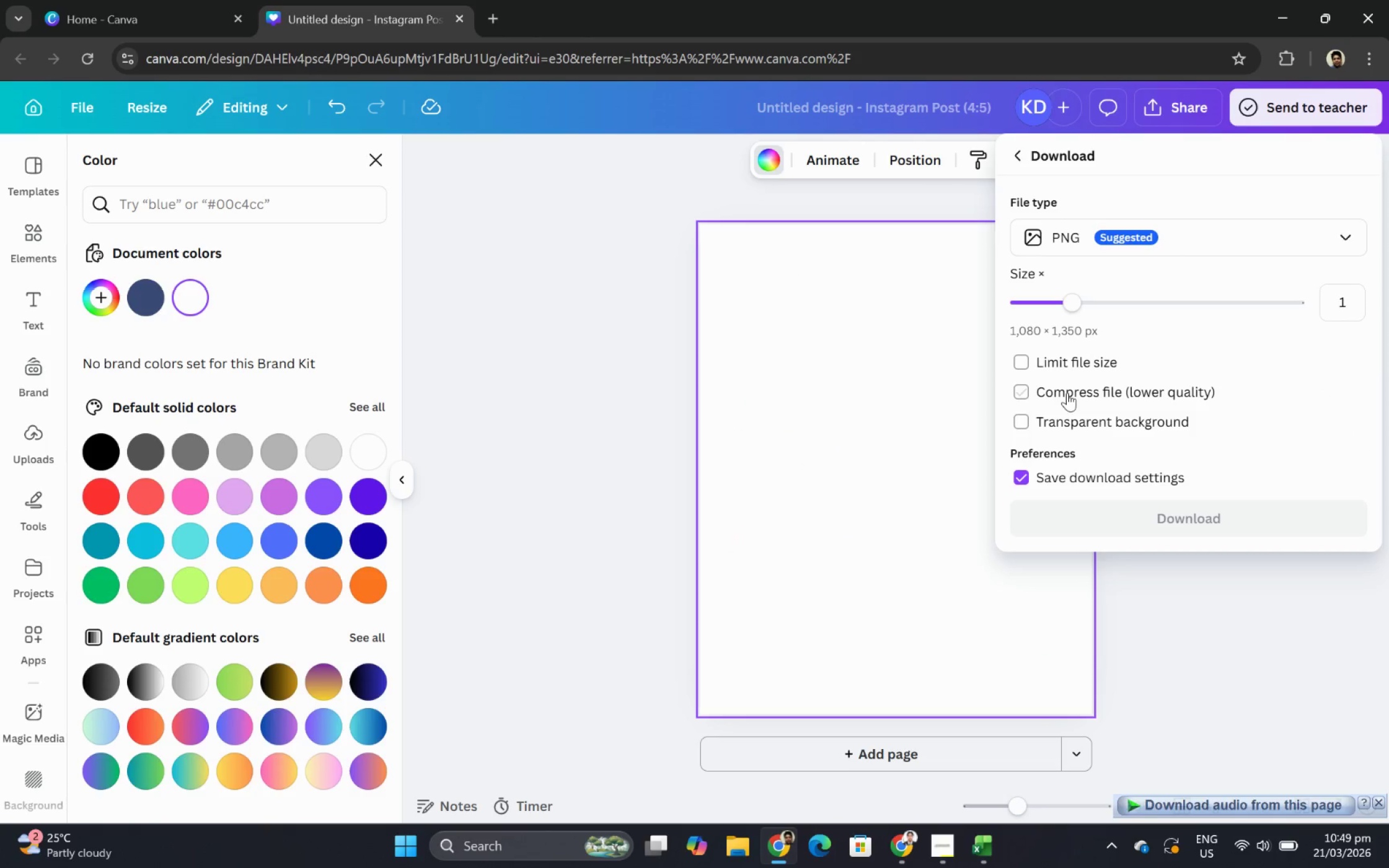 
left_click([1069, 426])
 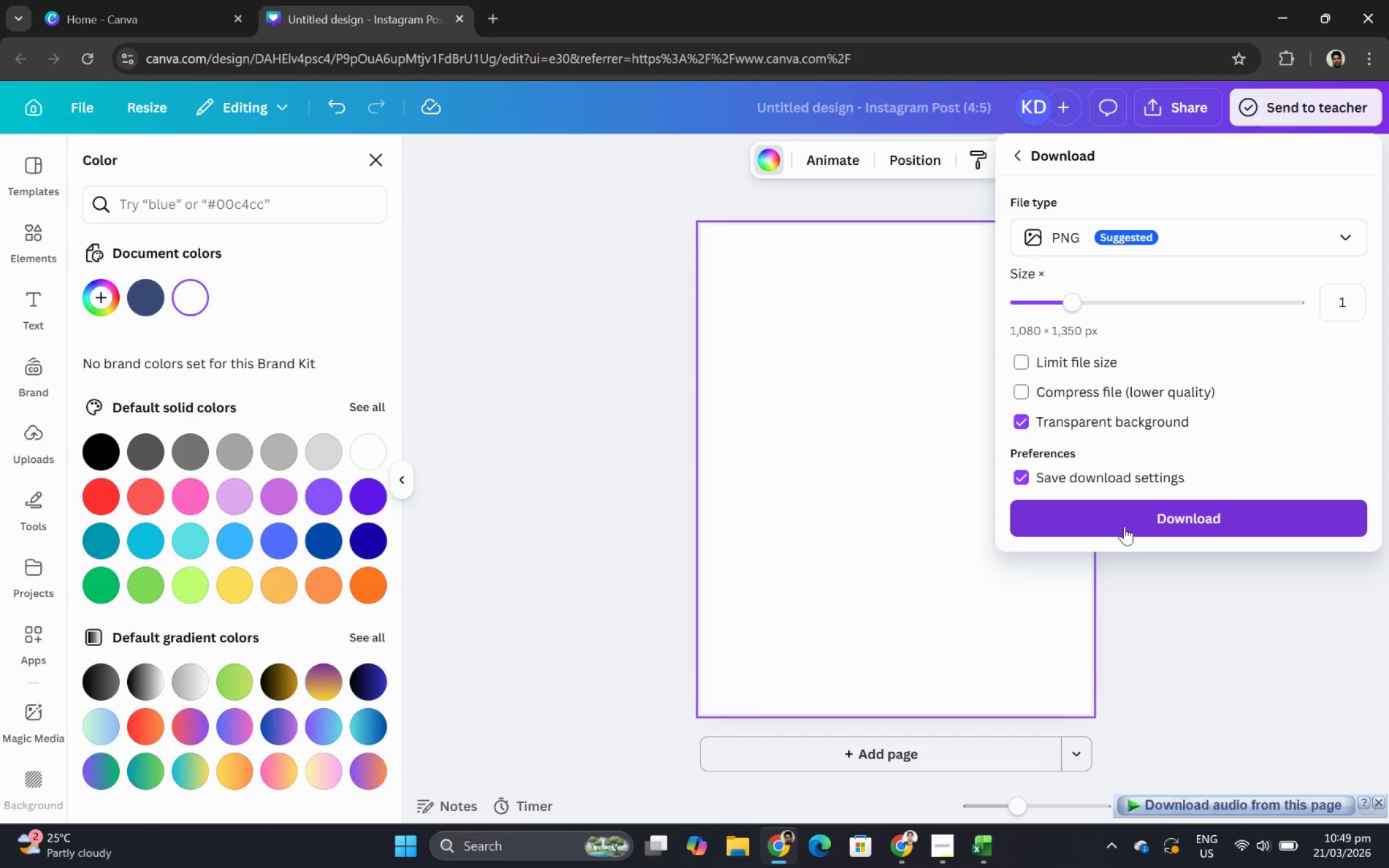 
left_click([1124, 526])
 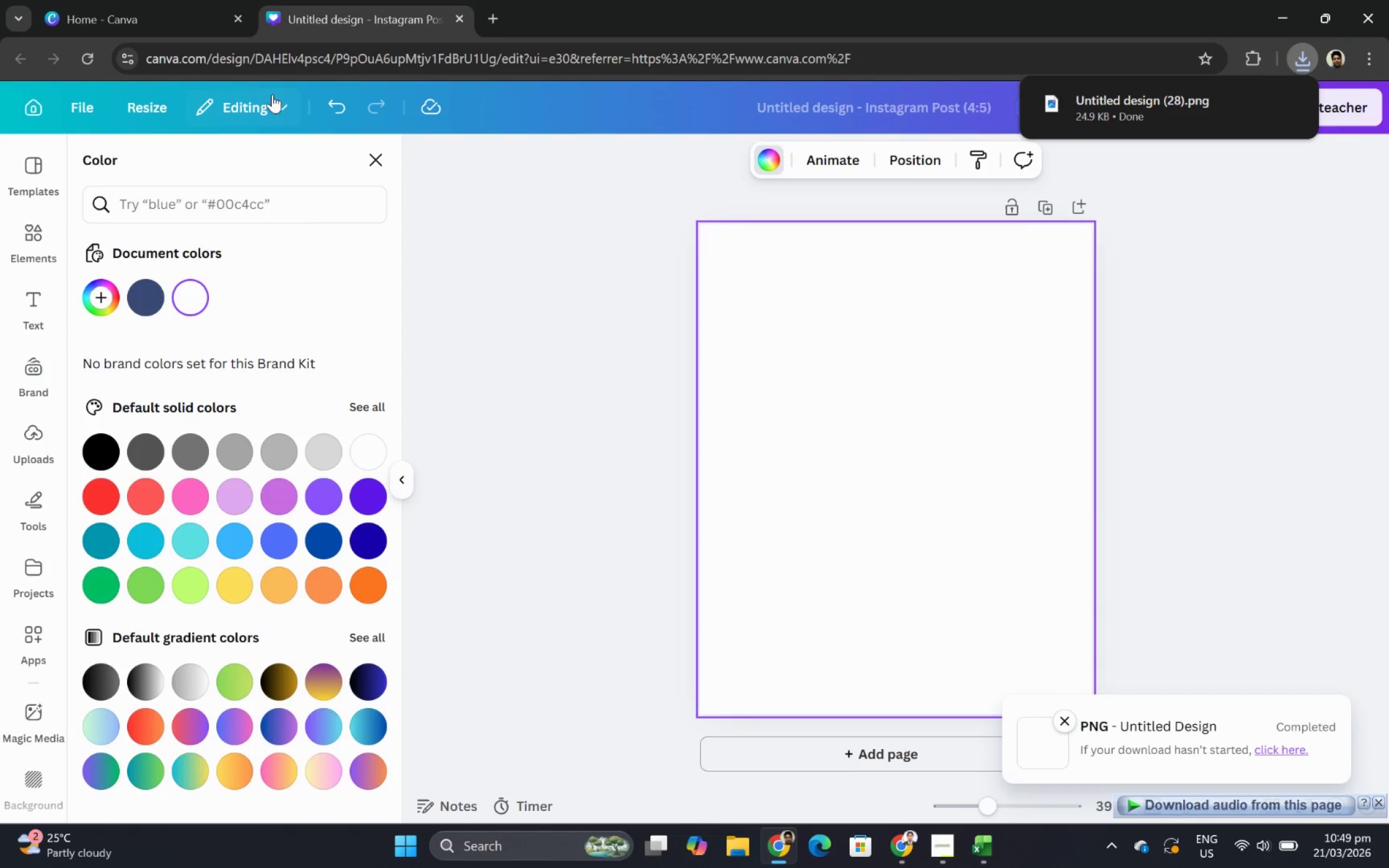 
wait(10.76)
 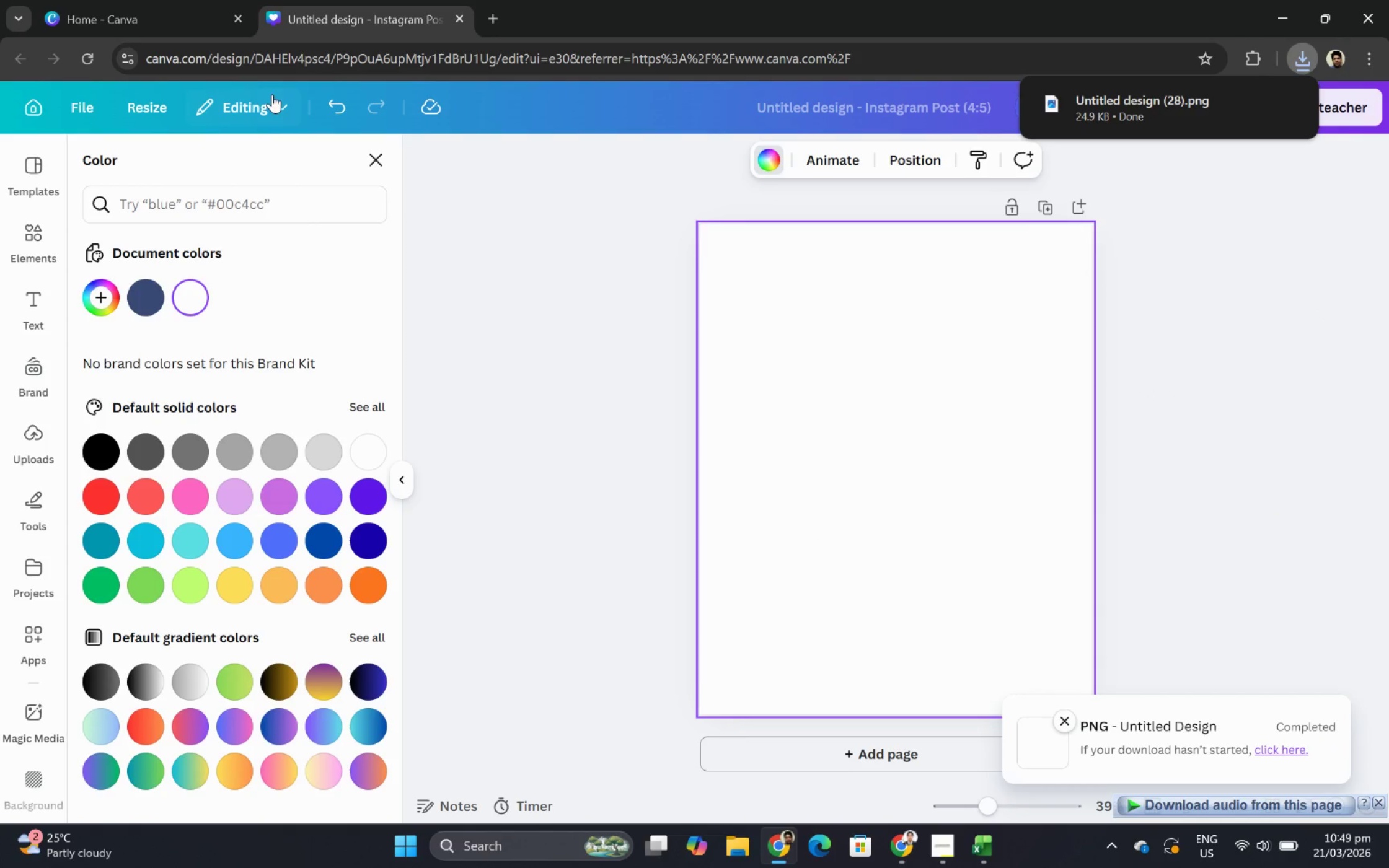 
left_click([1290, 3])
 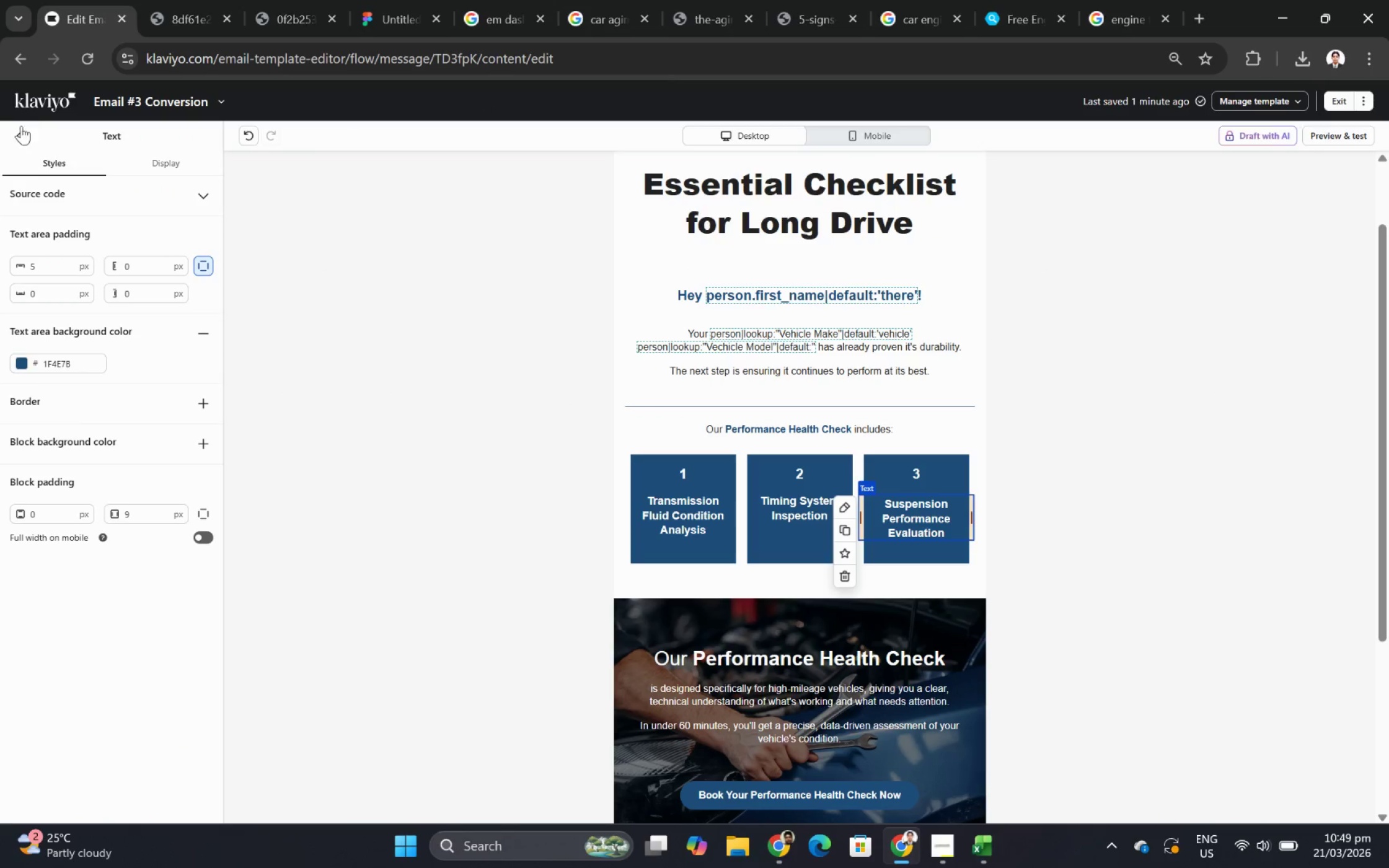 
left_click([20, 132])
 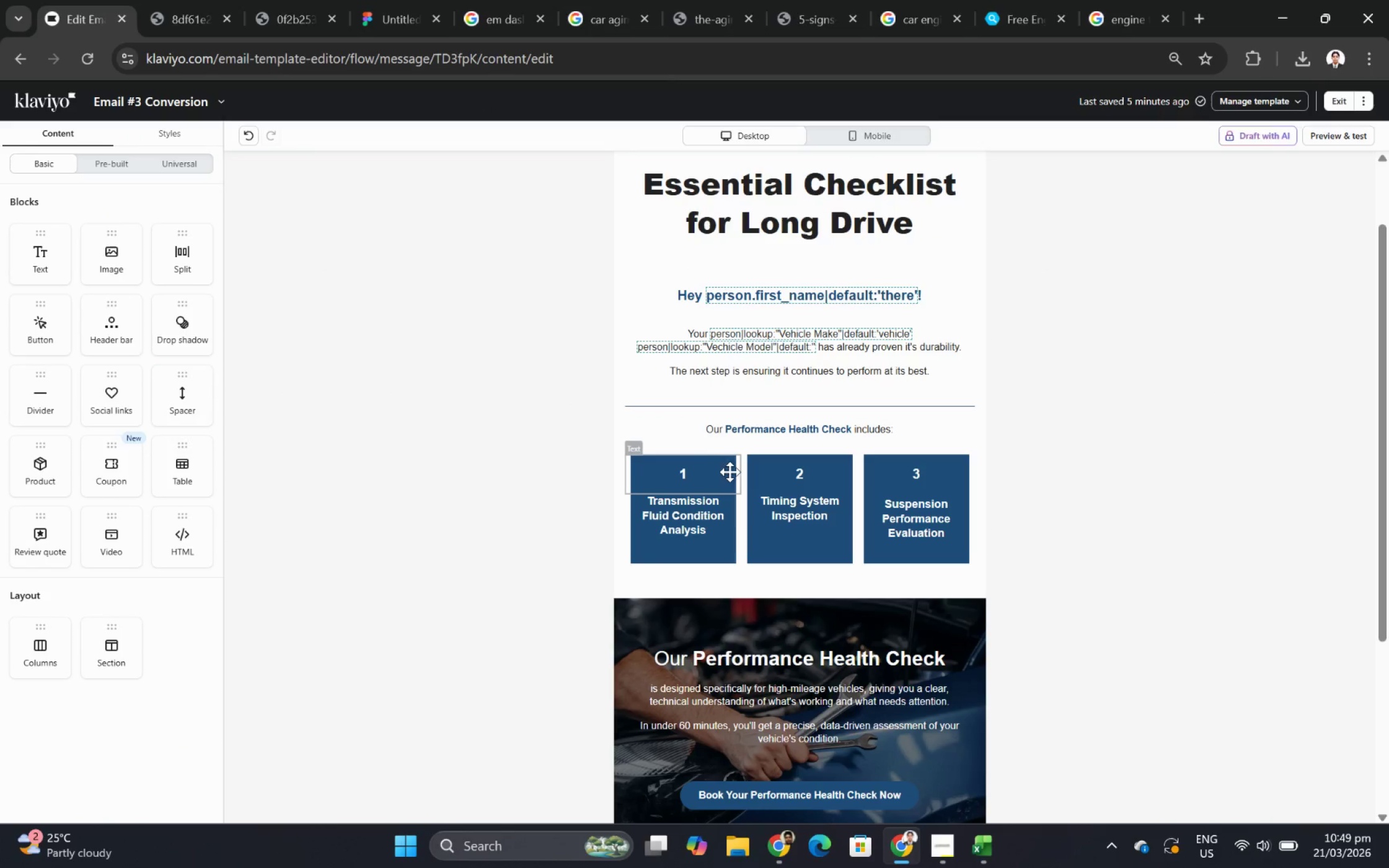 
left_click([705, 470])
 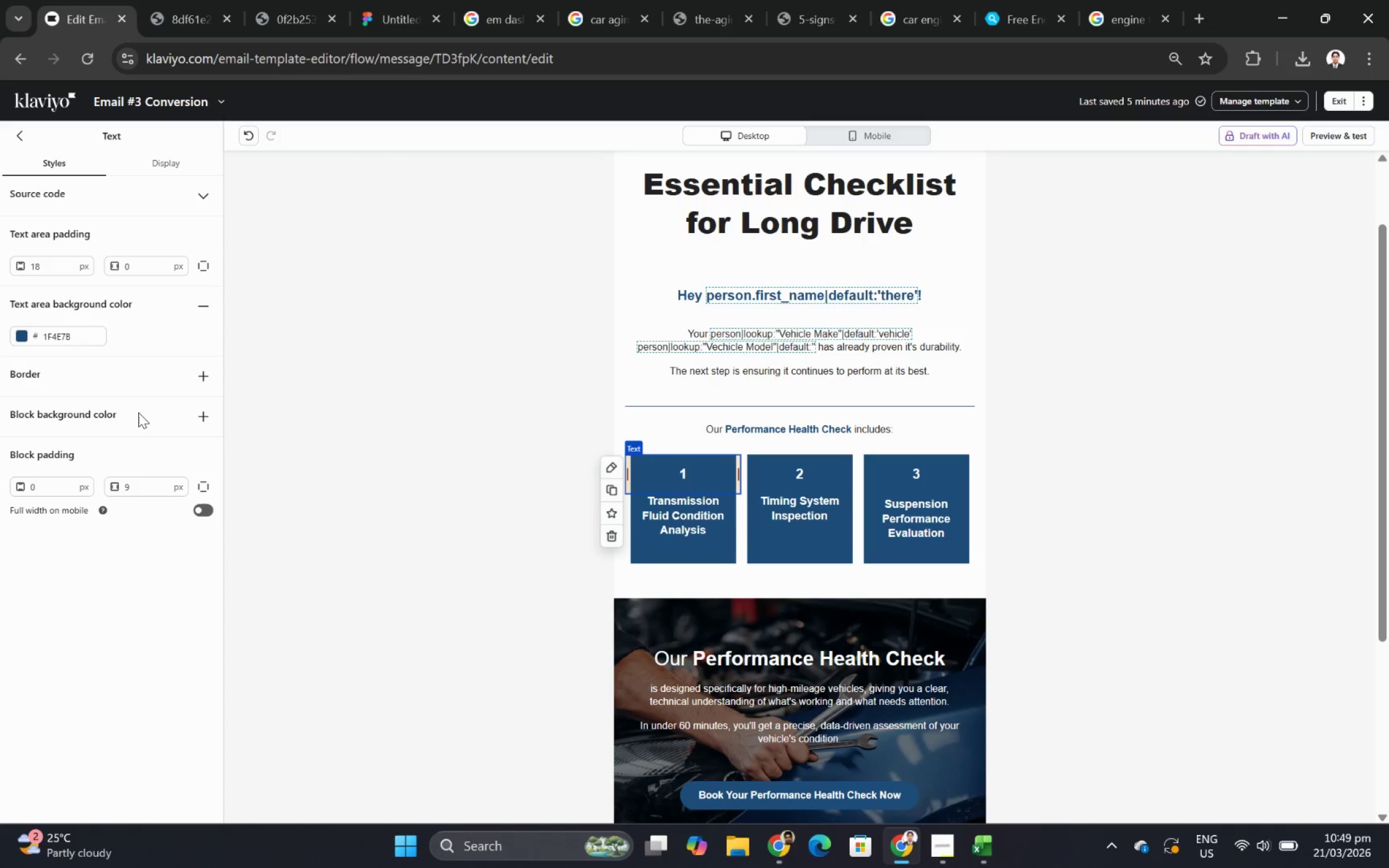 
left_click([23, 134])
 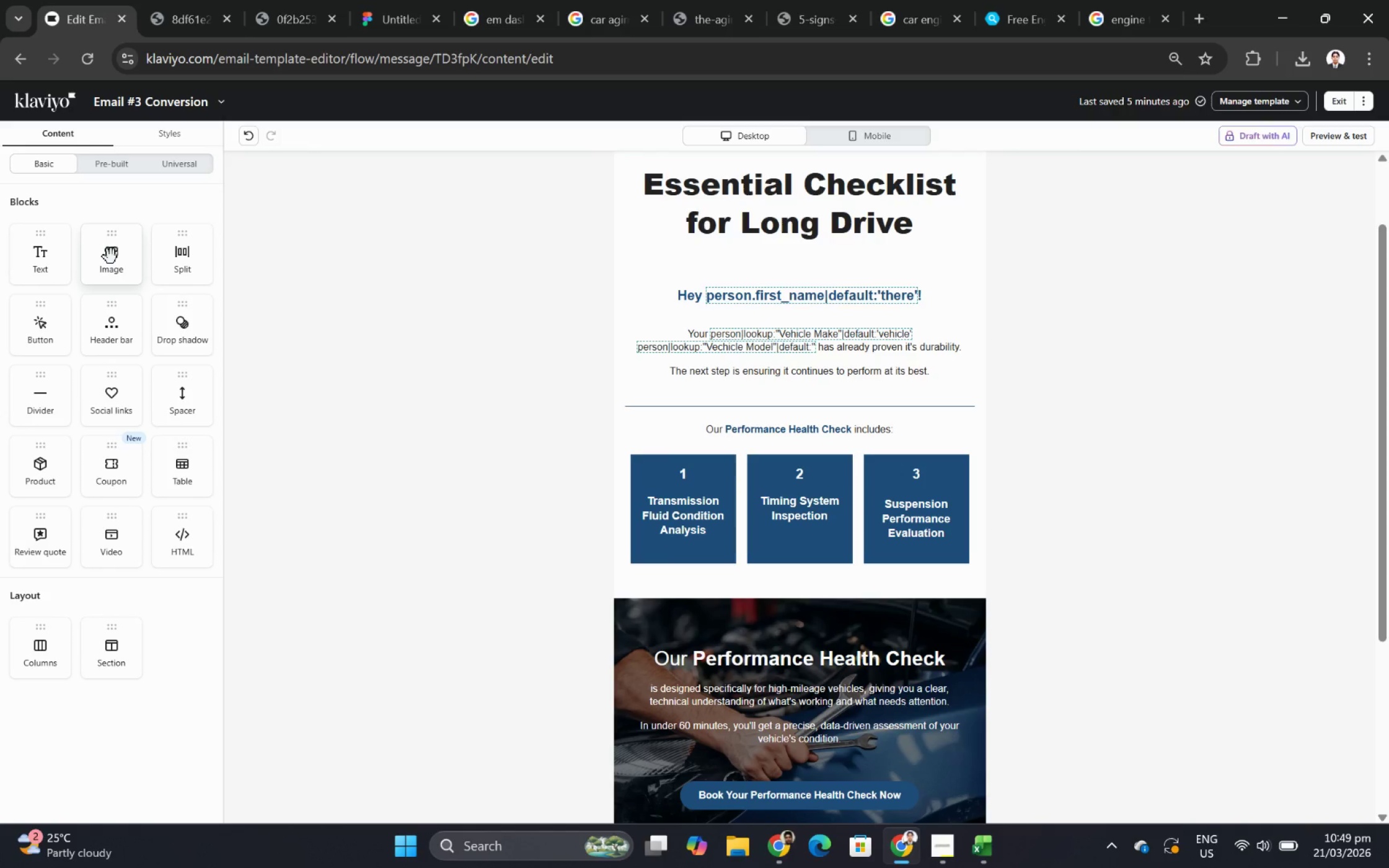 
left_click_drag(start_coordinate=[111, 256], to_coordinate=[717, 467])
 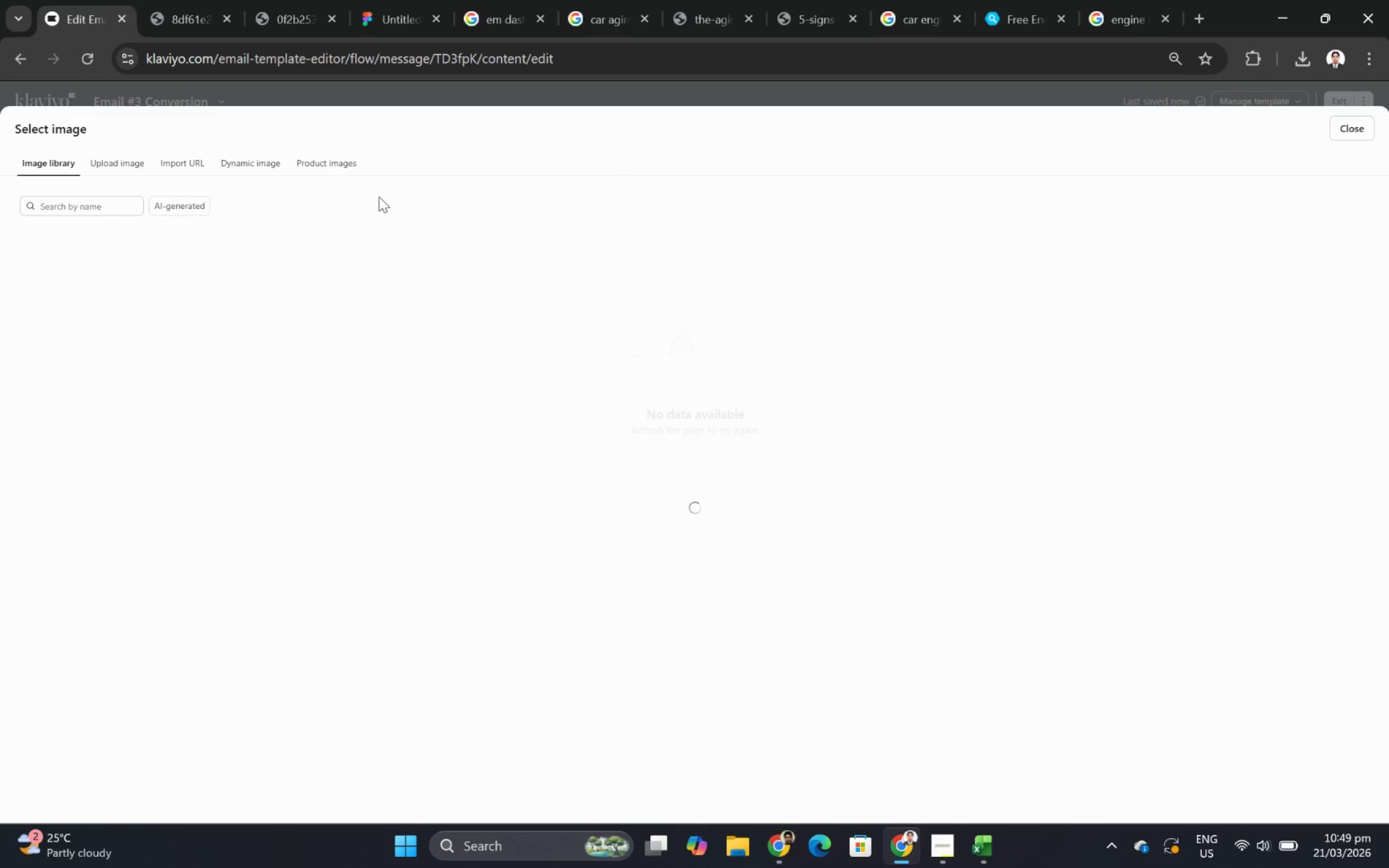 
left_click([112, 168])
 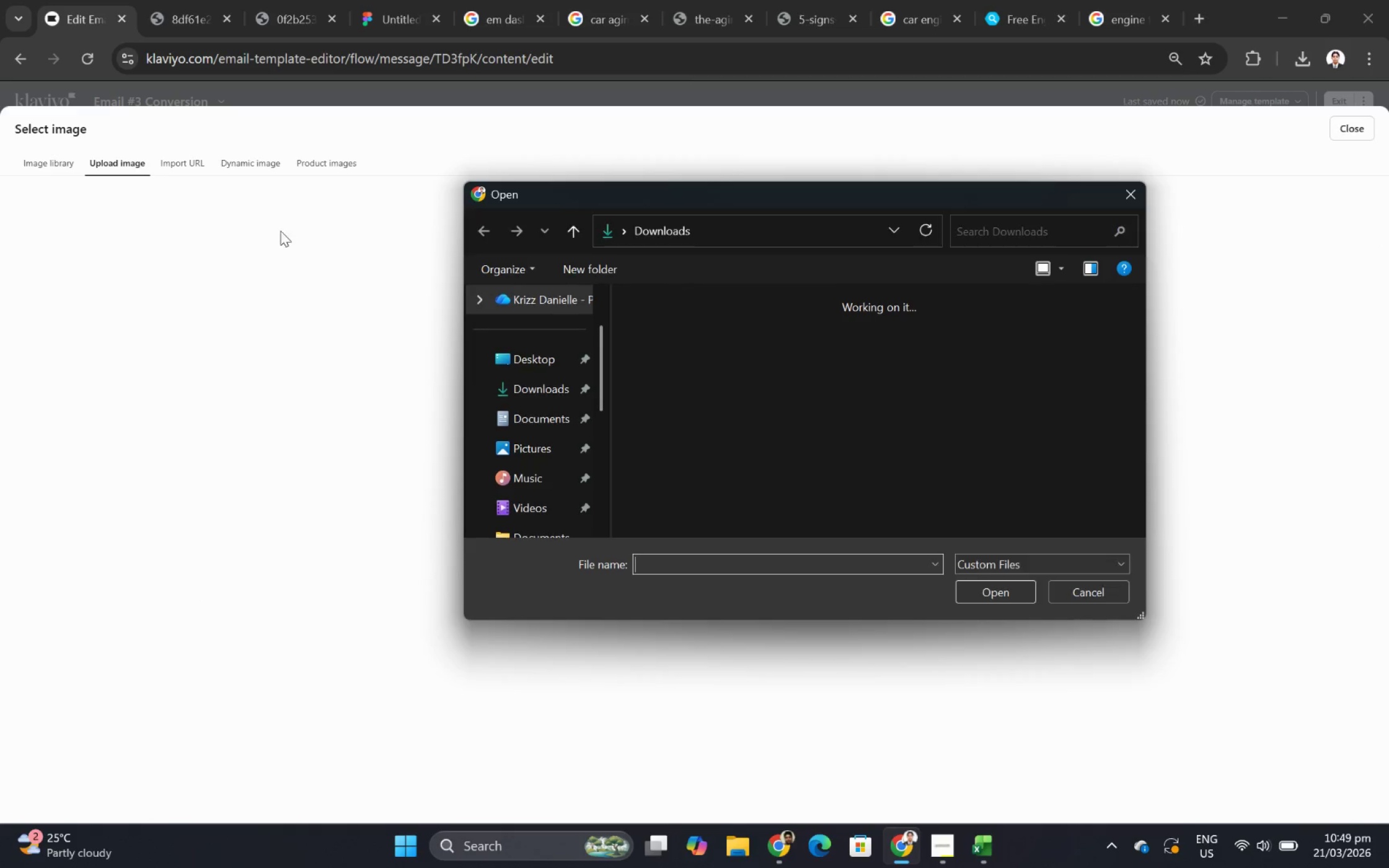 
double_click([677, 338])
 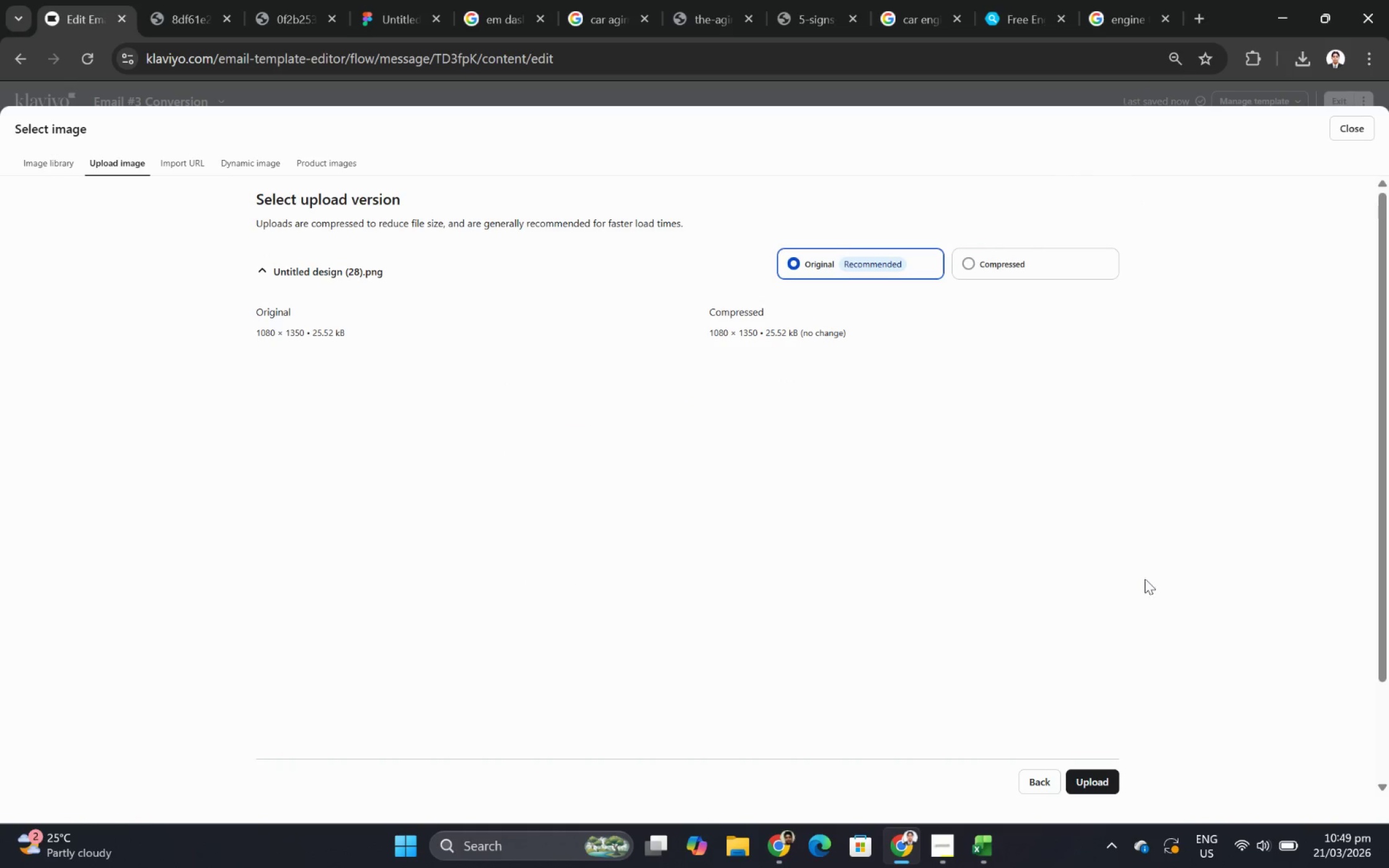 
left_click([1016, 264])
 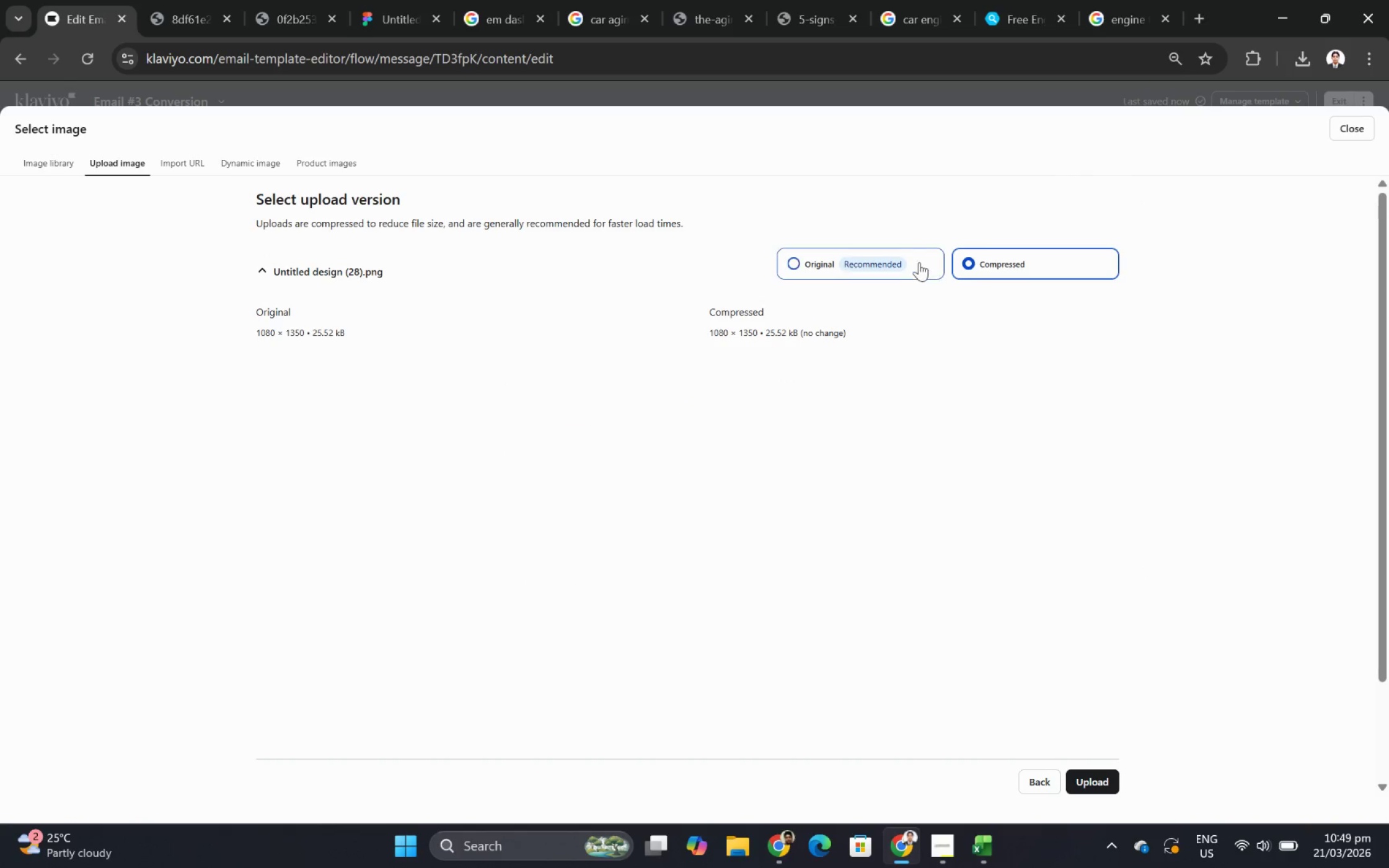 
left_click([897, 256])
 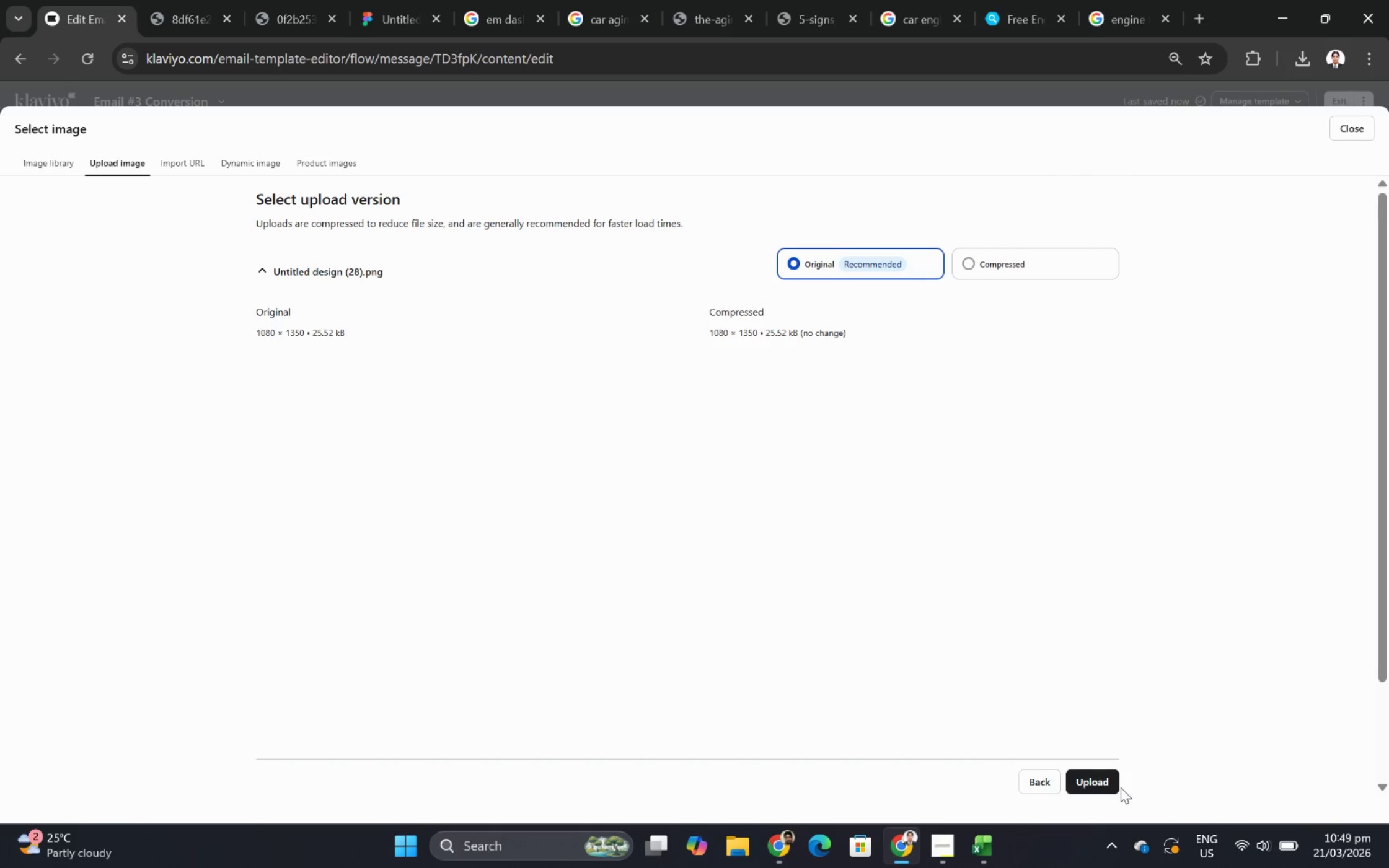 
left_click([1109, 779])
 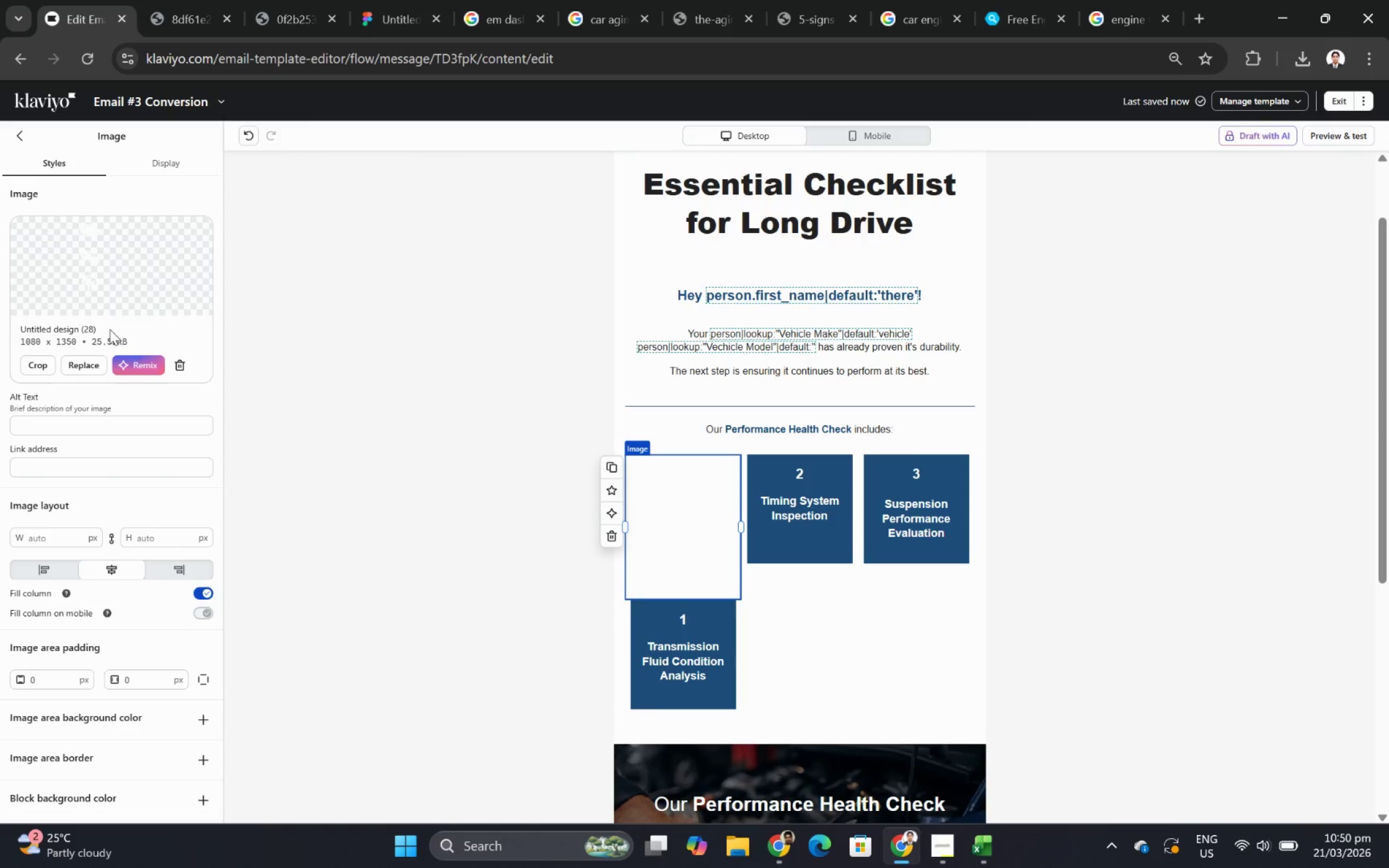 
wait(5.94)
 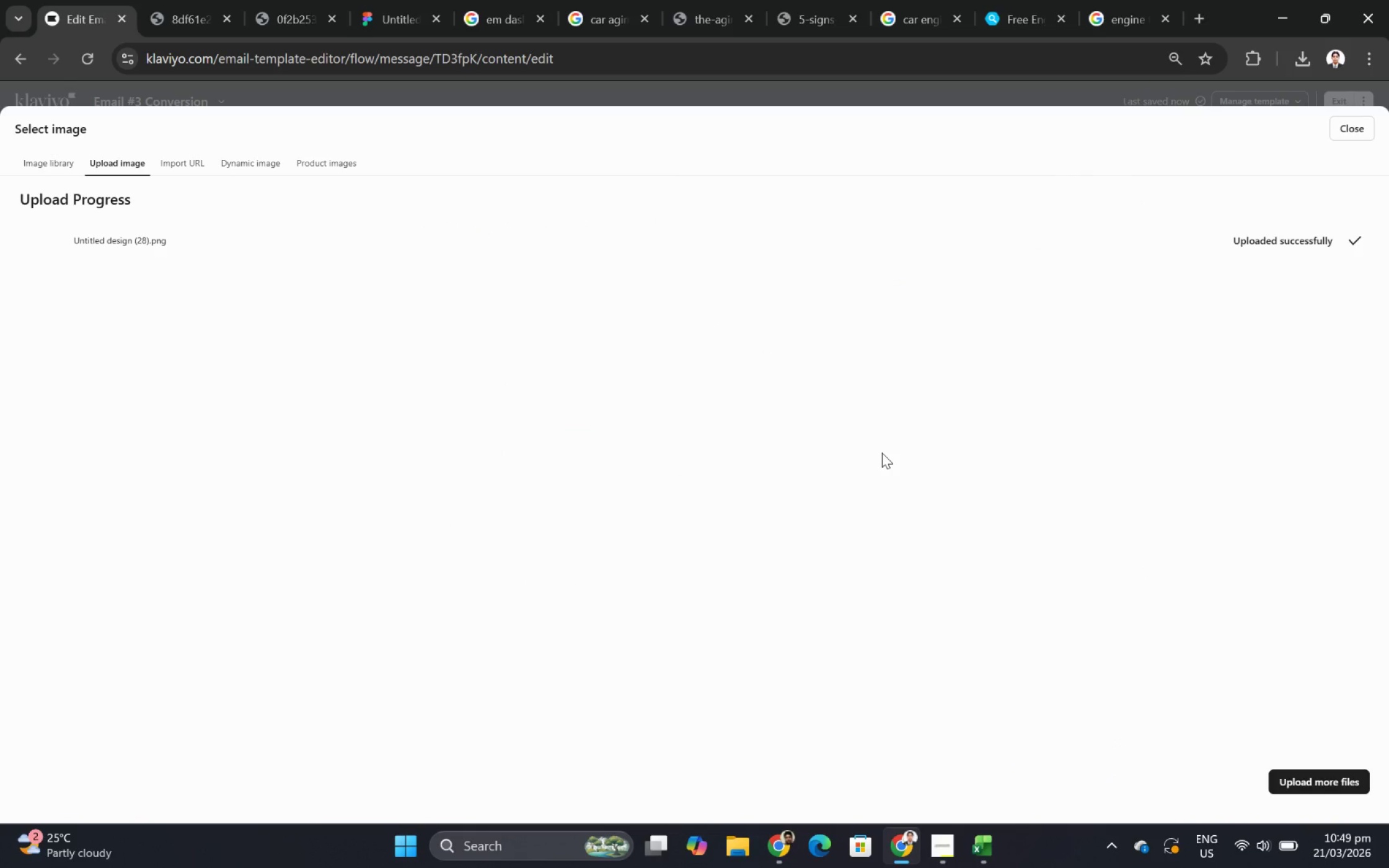 
left_click([40, 361])
 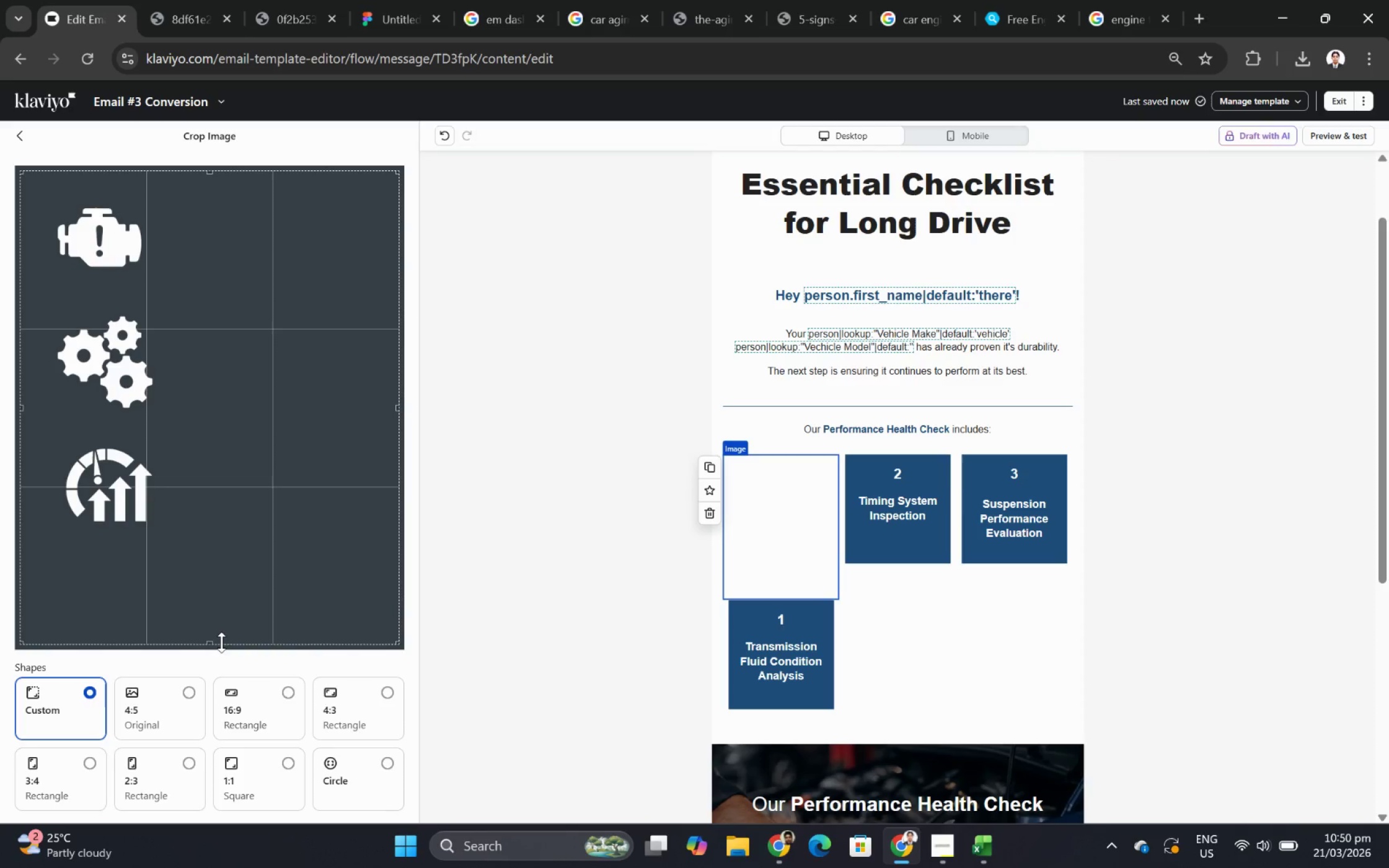 
left_click_drag(start_coordinate=[221, 642], to_coordinate=[223, 300])
 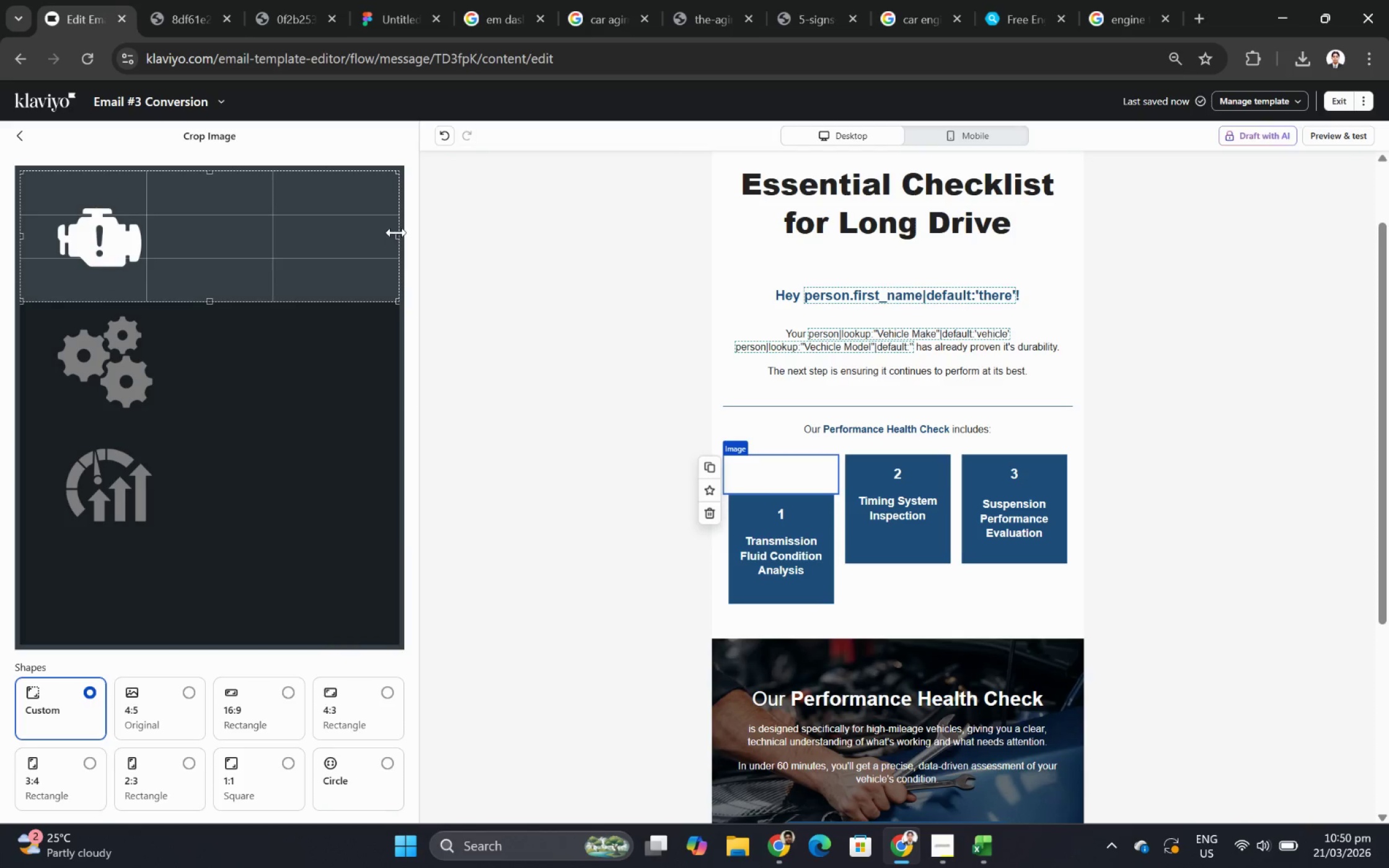 
left_click_drag(start_coordinate=[396, 232], to_coordinate=[156, 230])
 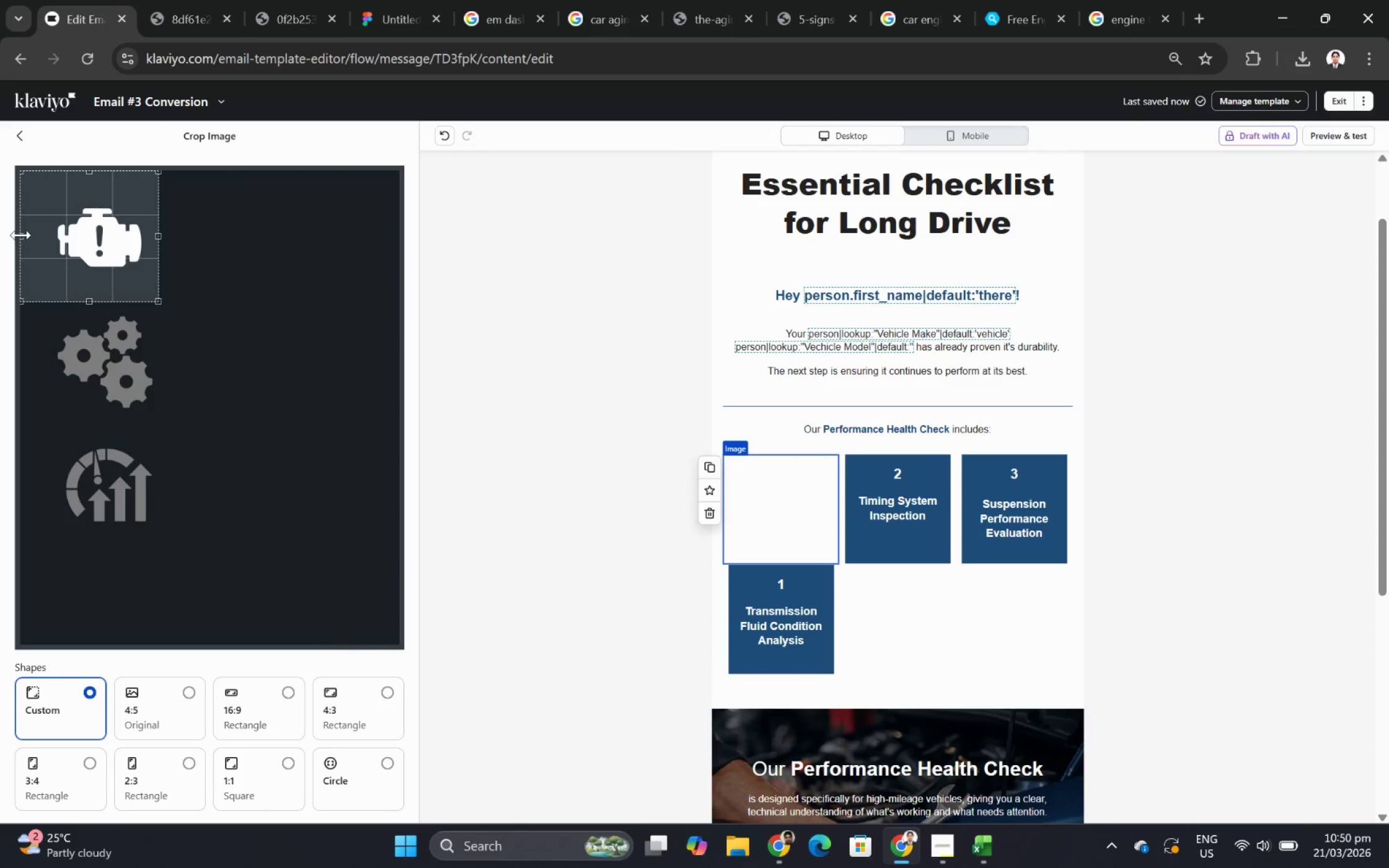 
left_click_drag(start_coordinate=[21, 235], to_coordinate=[41, 235])
 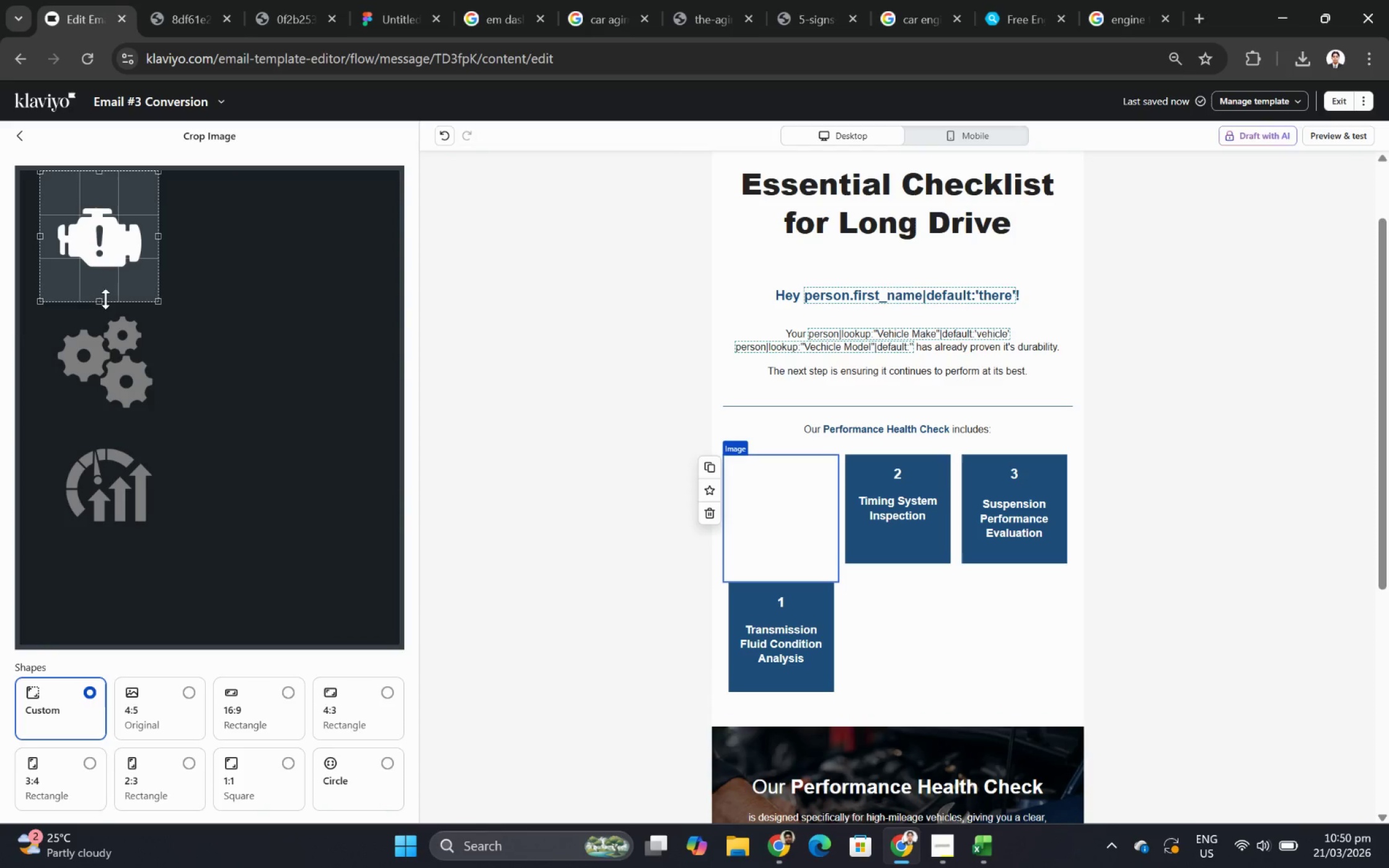 
left_click_drag(start_coordinate=[105, 299], to_coordinate=[114, 278])
 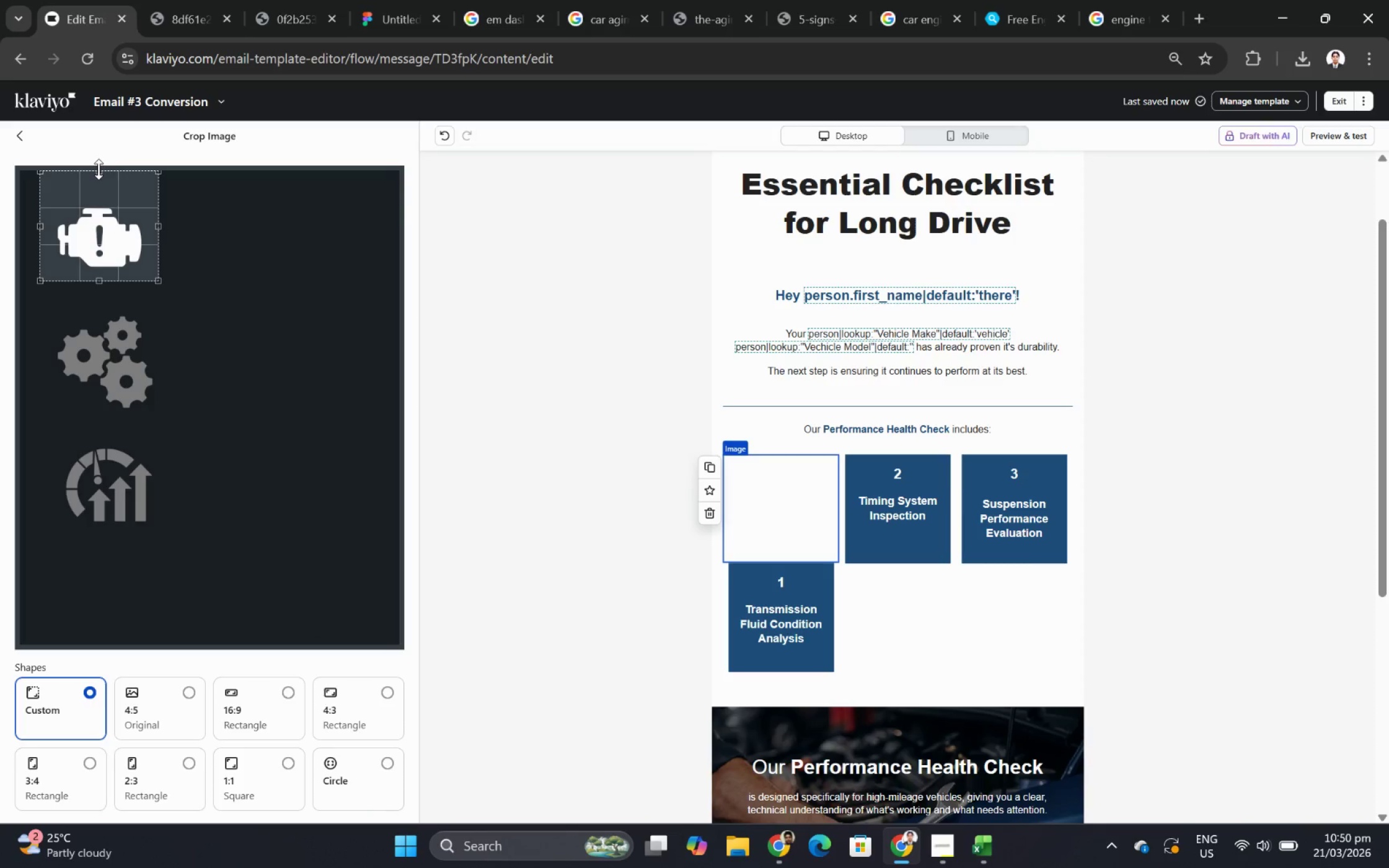 
left_click_drag(start_coordinate=[99, 169], to_coordinate=[102, 186])
 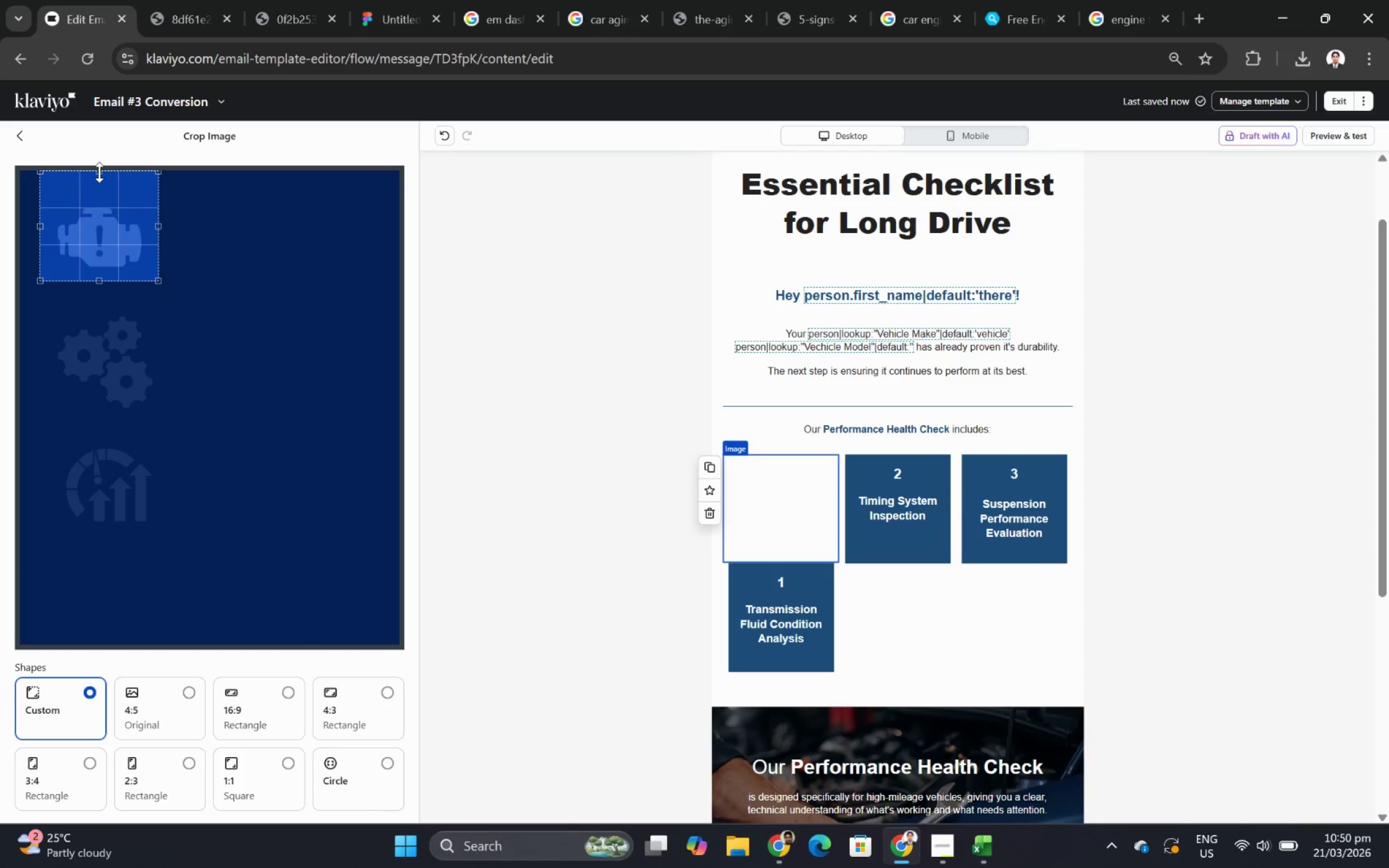 
left_click_drag(start_coordinate=[99, 172], to_coordinate=[99, 196])
 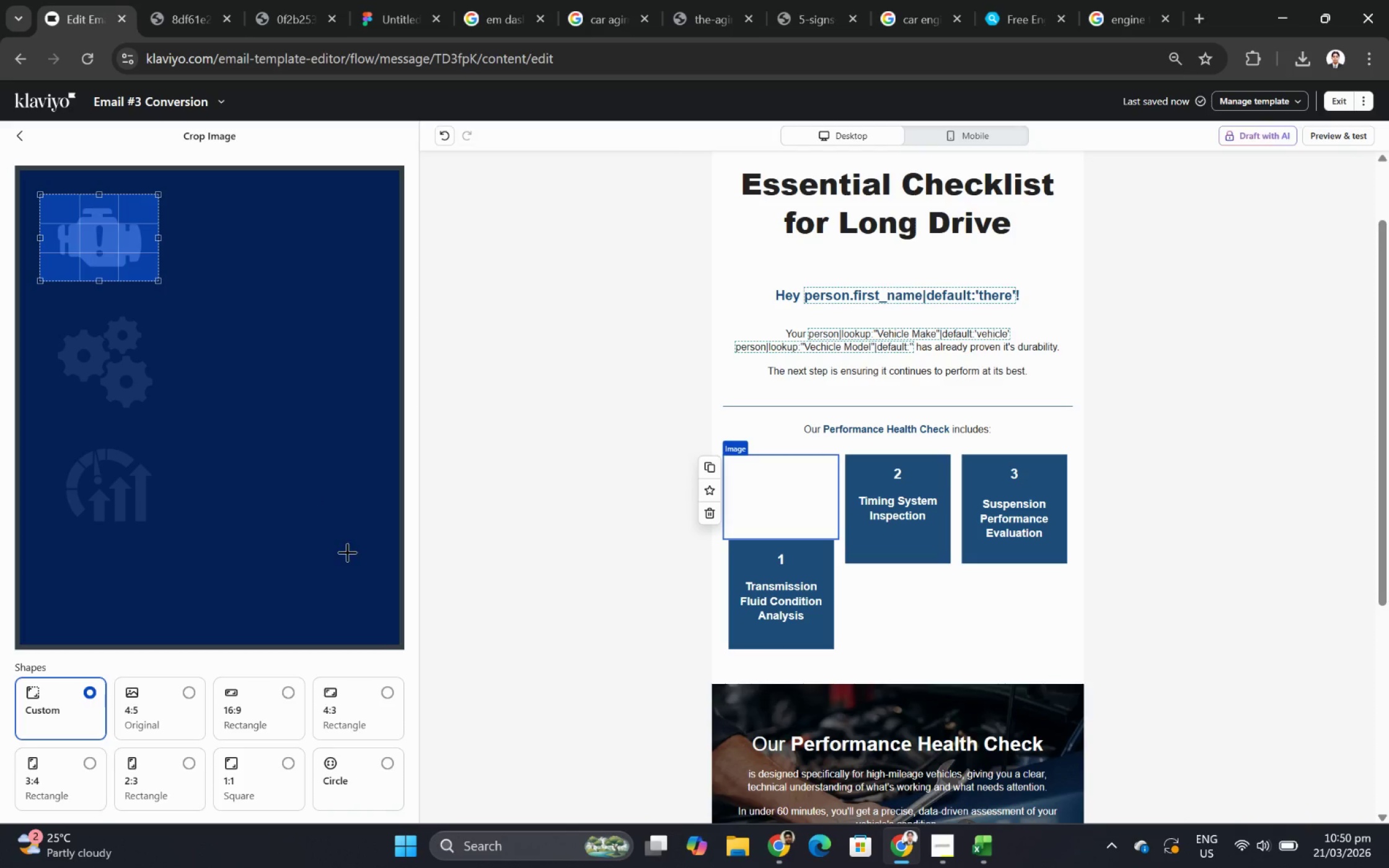 
left_click([346, 545])
 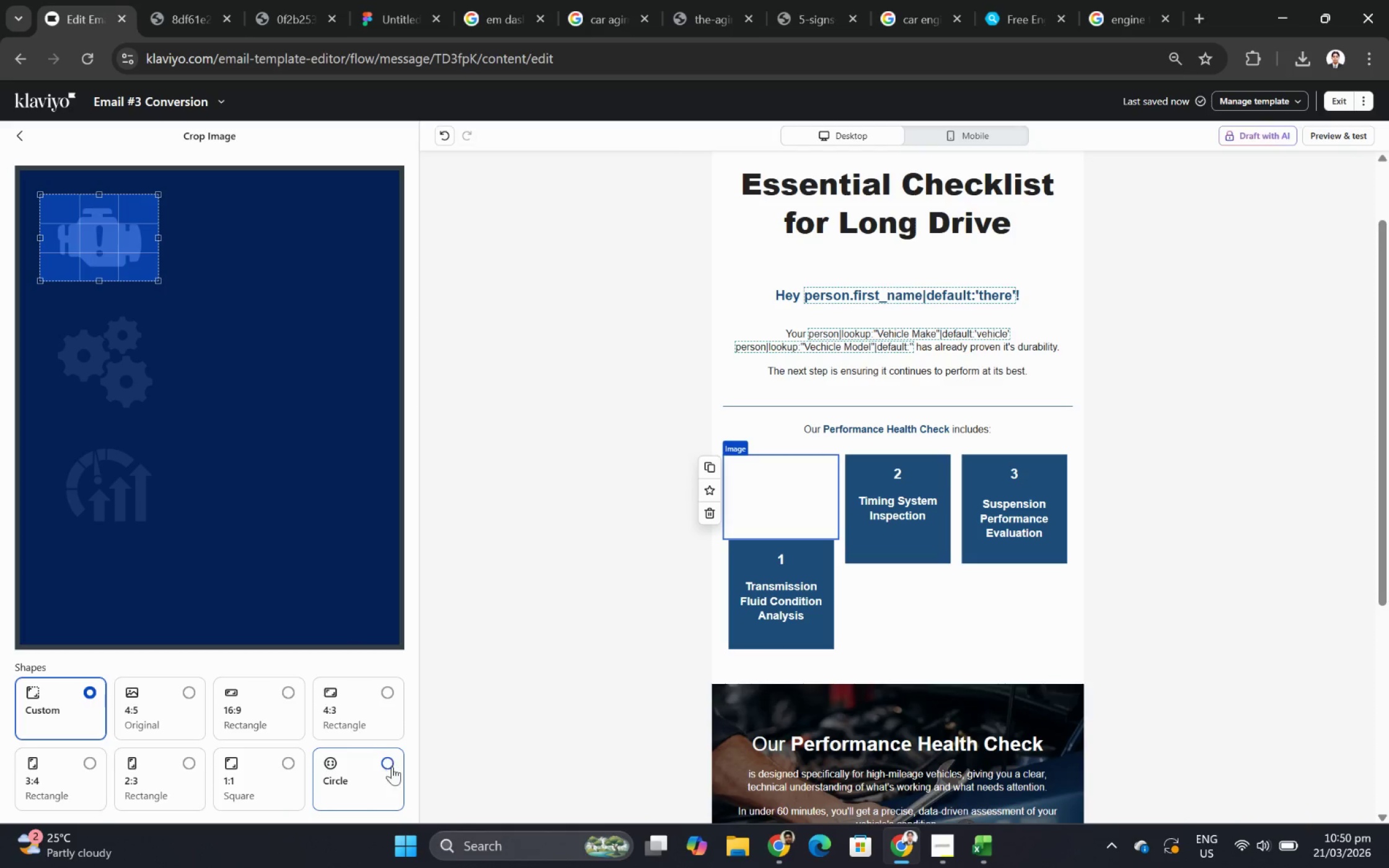 
scroll: coordinate [387, 787], scroll_direction: down, amount: 4.0
 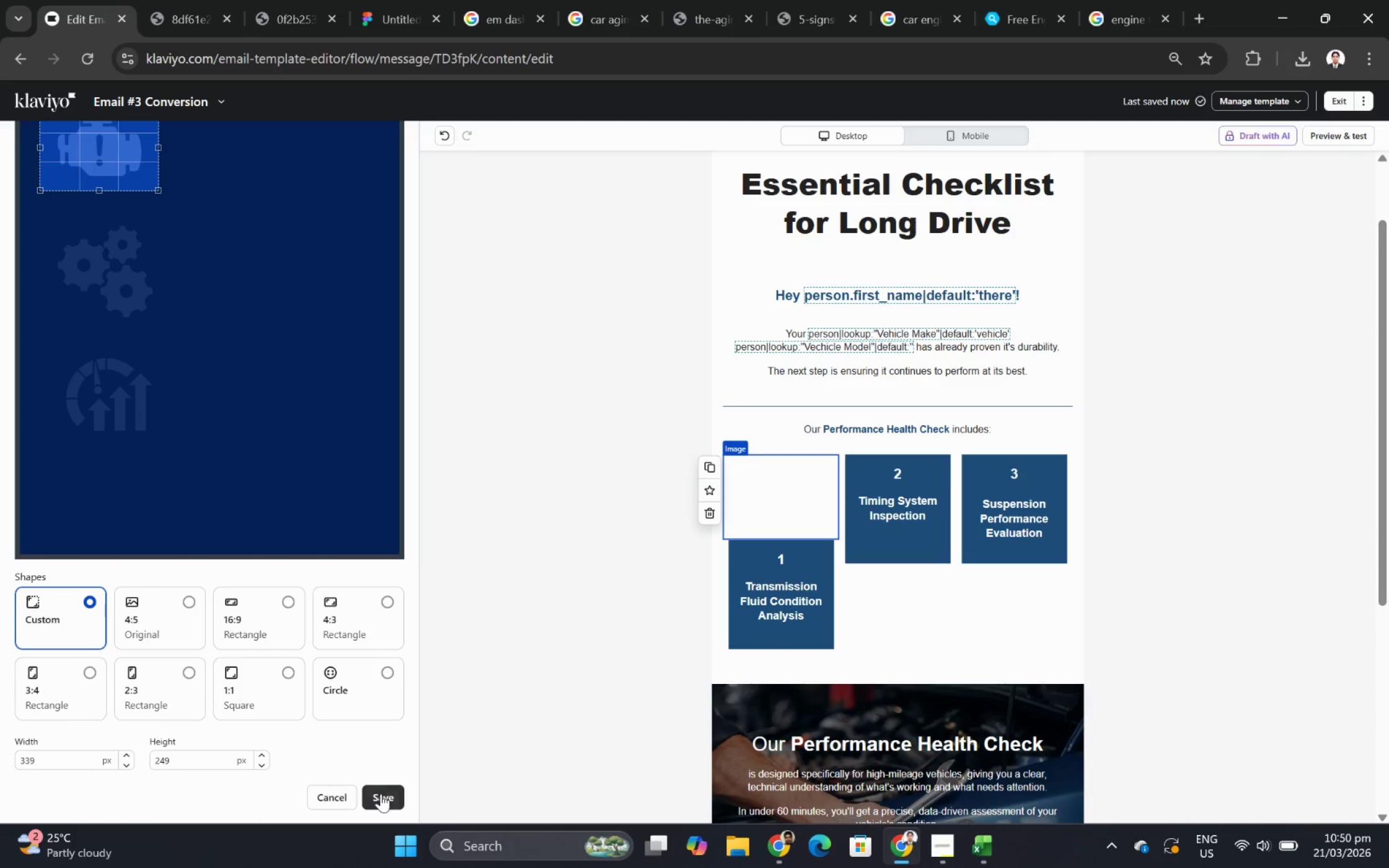 
left_click([381, 793])
 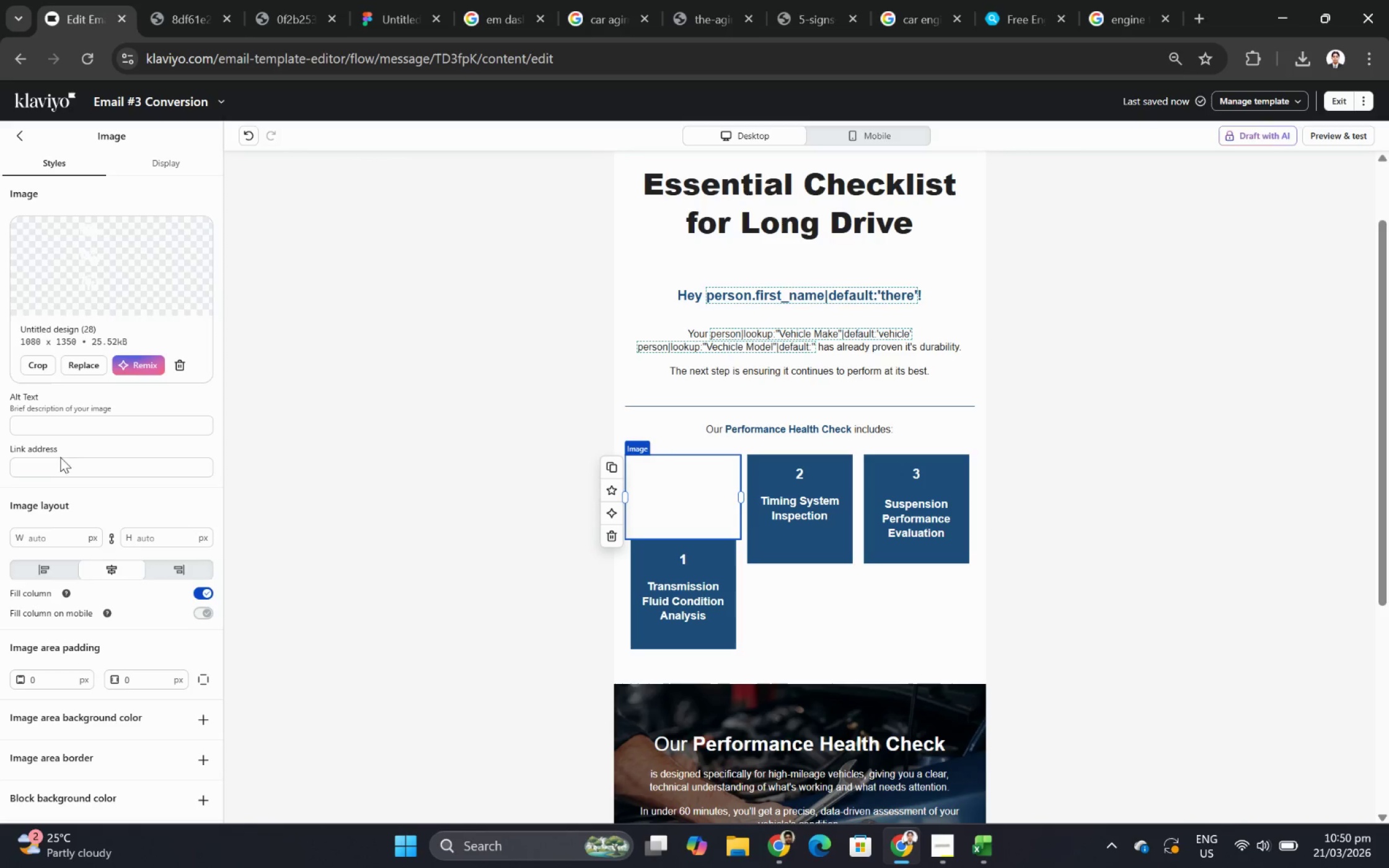 
wait(5.06)
 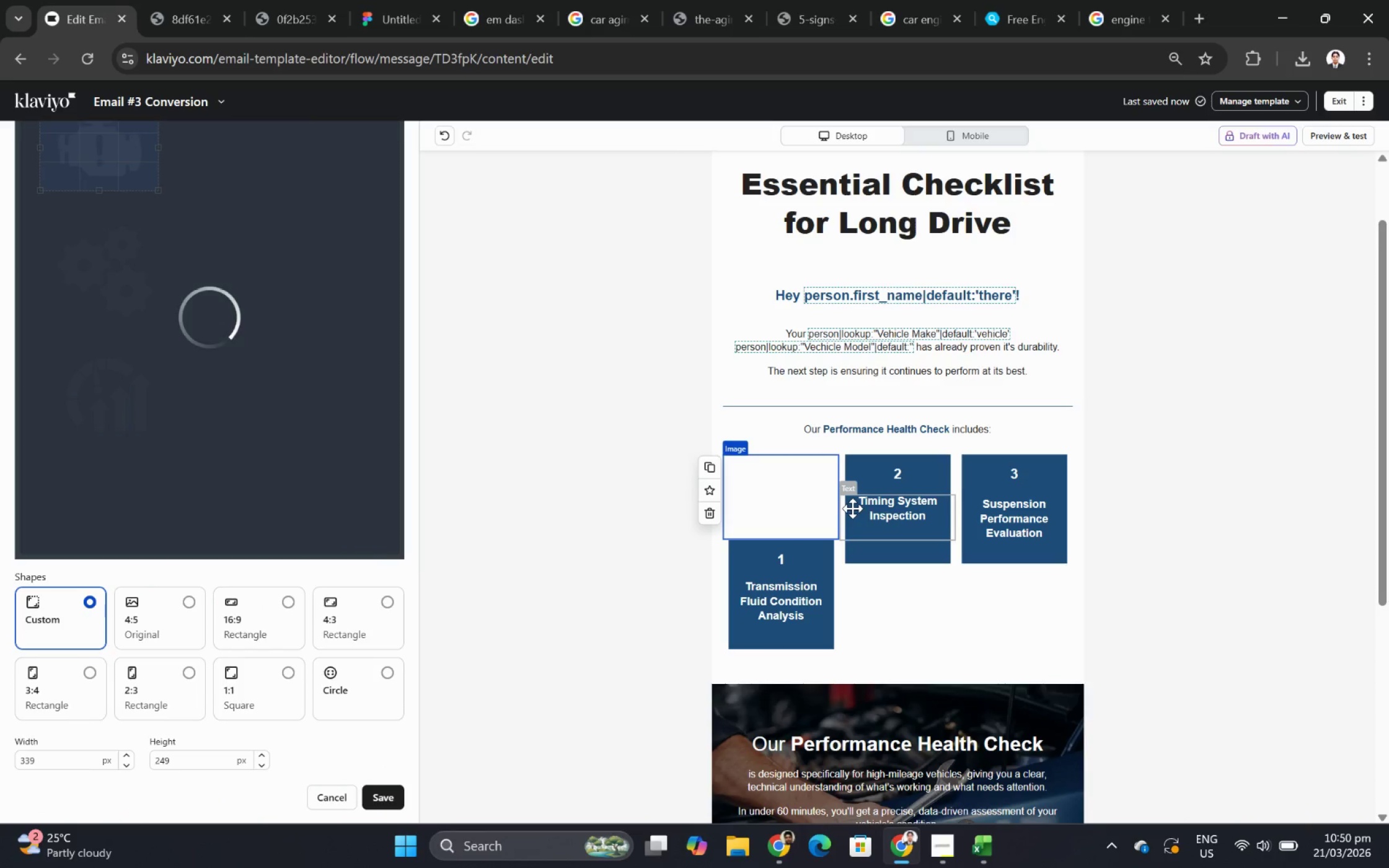 
left_click([102, 423])
 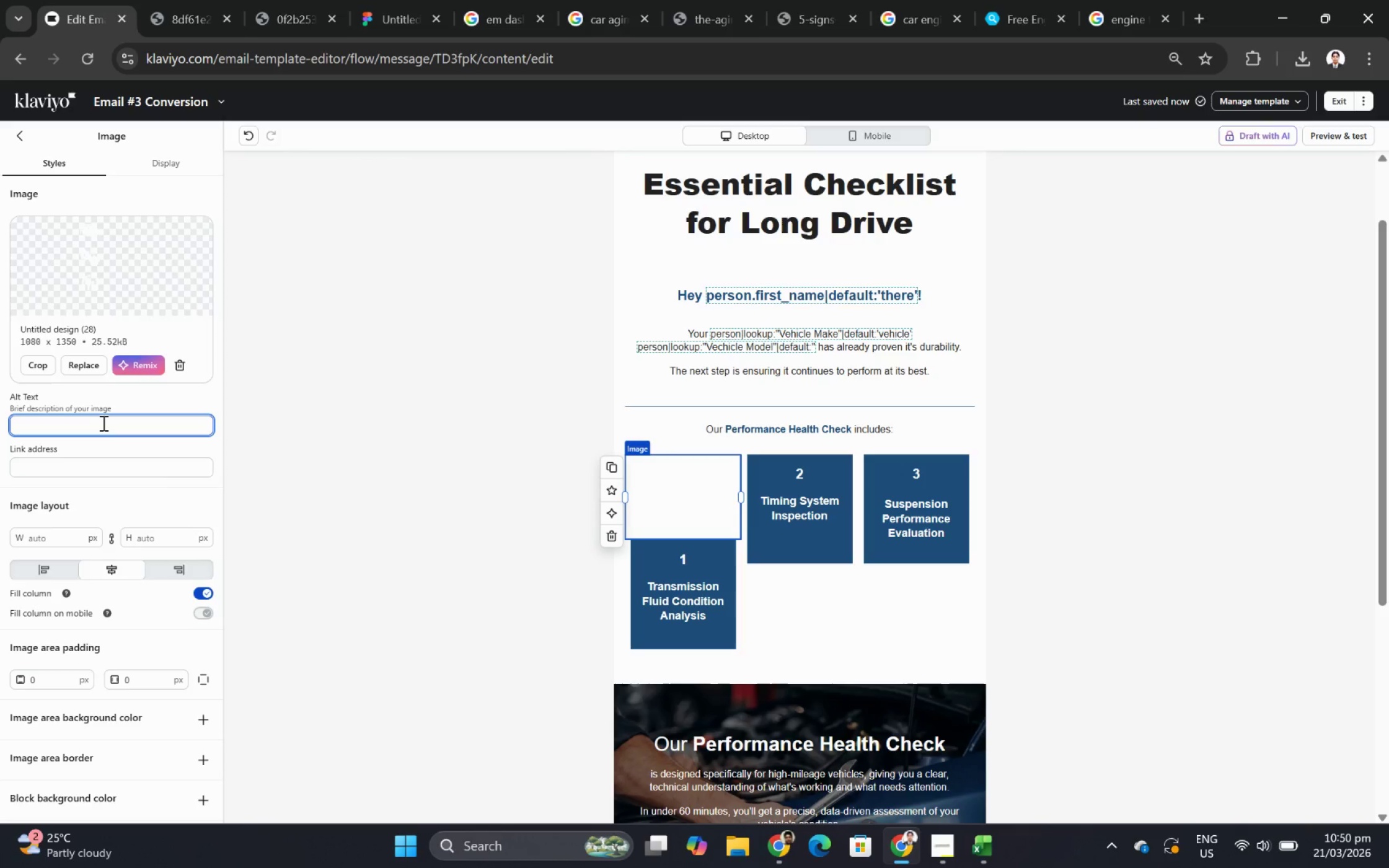 
type(Img)
 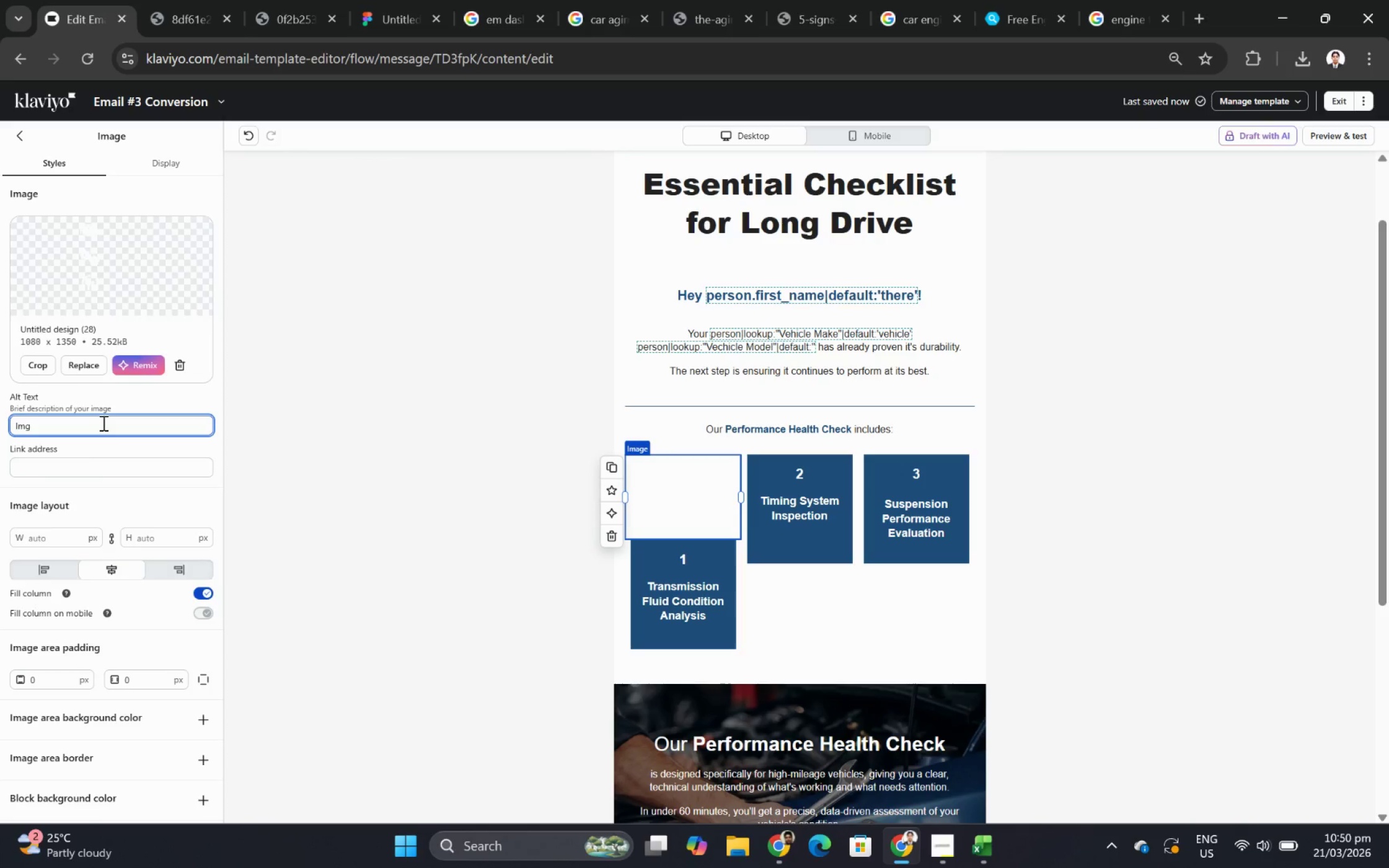 
scroll: coordinate [102, 427], scroll_direction: down, amount: 2.0
 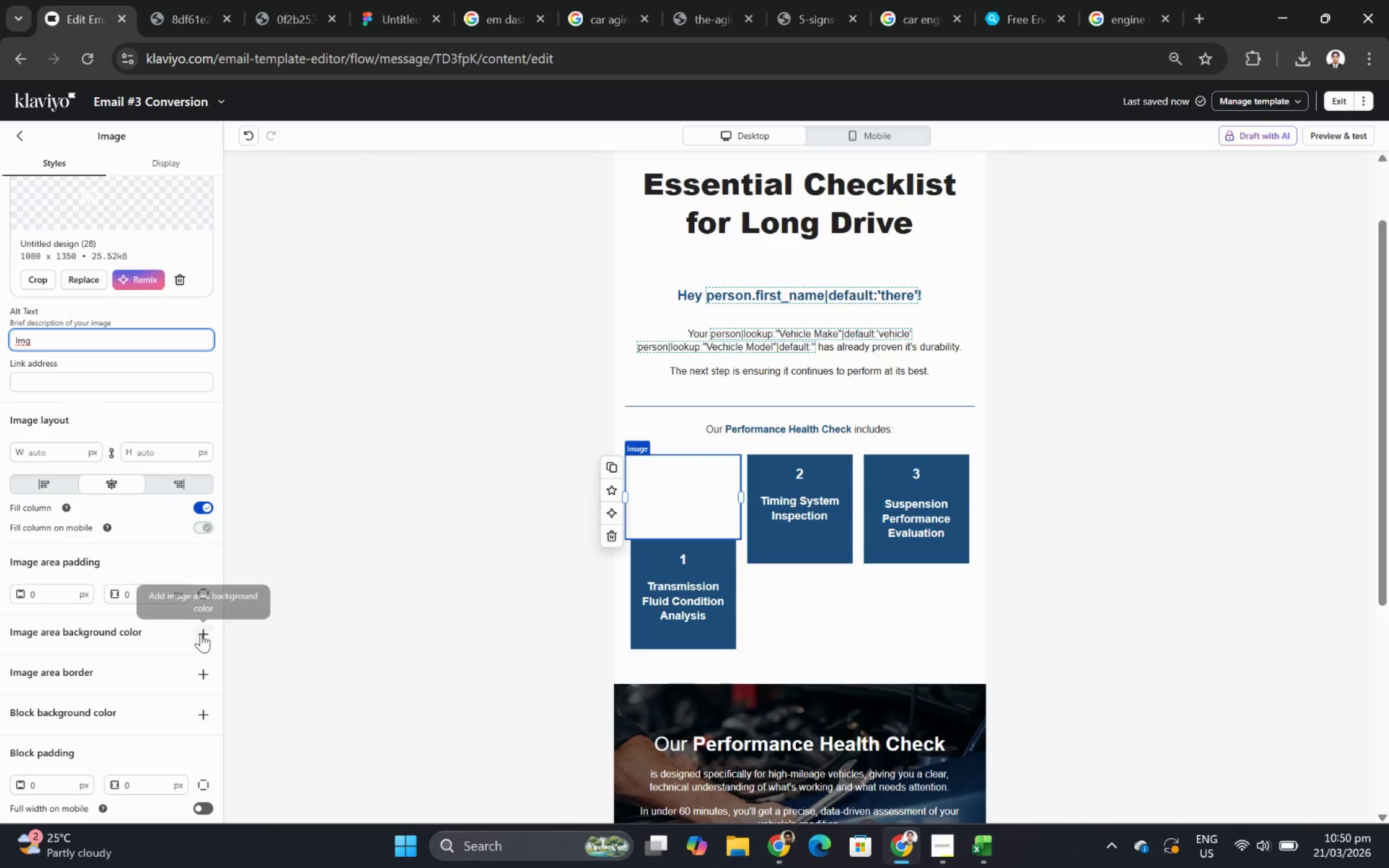 
left_click([205, 631])
 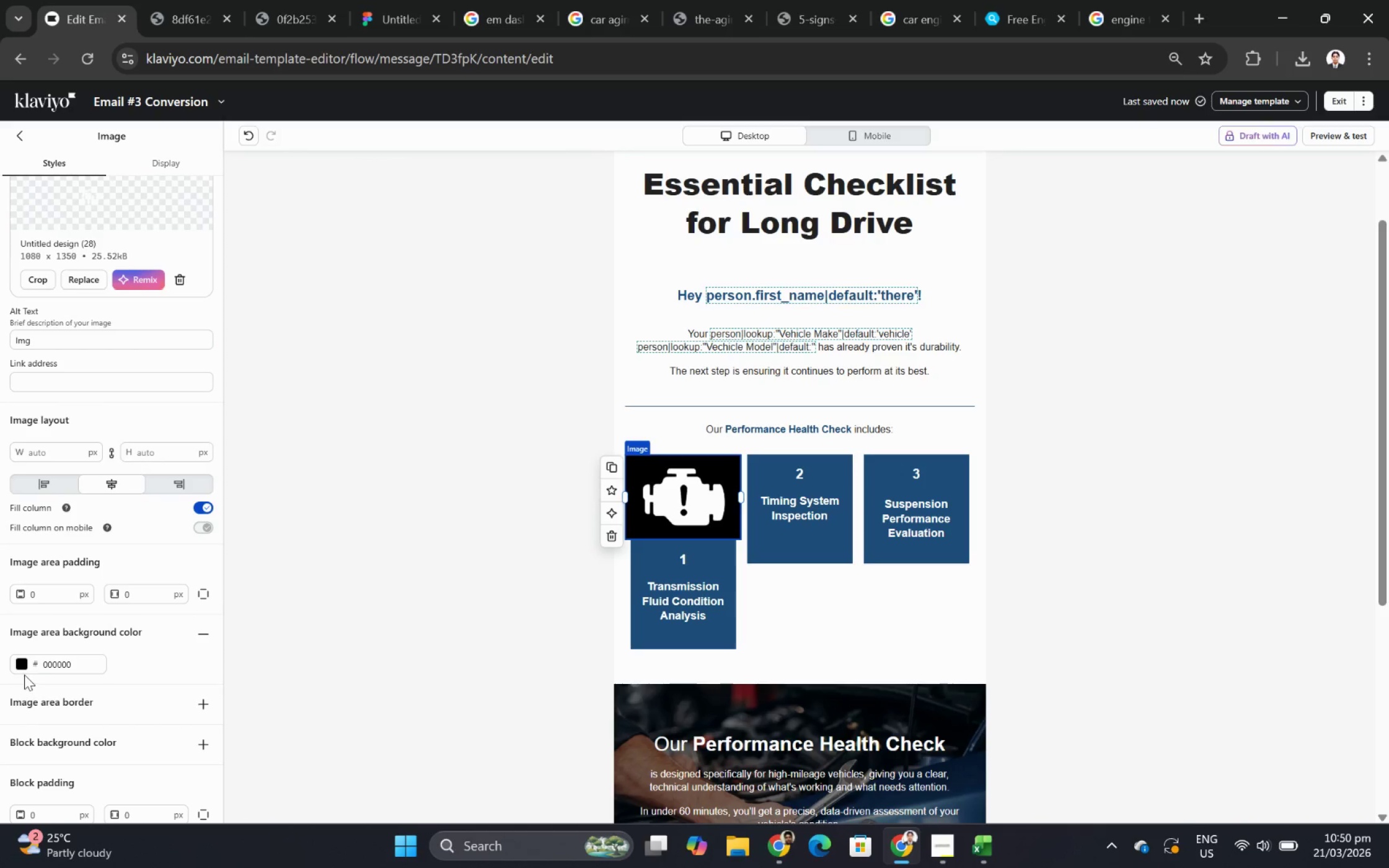 
left_click([20, 669])
 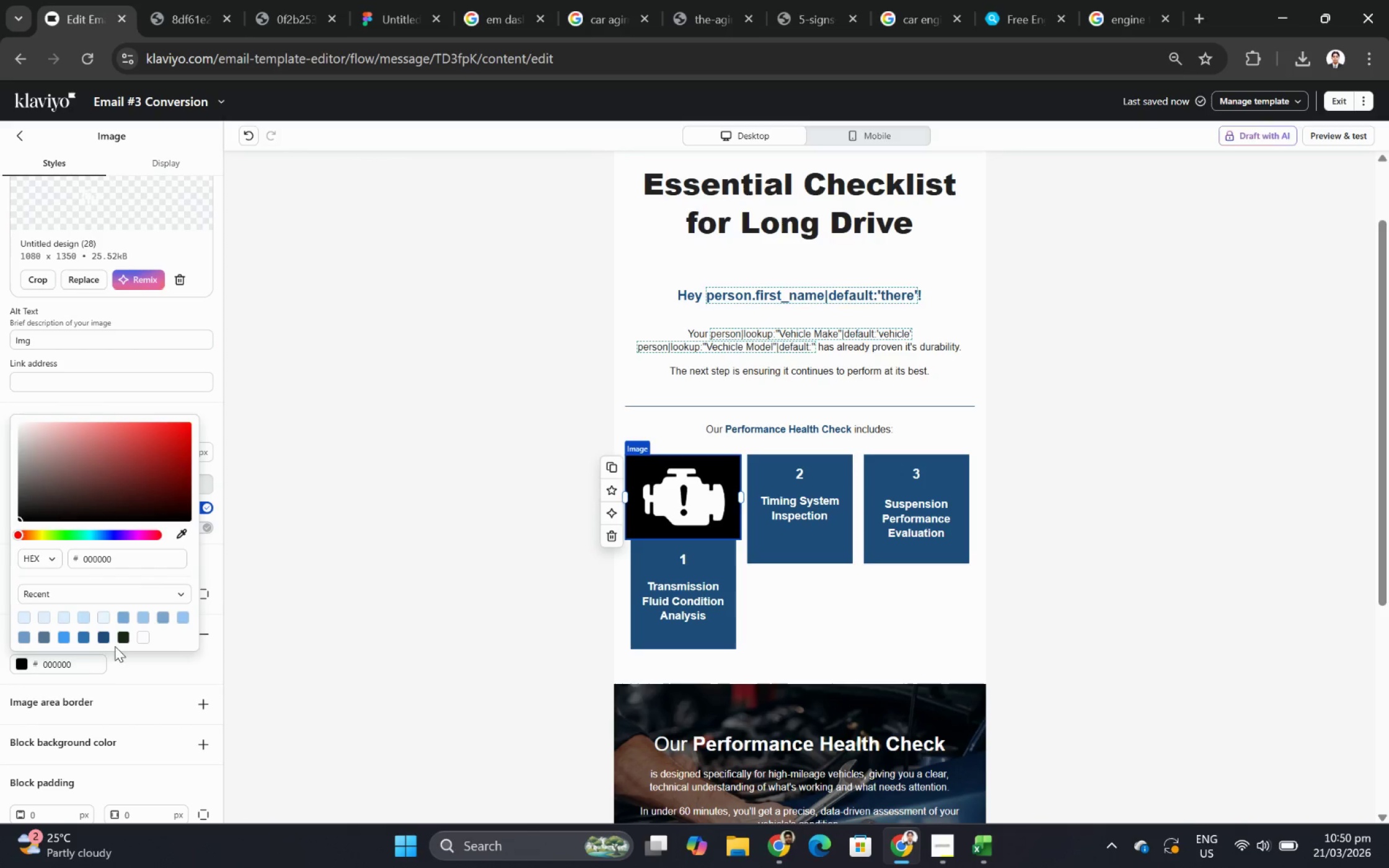 
left_click([102, 634])
 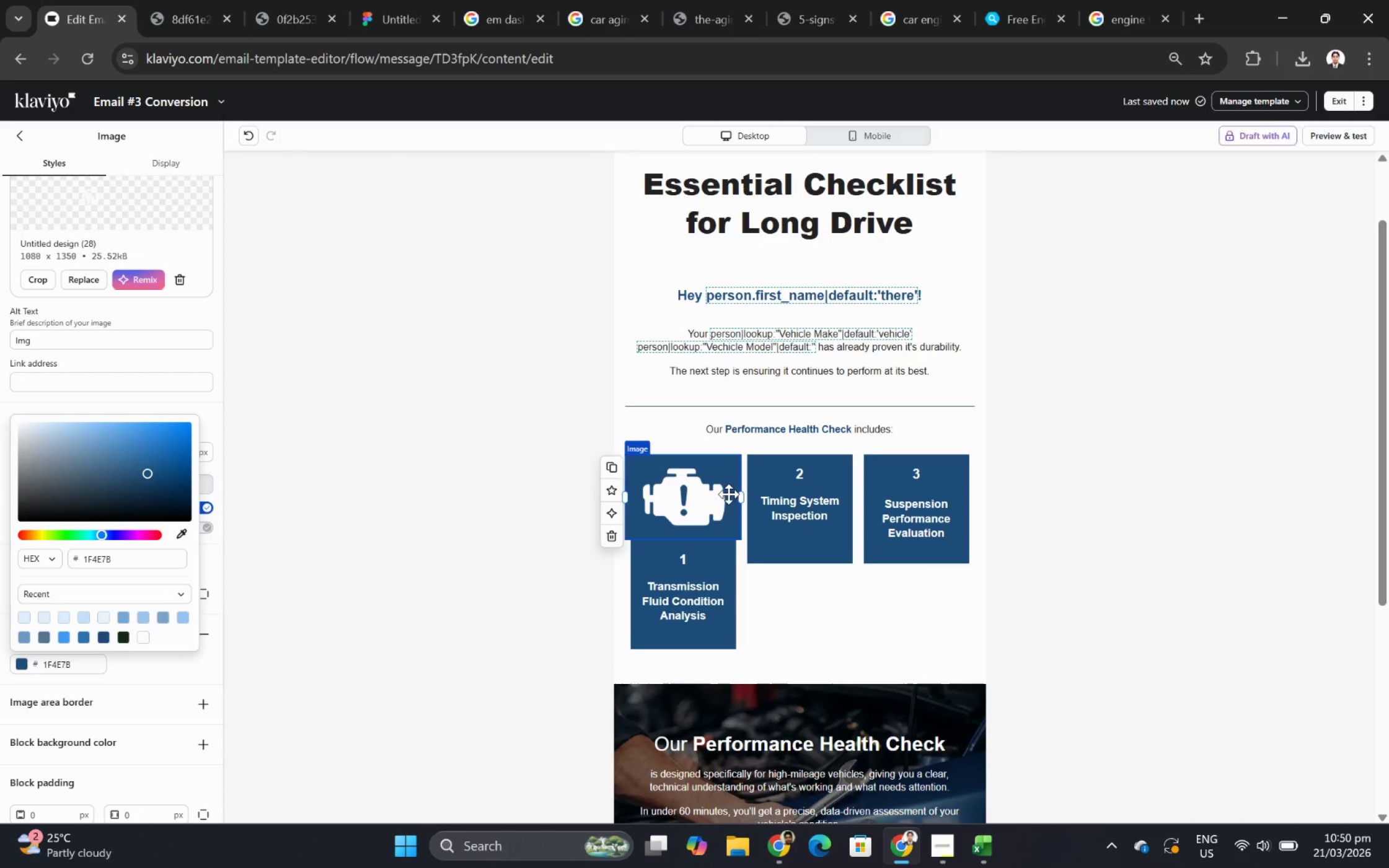 
left_click_drag(start_coordinate=[739, 494], to_coordinate=[729, 494])
 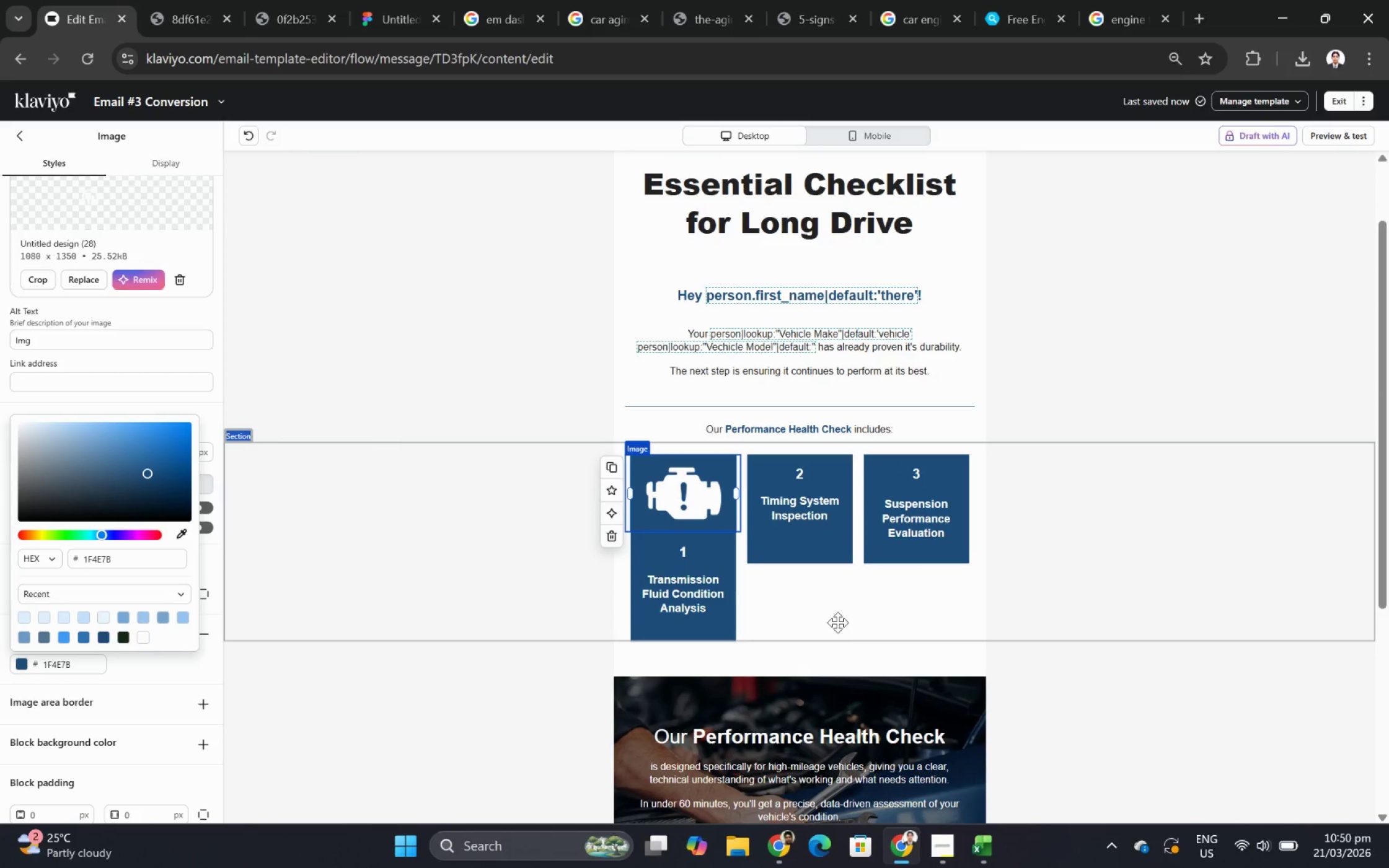 
left_click([837, 622])
 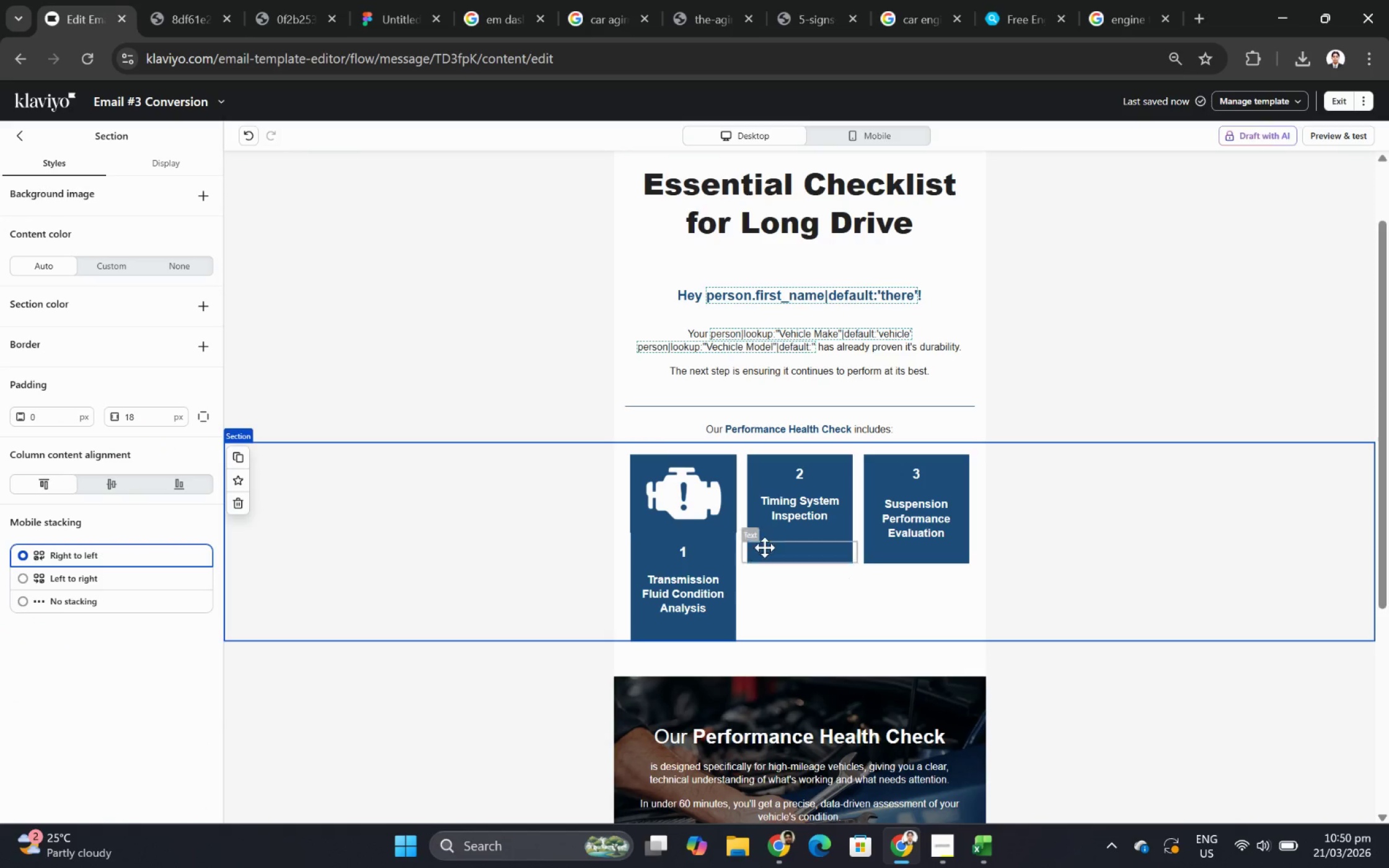 
left_click([659, 474])
 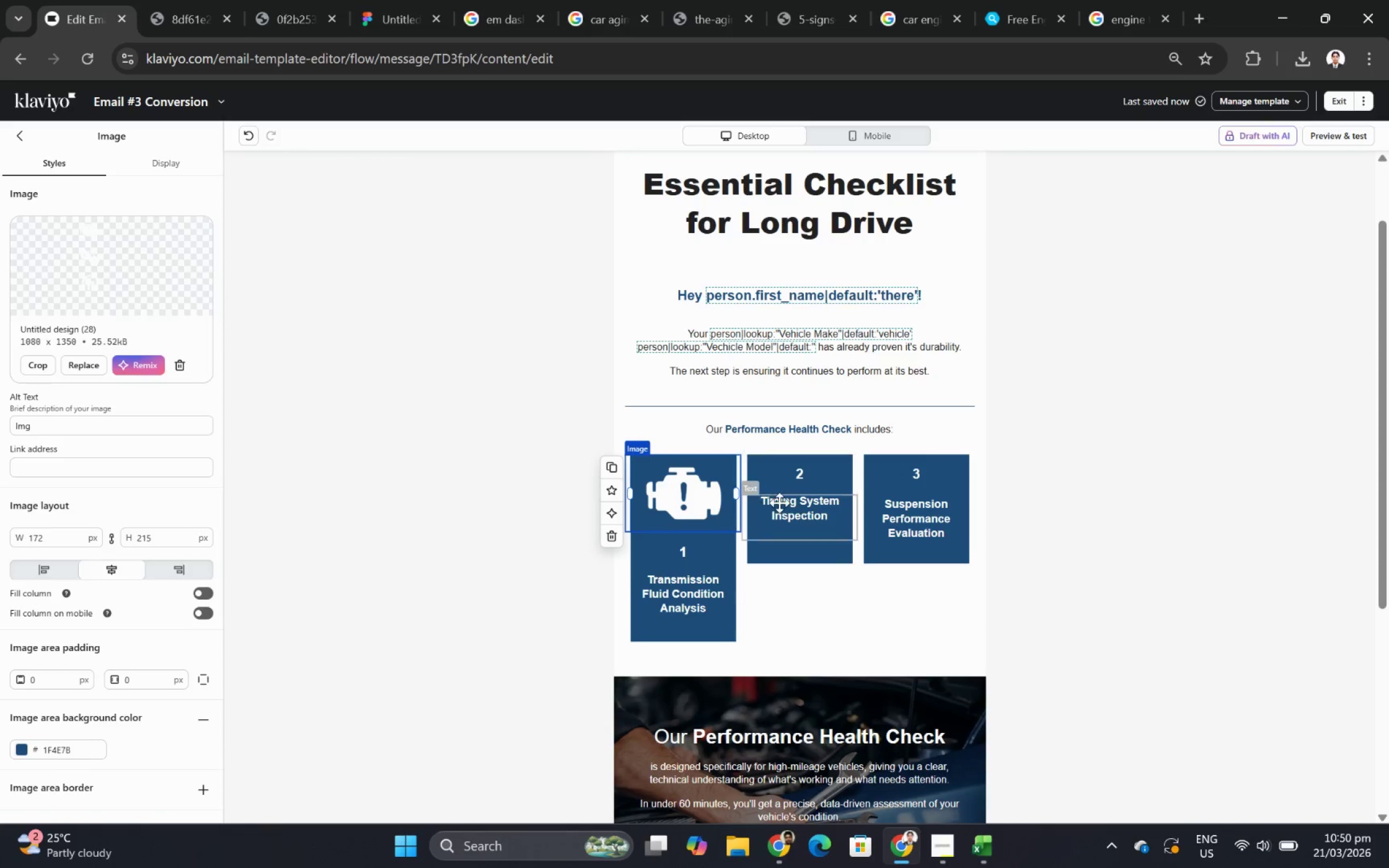 
left_click([980, 620])
 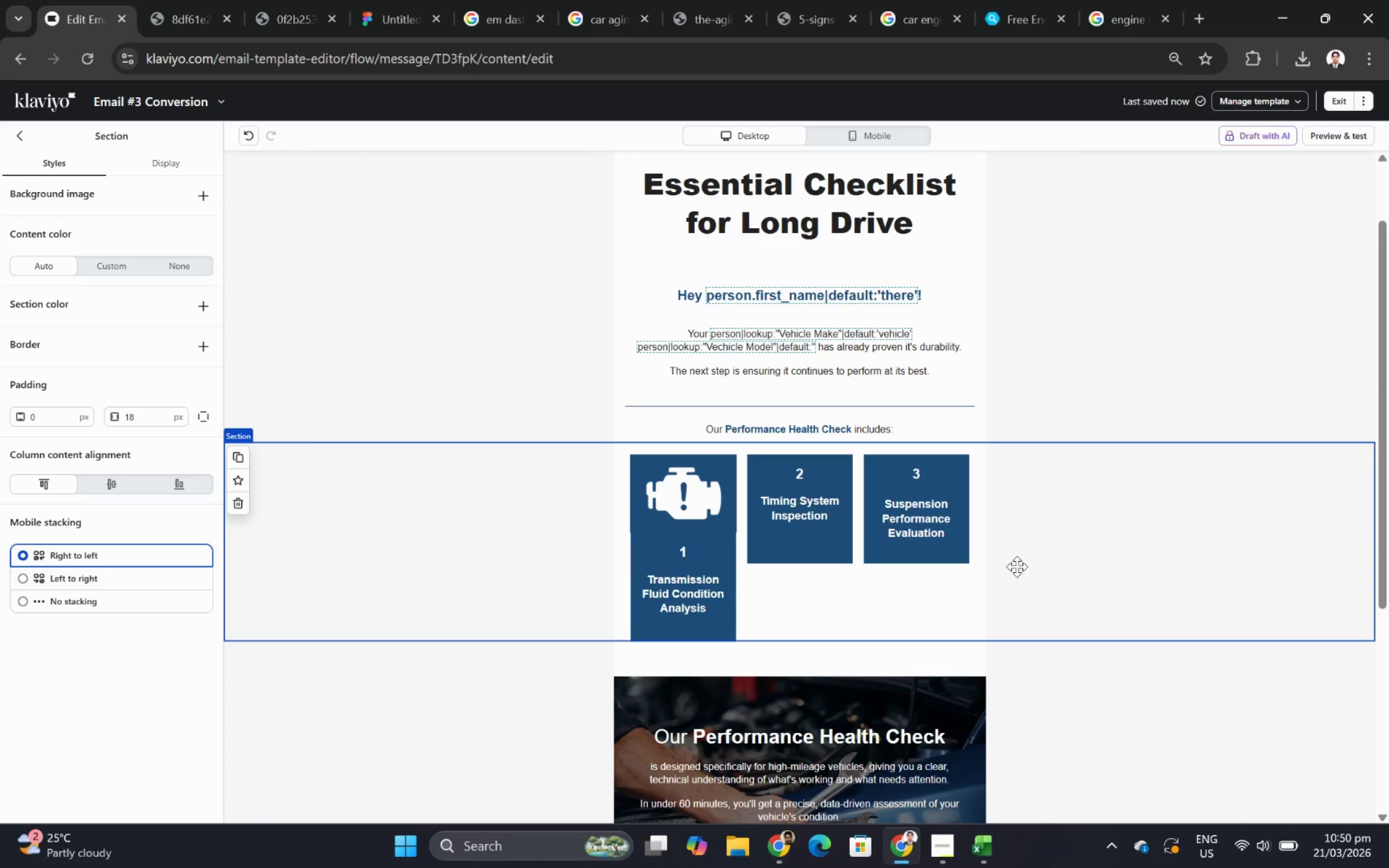 
left_click([681, 470])
 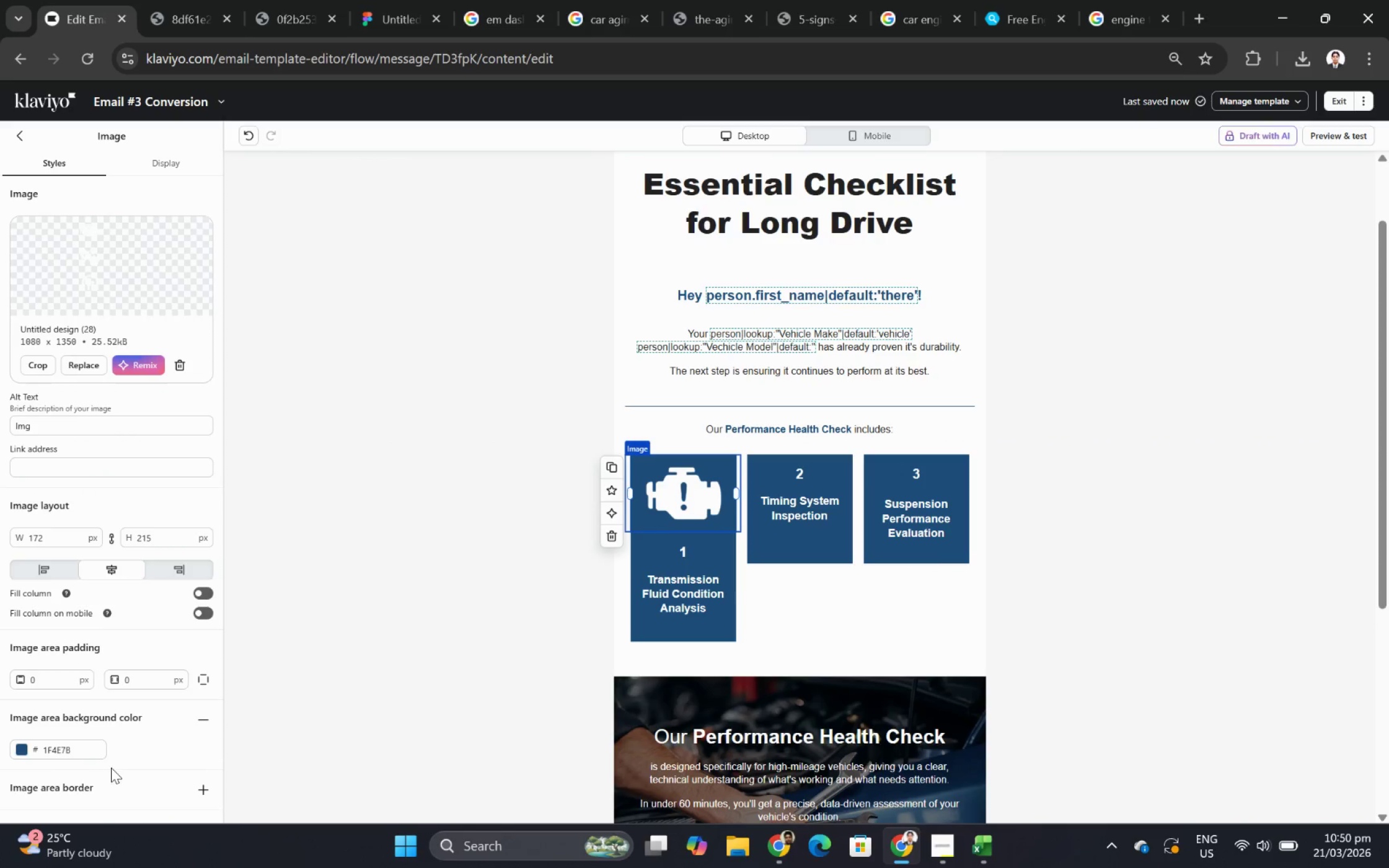 
scroll: coordinate [128, 712], scroll_direction: down, amount: 4.0
 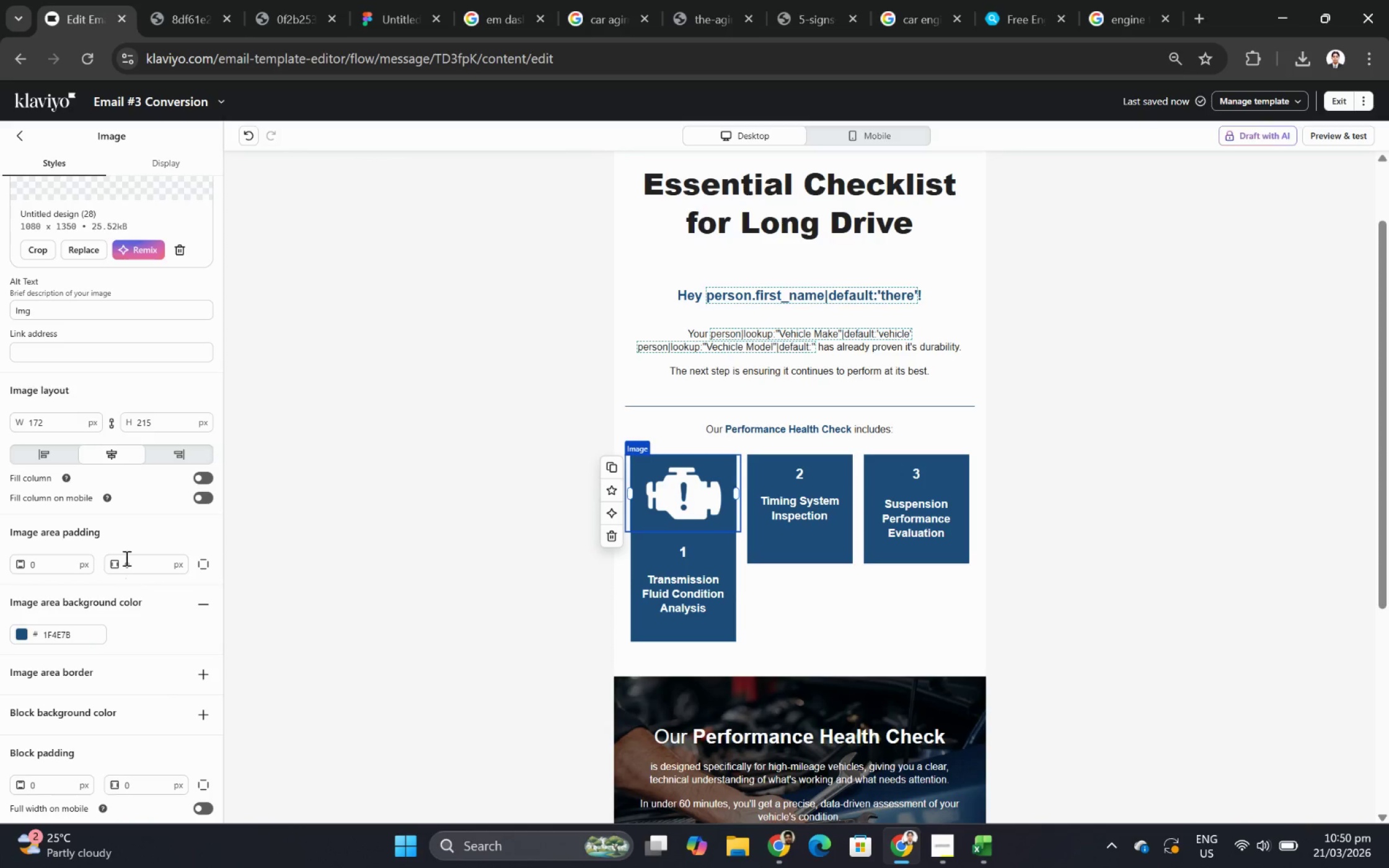 
wait(5.6)
 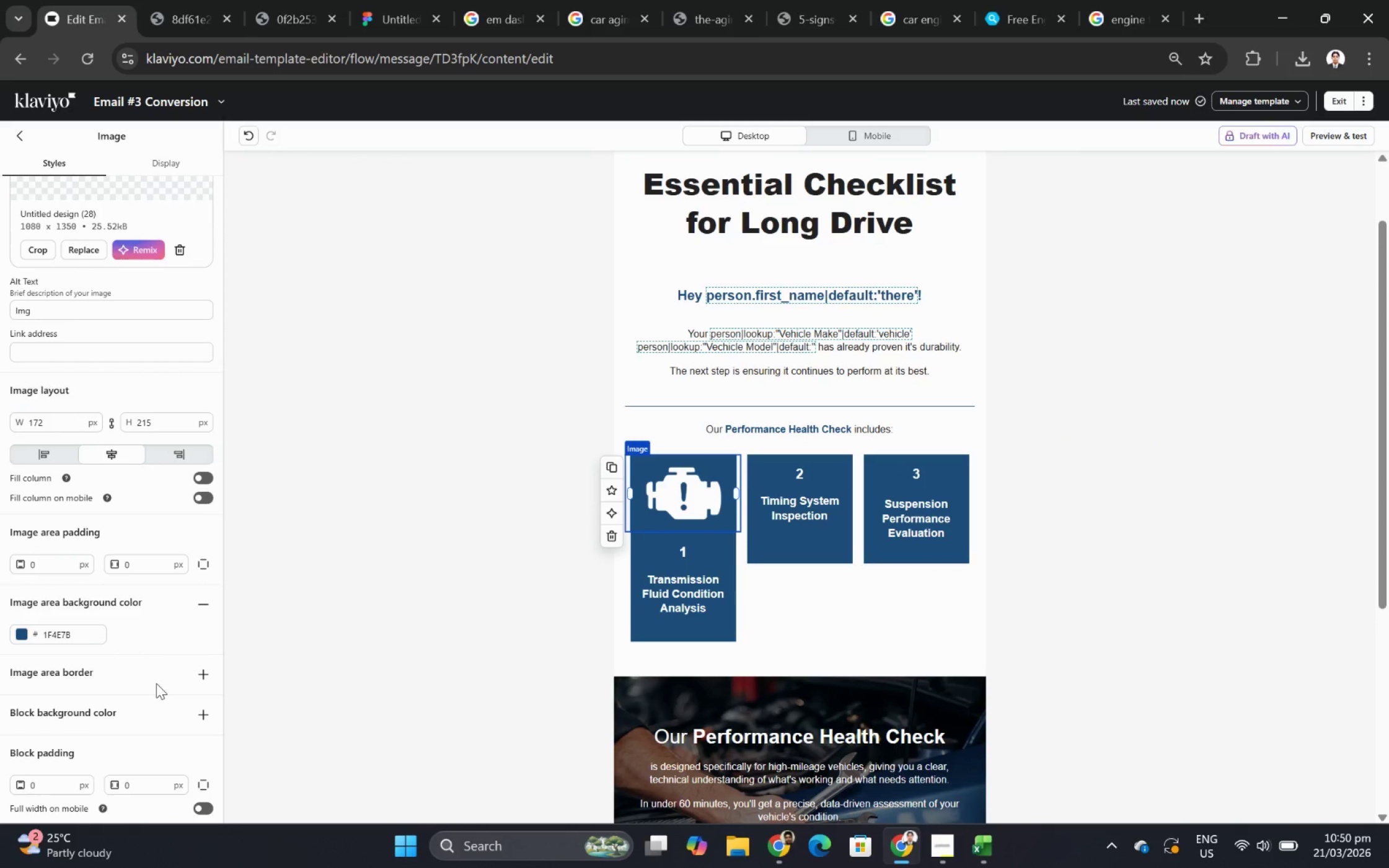 
double_click([64, 421])
 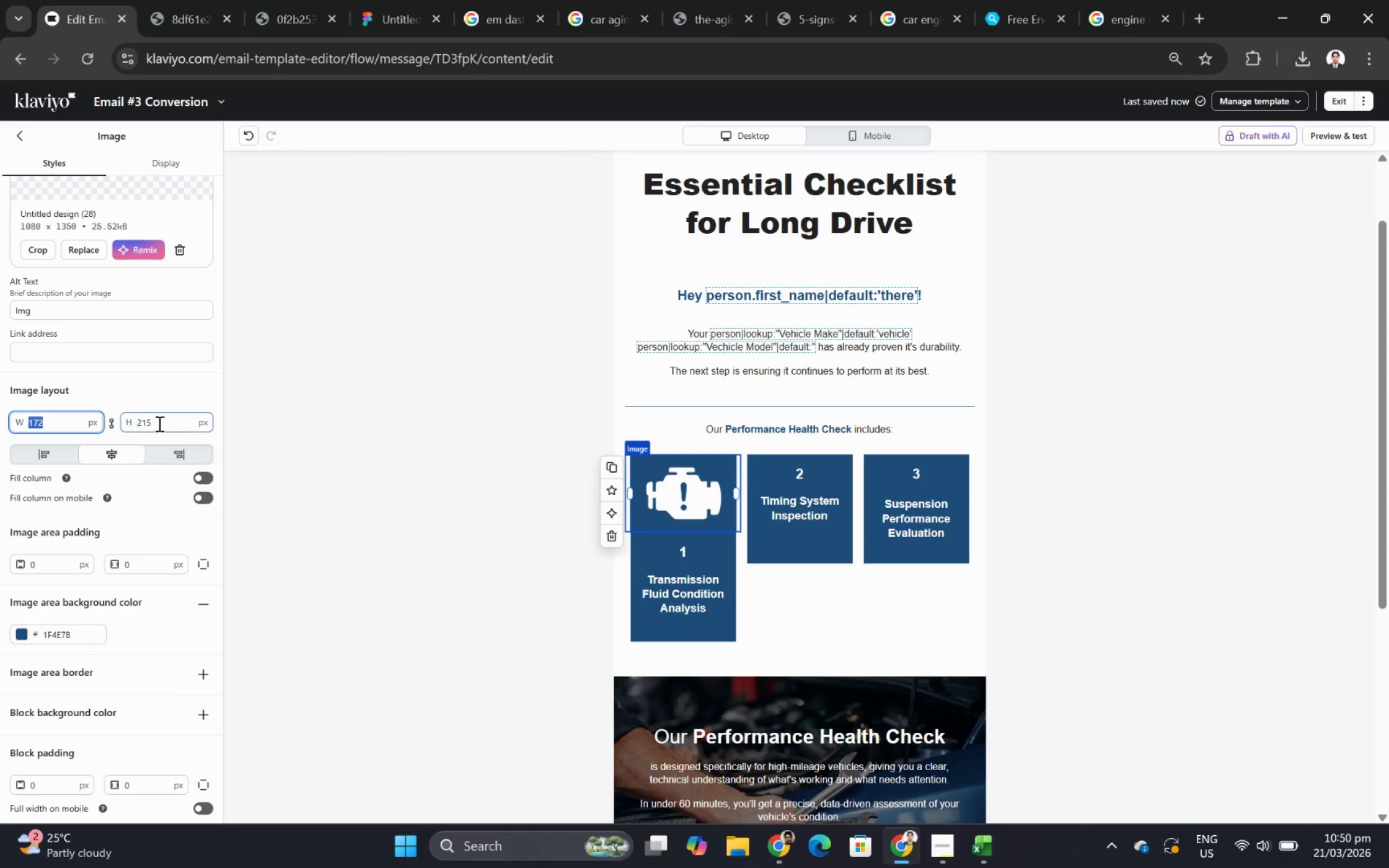 
double_click([161, 423])
 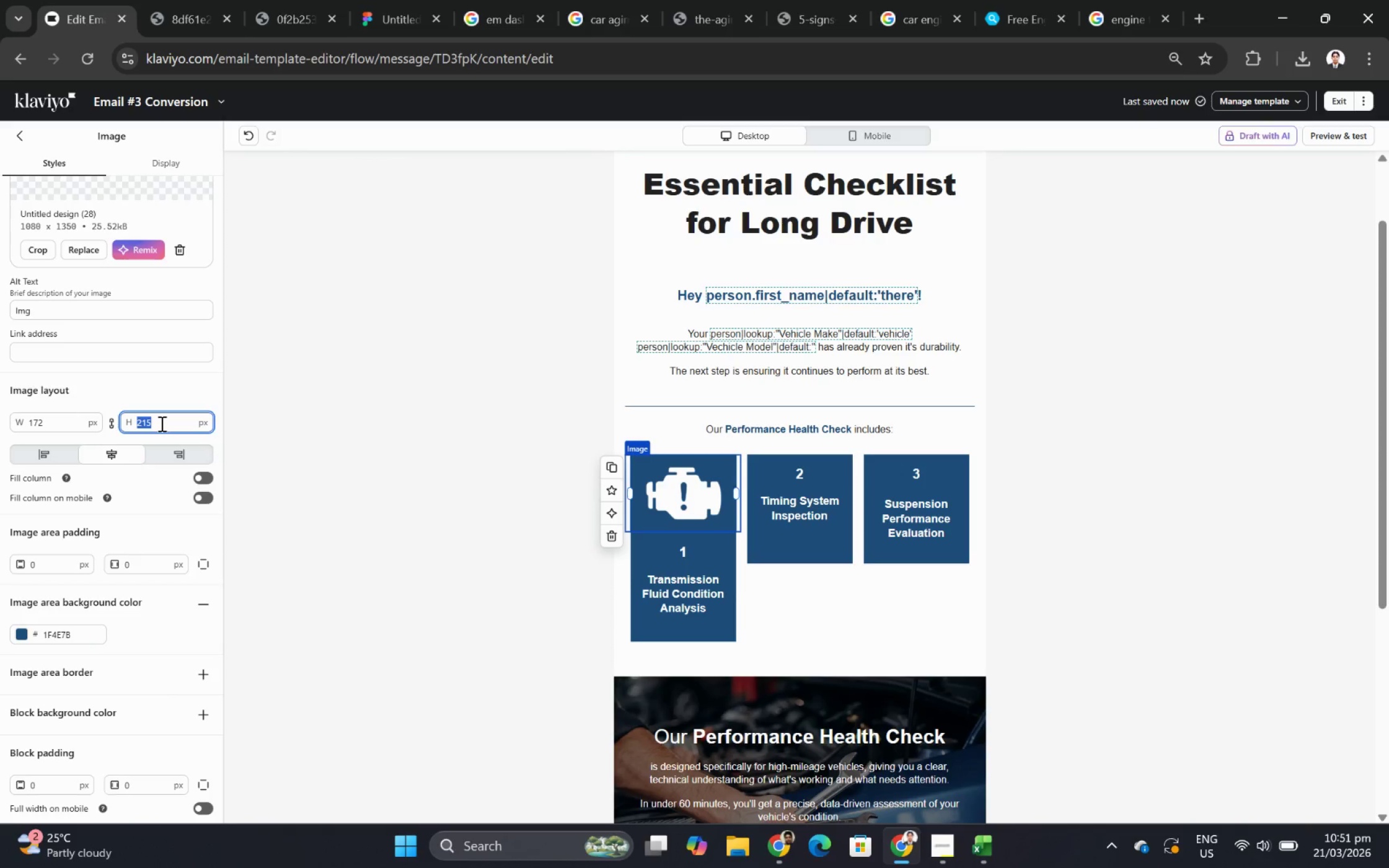 
key(Numpad1)
 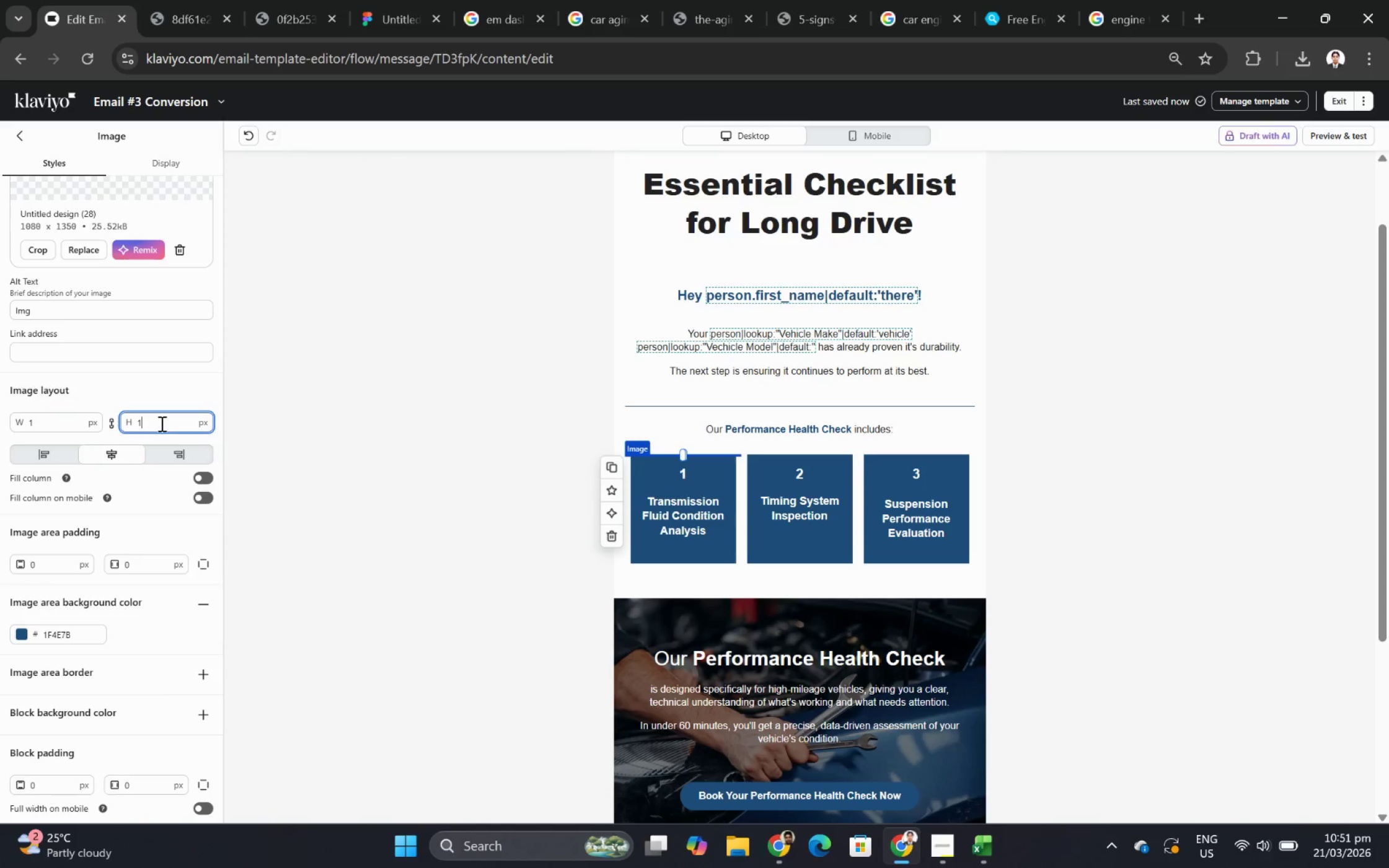 
key(Numpad0)
 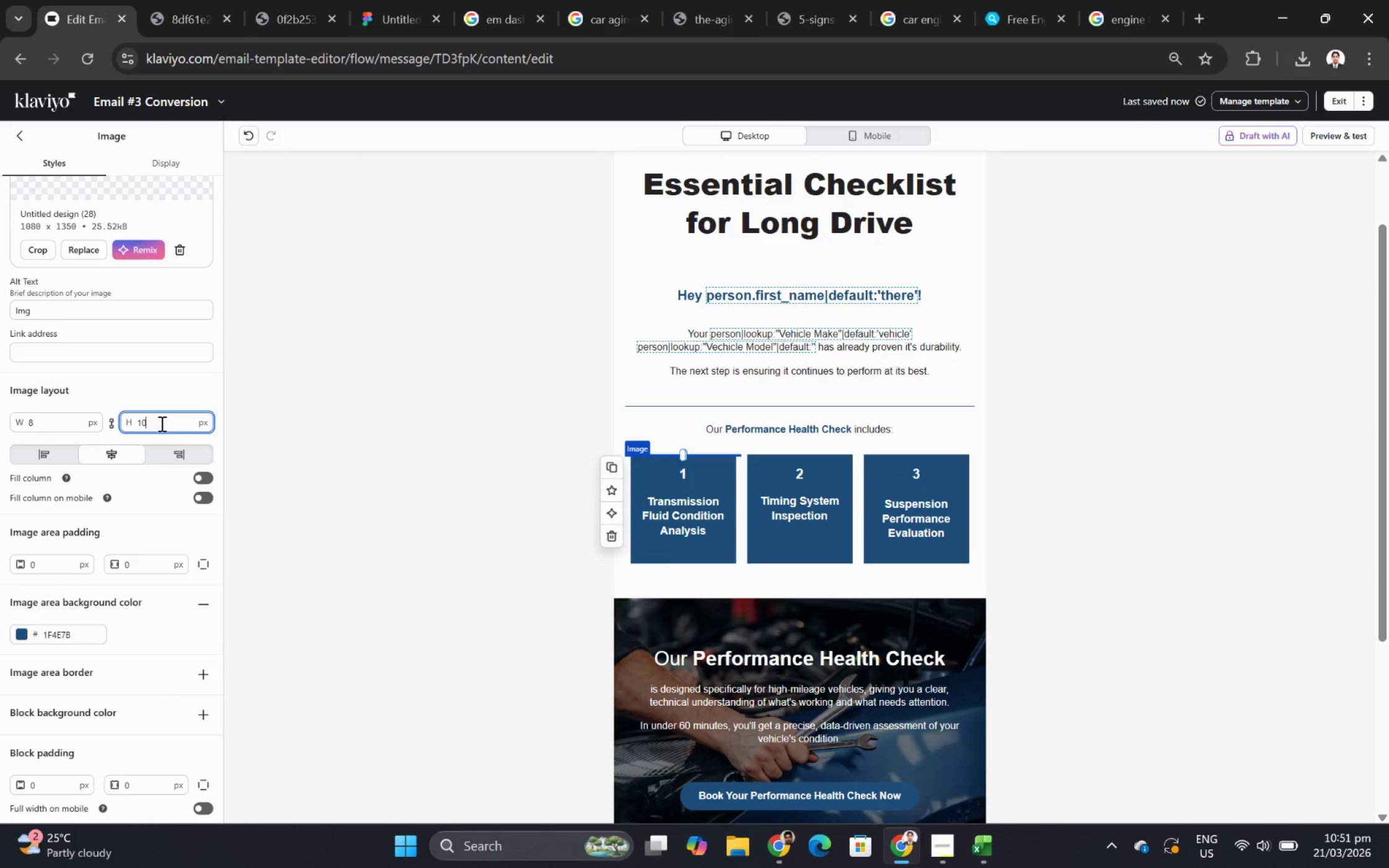 
key(Numpad0)
 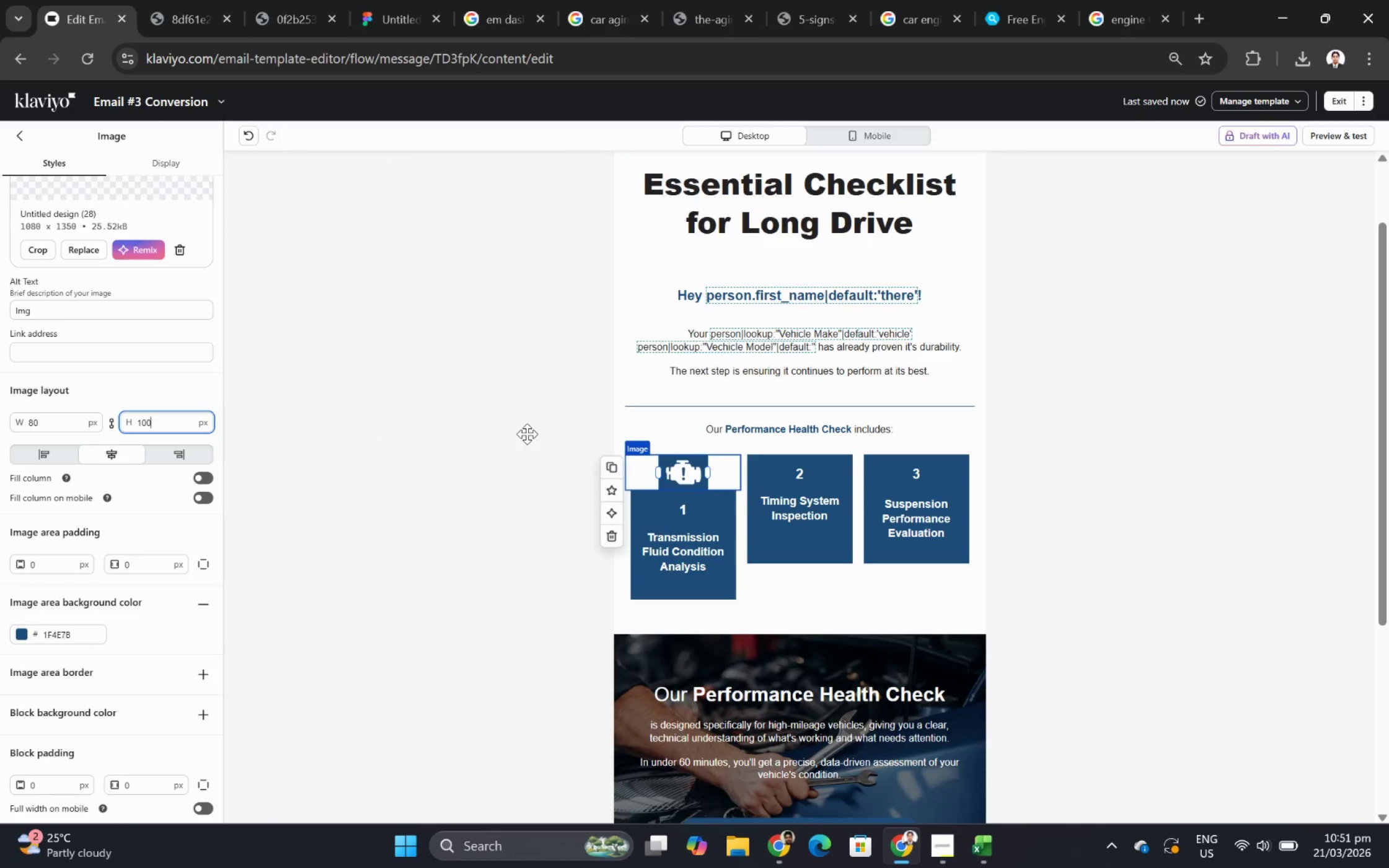 
wait(11.45)
 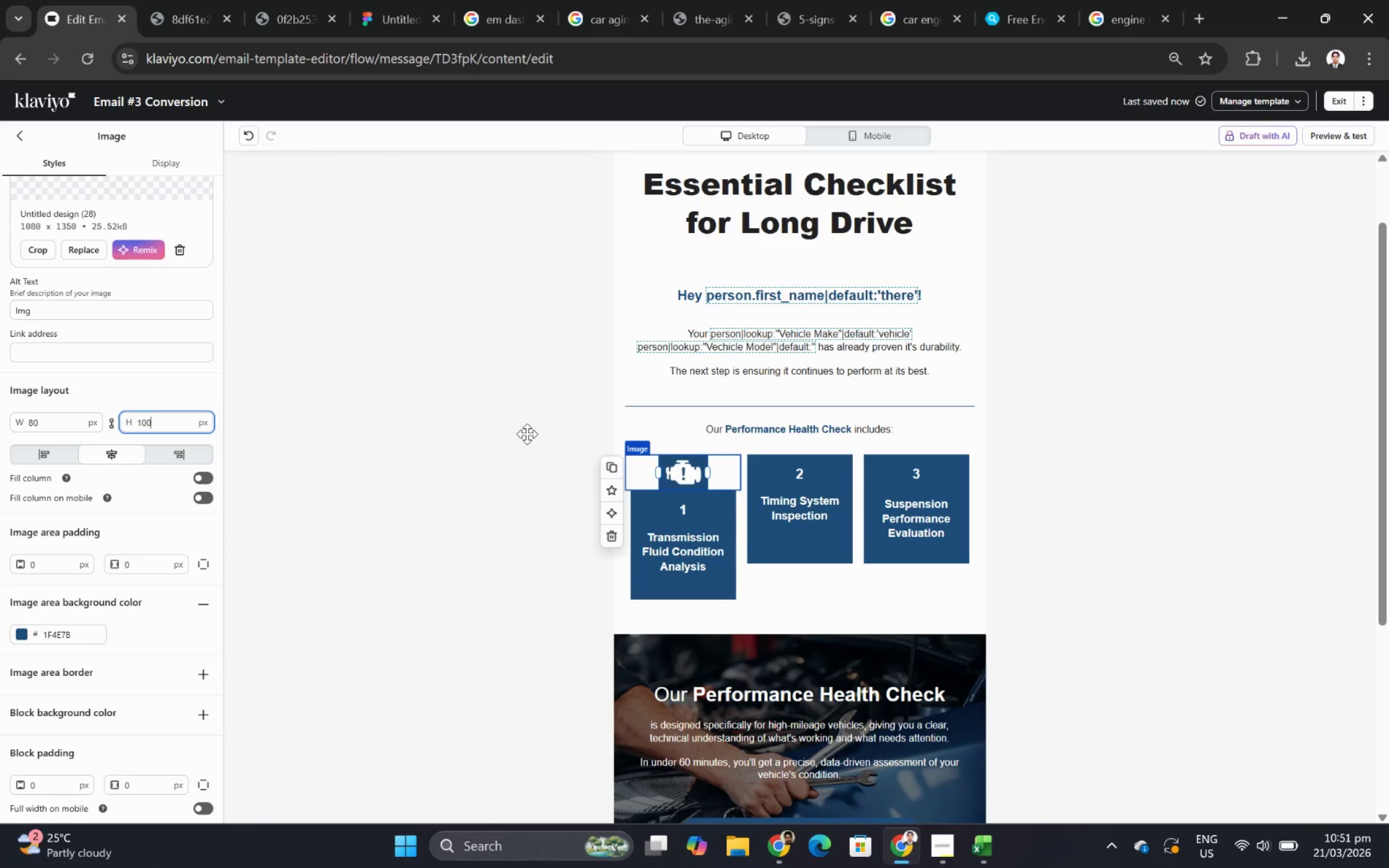 
left_click([198, 667])
 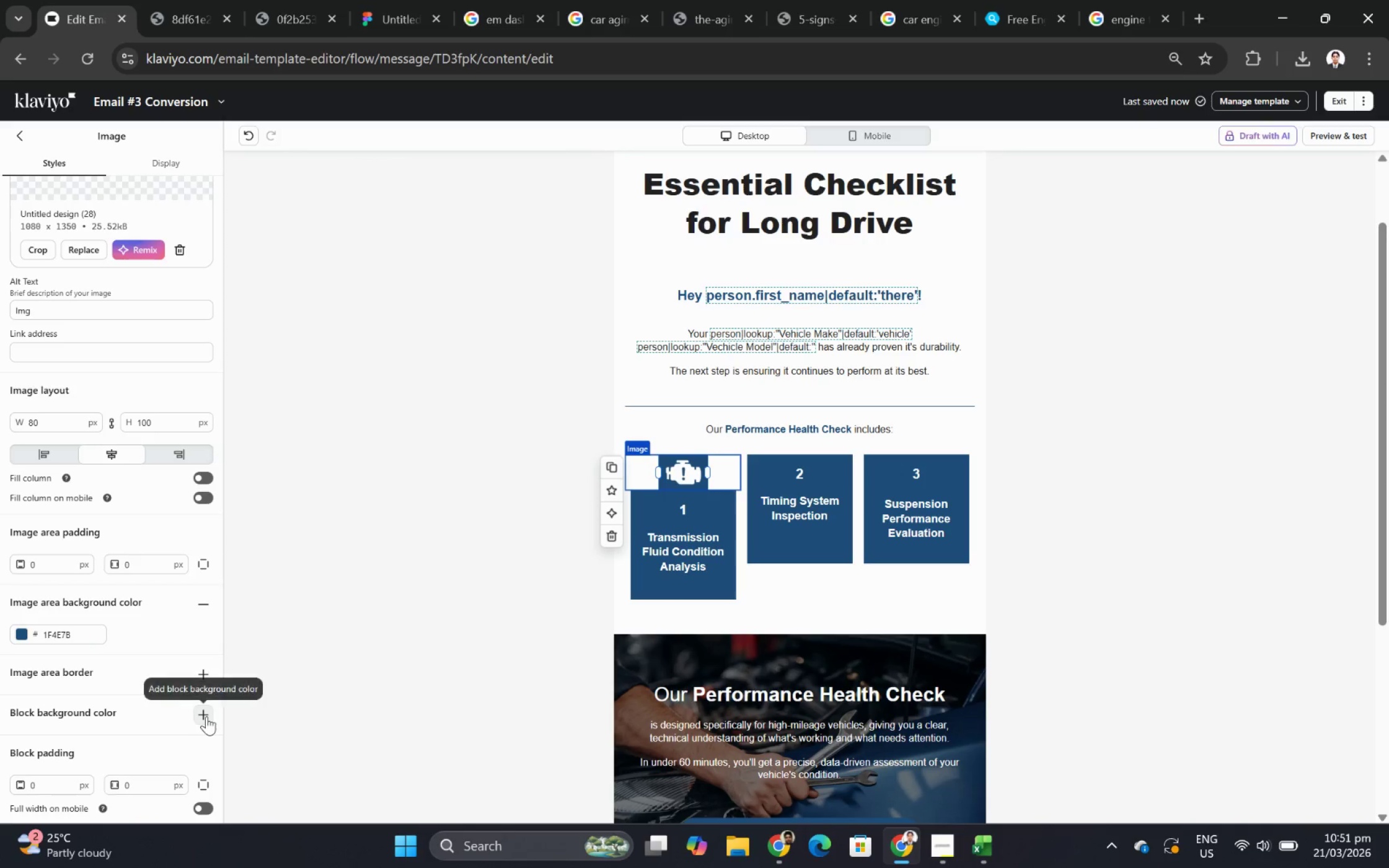 
wait(11.0)
 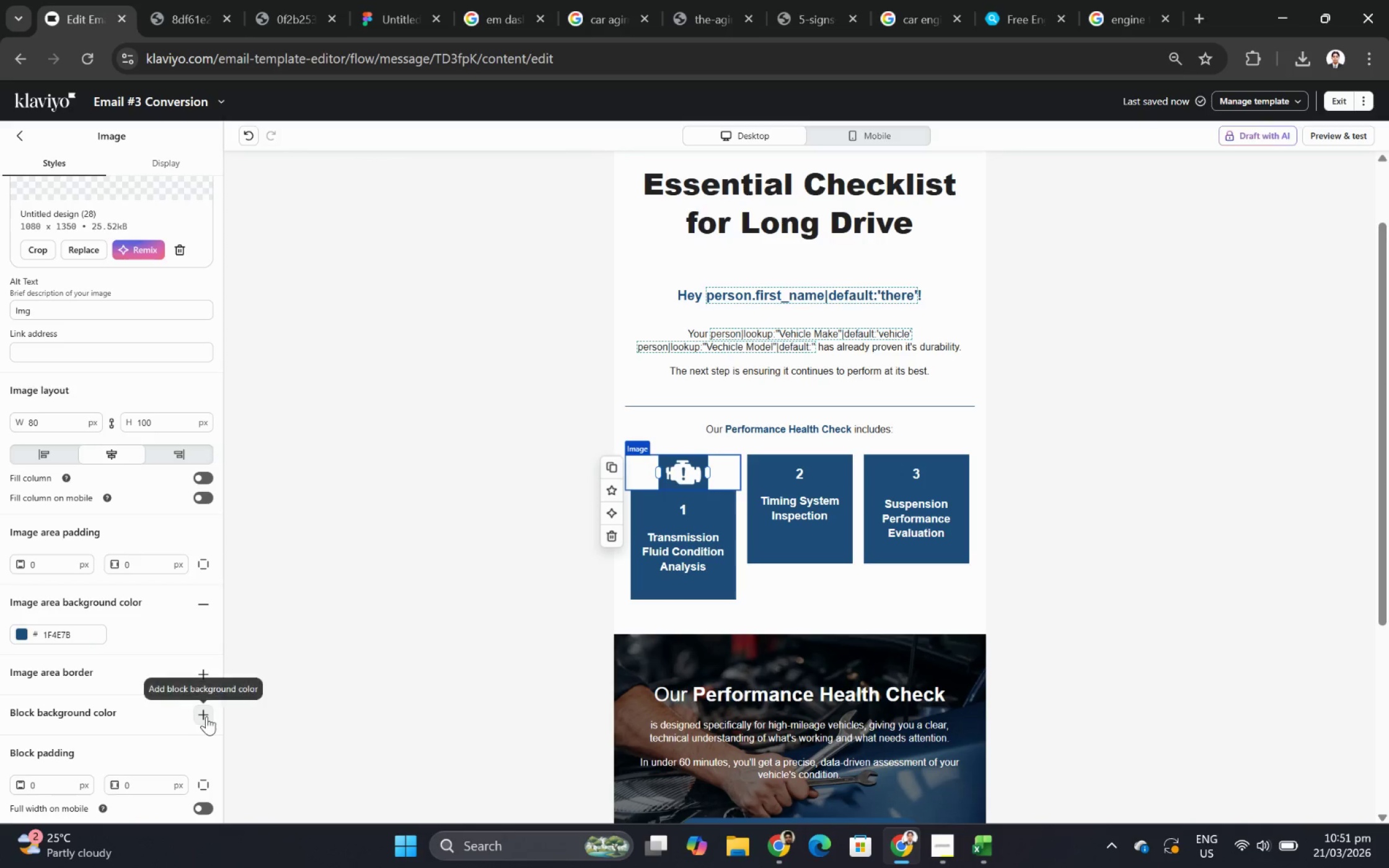 
left_click([207, 717])
 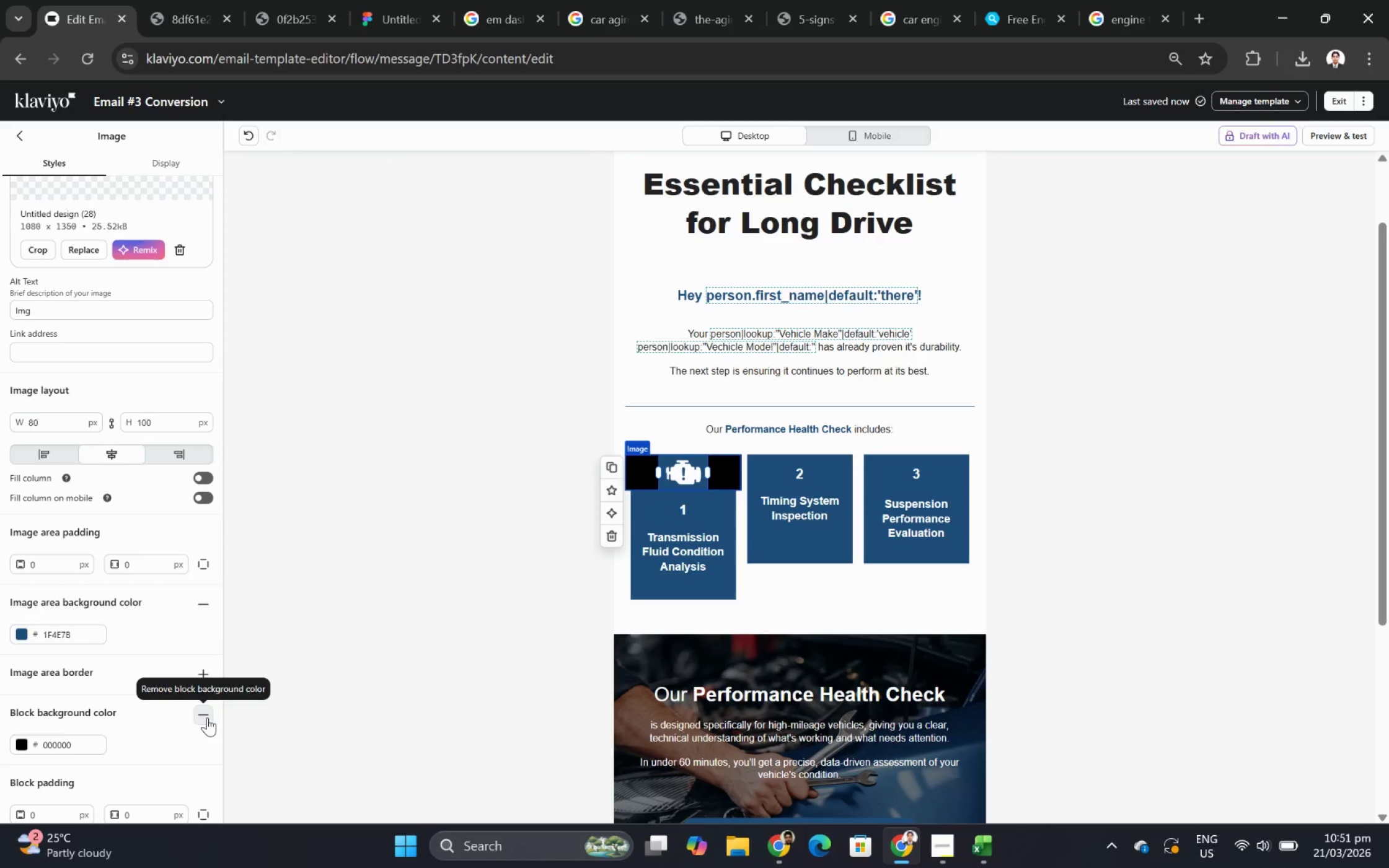 
wait(6.41)
 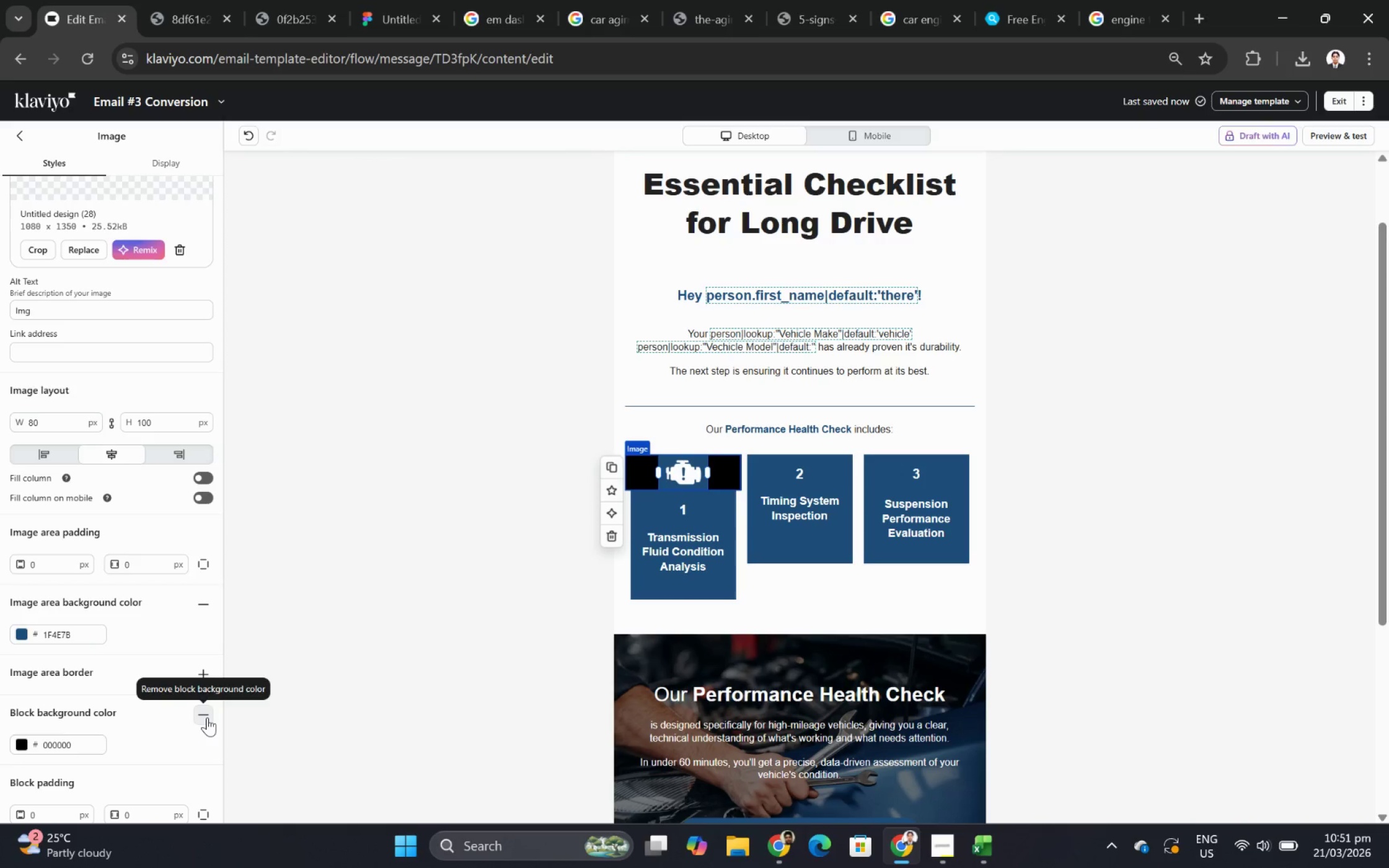 
left_click([207, 717])
 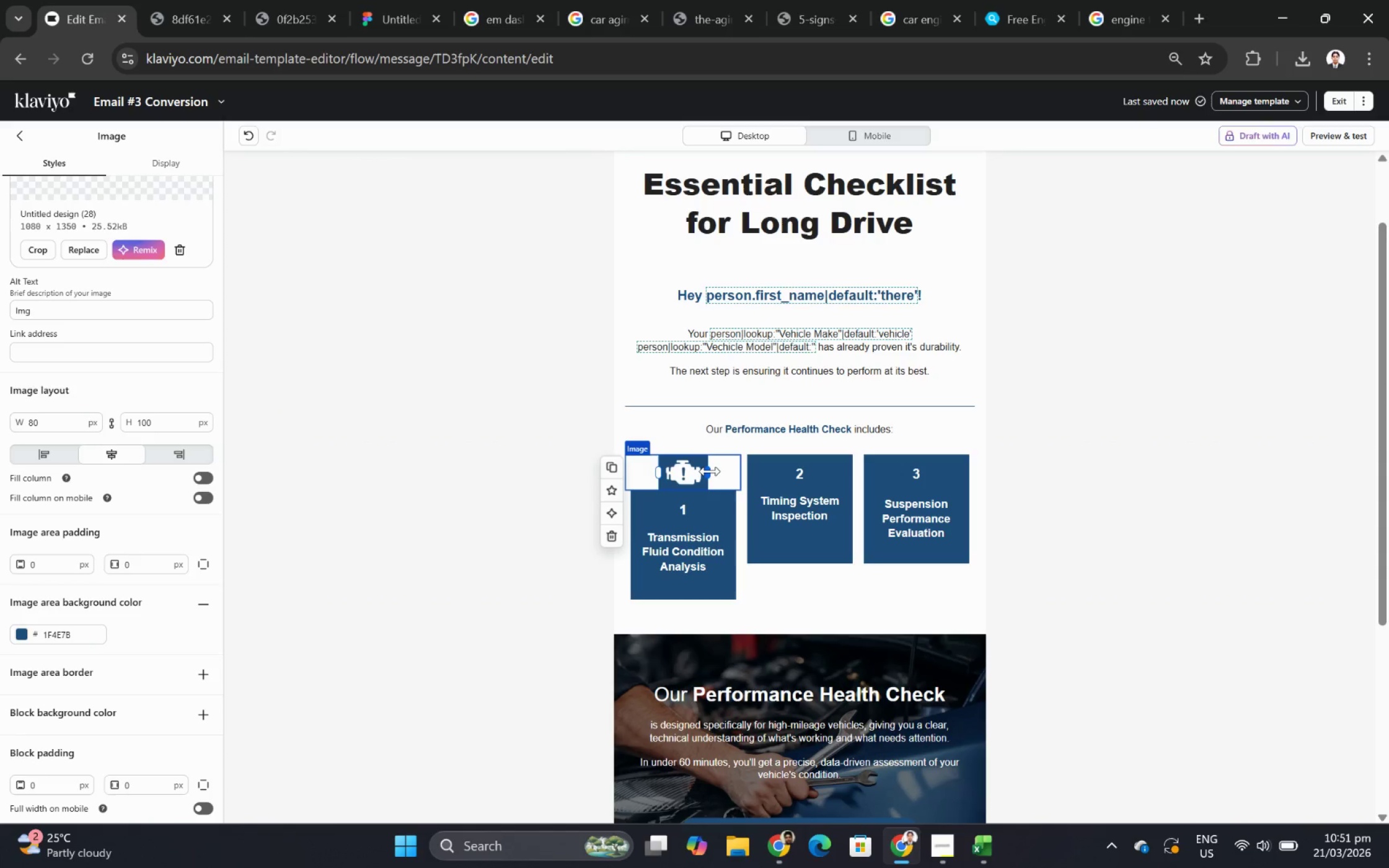 
left_click_drag(start_coordinate=[709, 467], to_coordinate=[764, 467])
 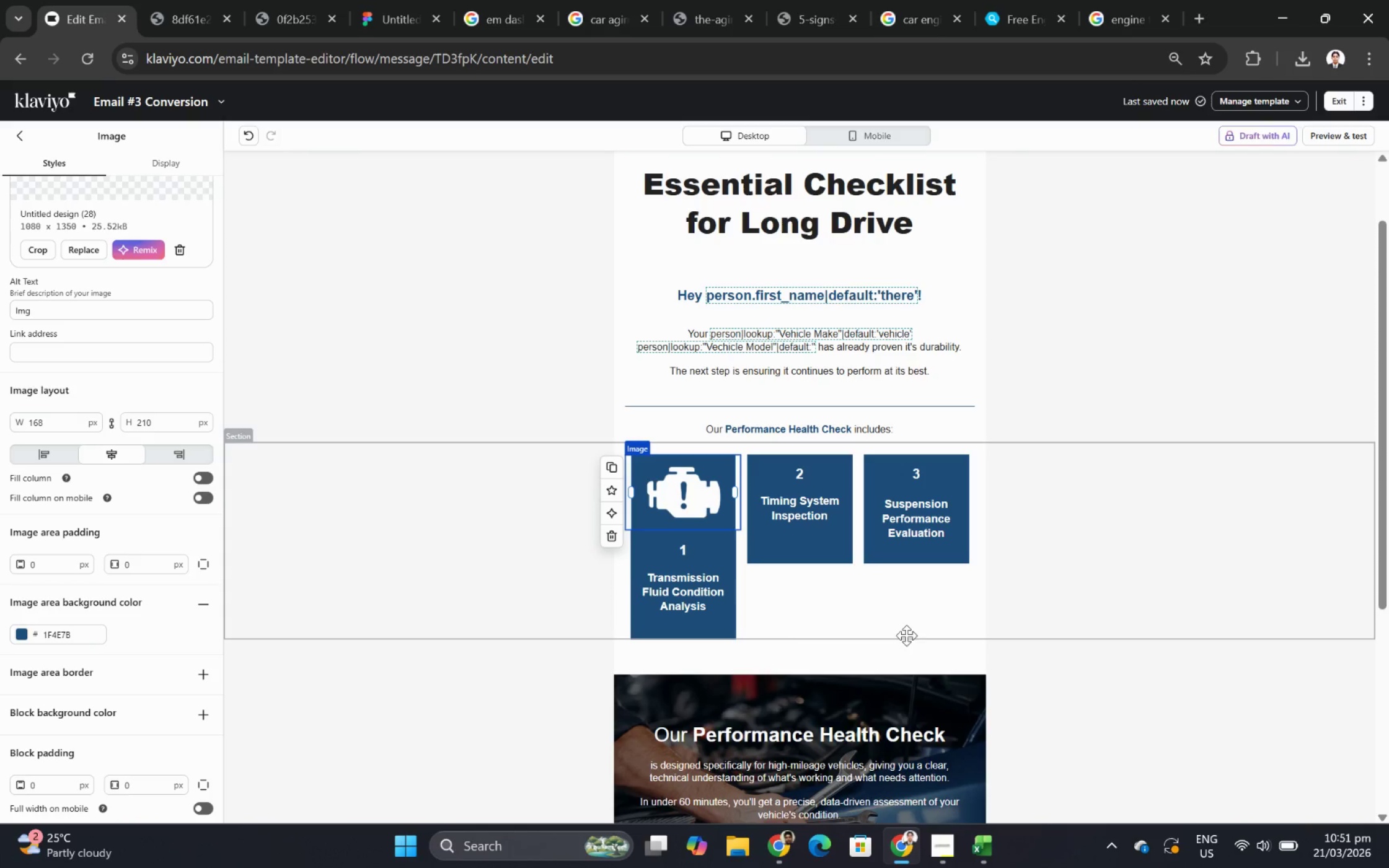 
left_click([907, 636])
 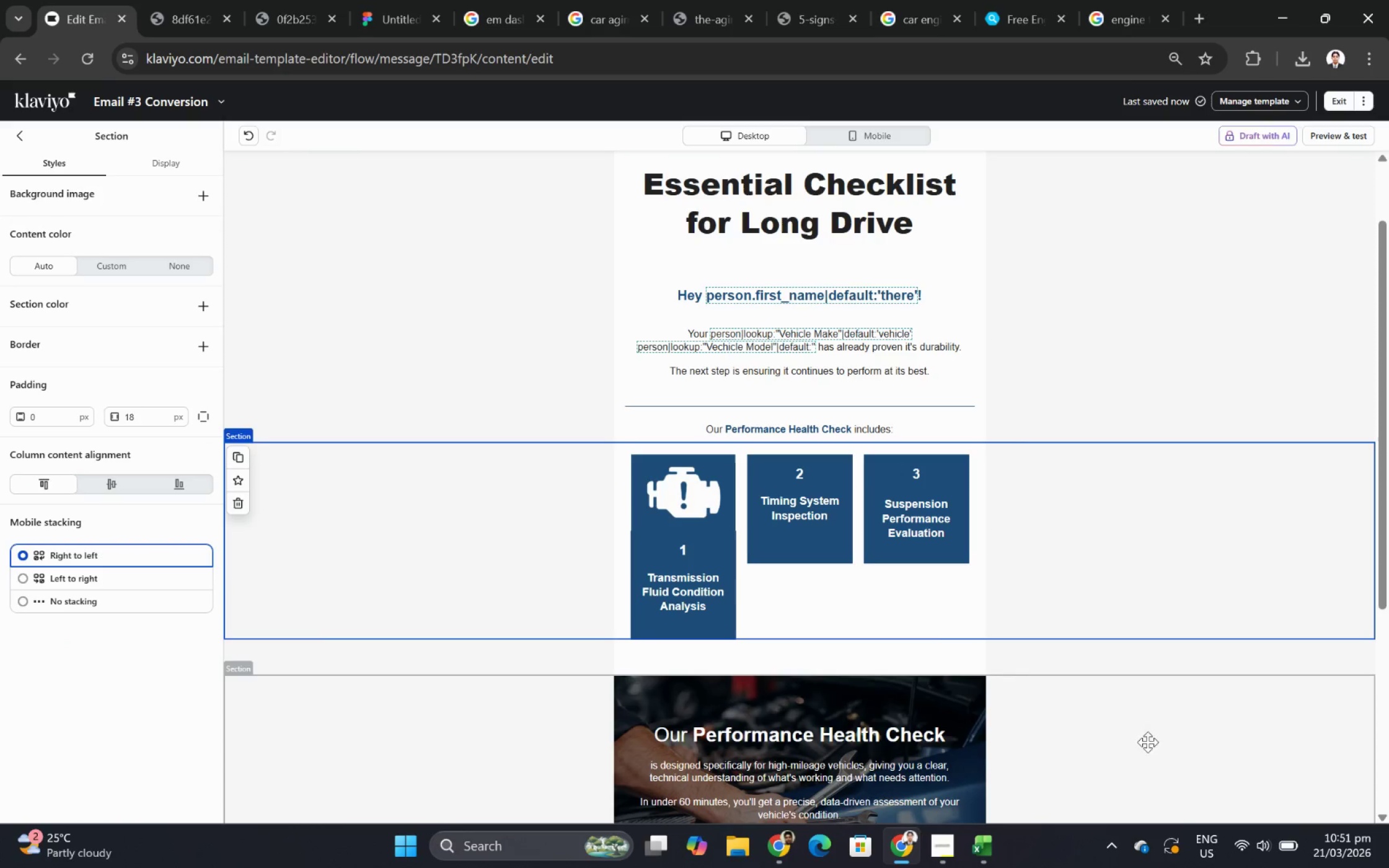 
left_click([710, 504])
 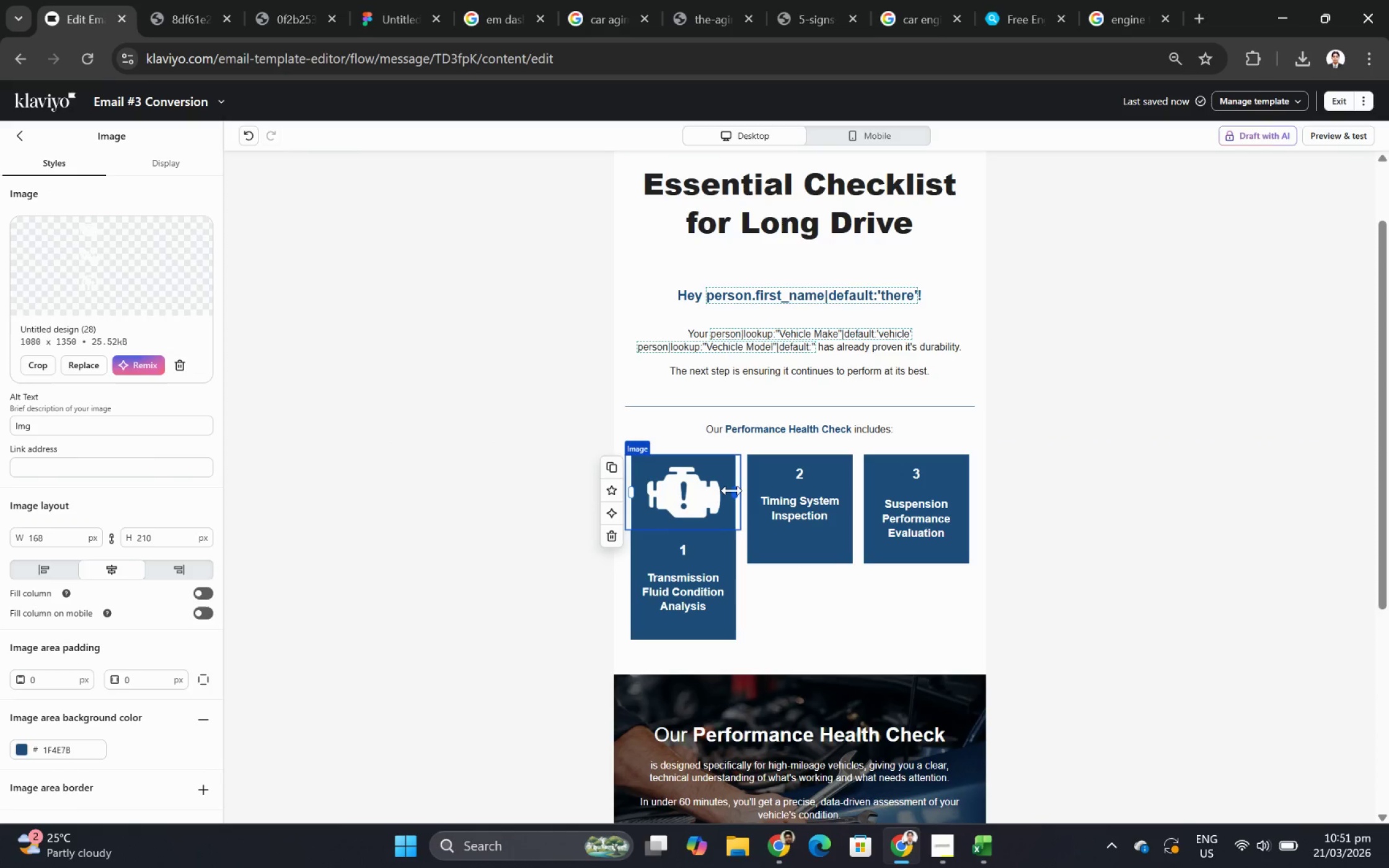 
left_click_drag(start_coordinate=[734, 489], to_coordinate=[692, 489])
 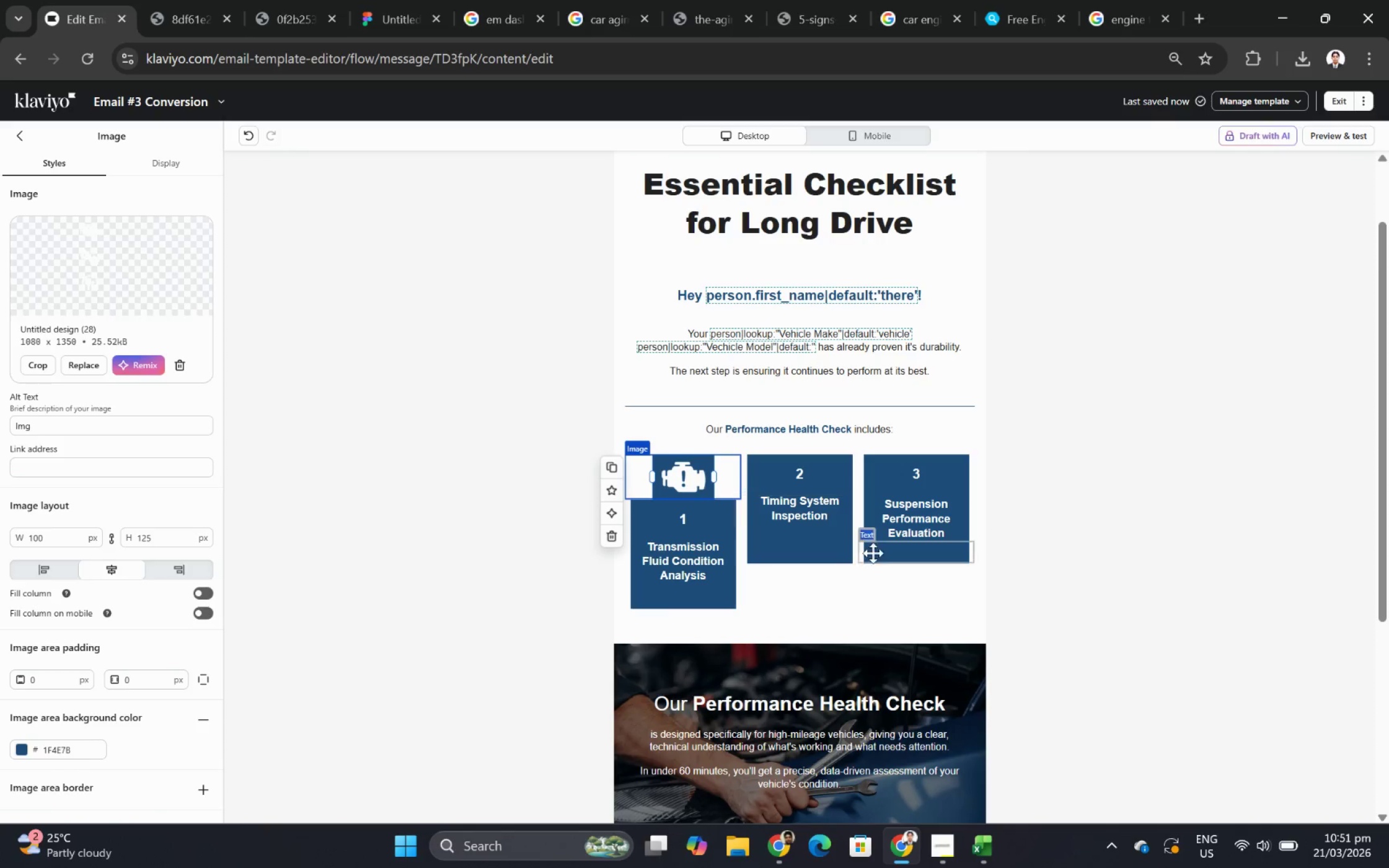 
left_click([875, 554])
 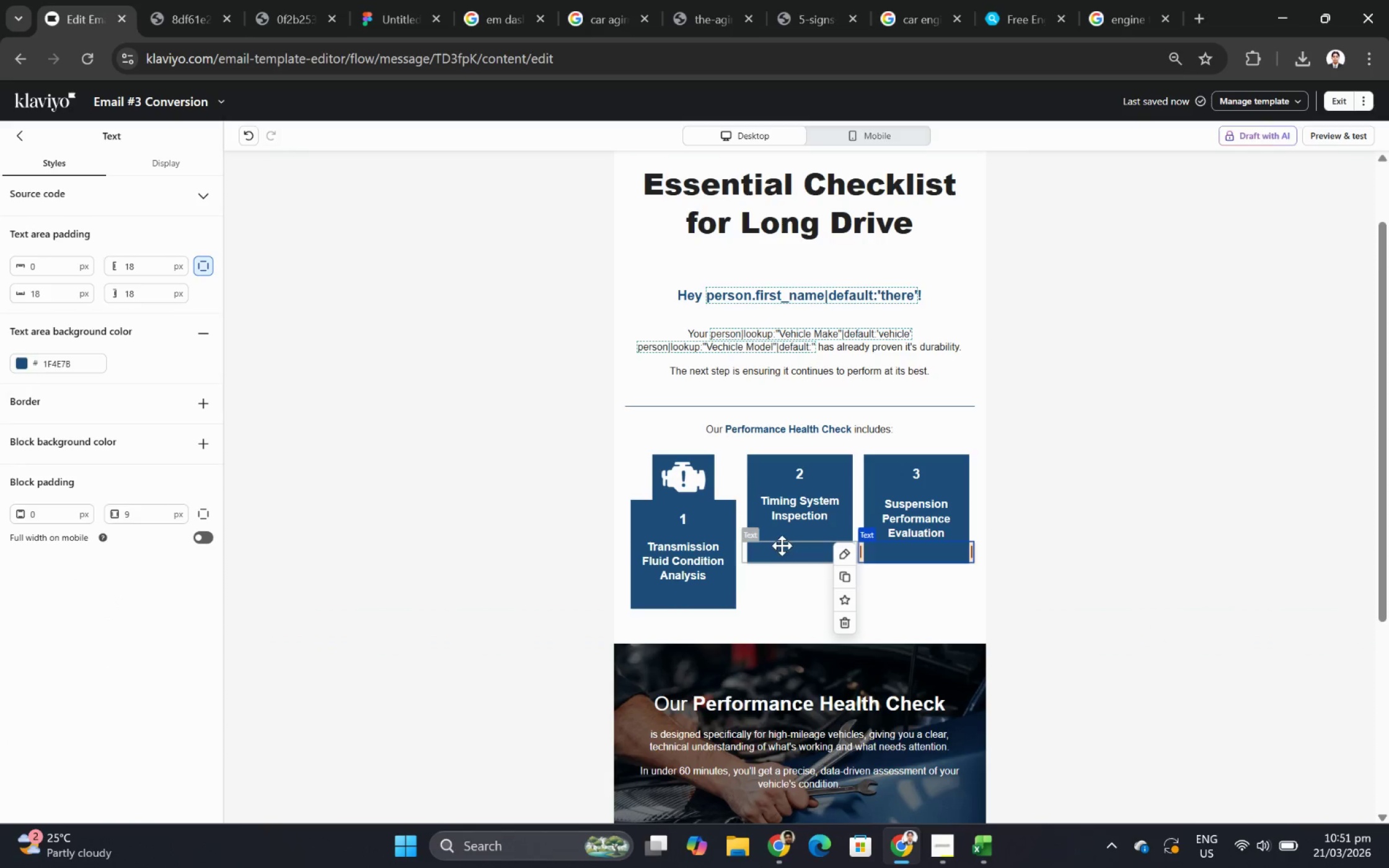 
left_click([656, 473])
 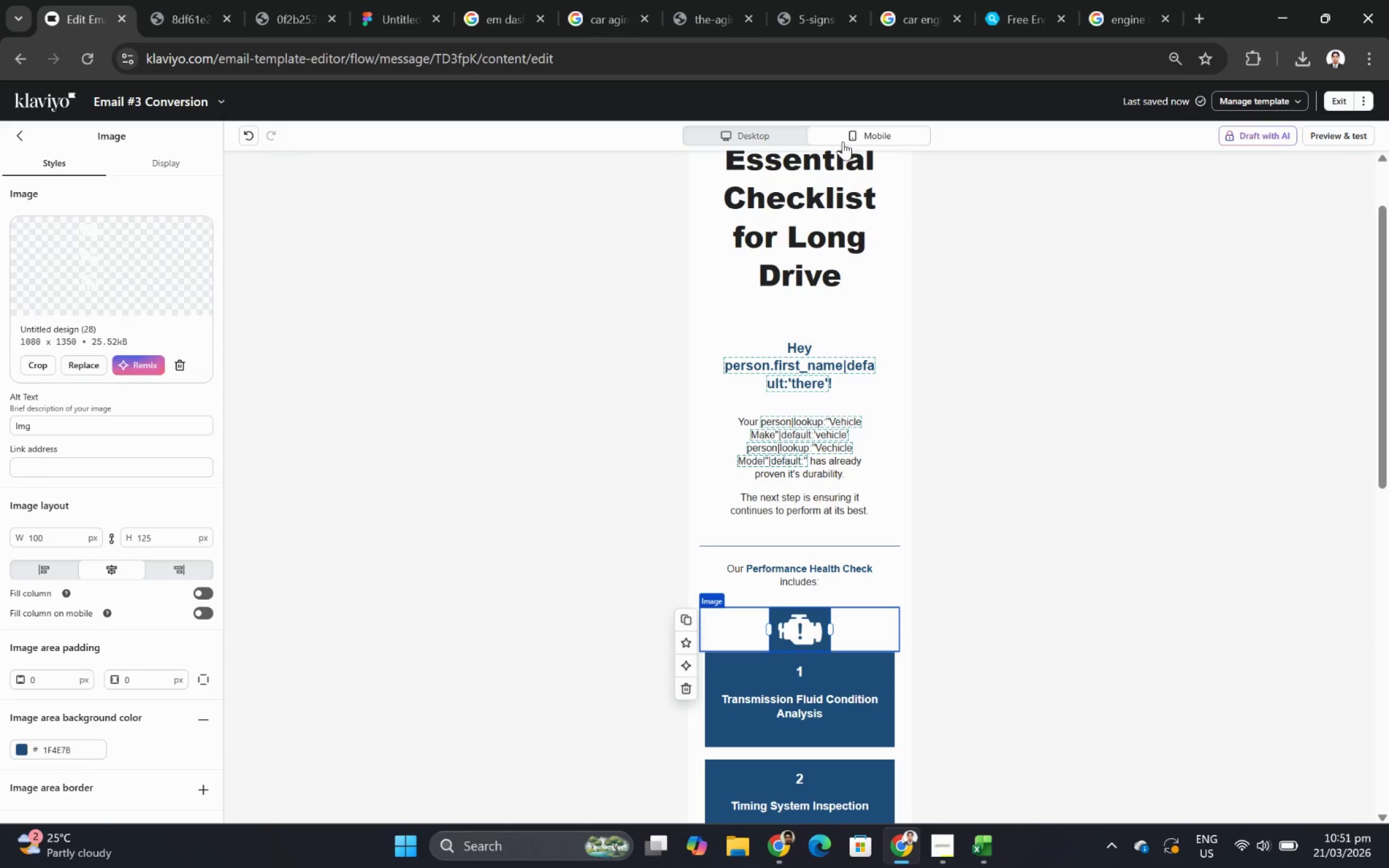 
left_click([779, 137])
 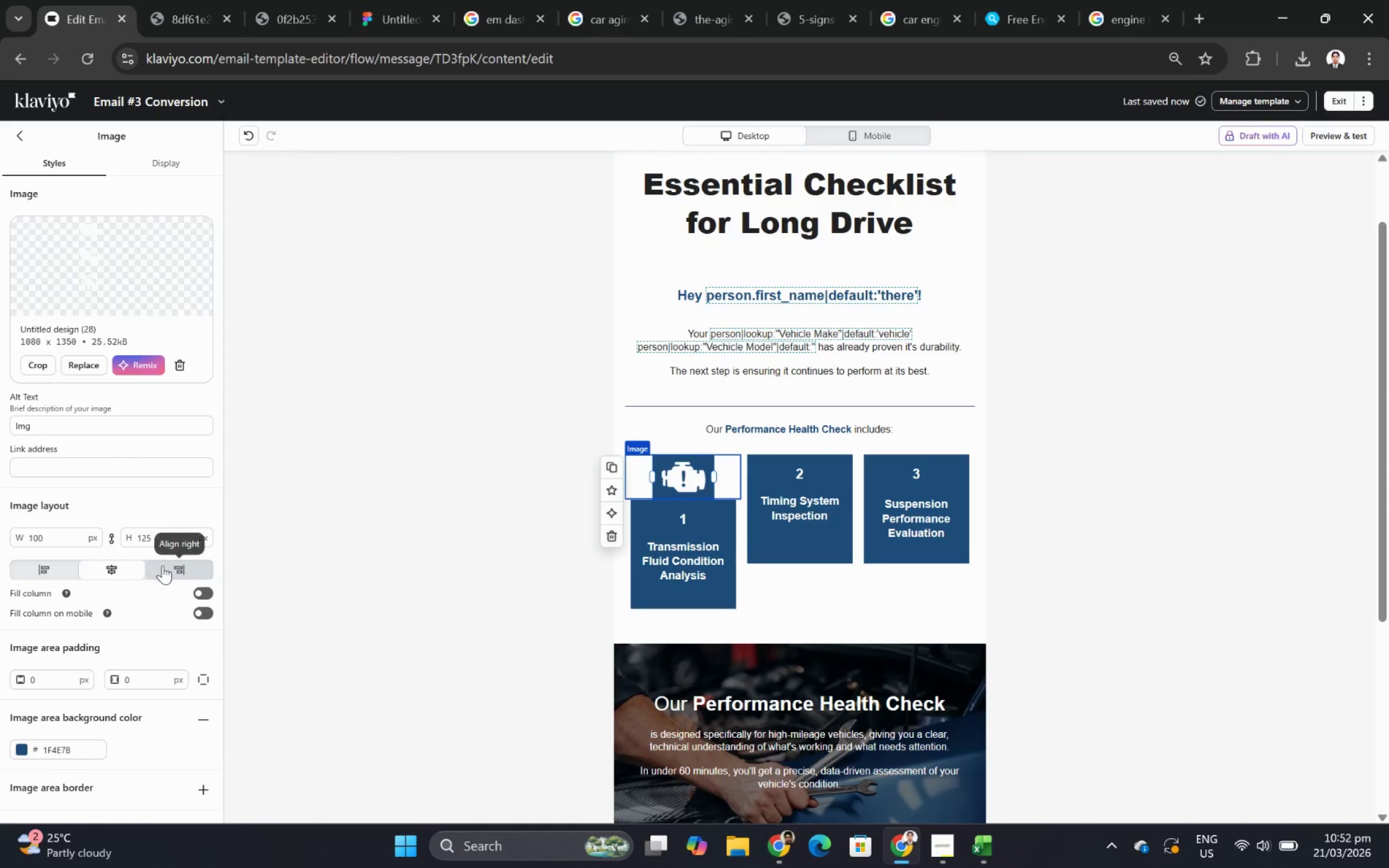 
scroll: coordinate [162, 744], scroll_direction: down, amount: 1.0
 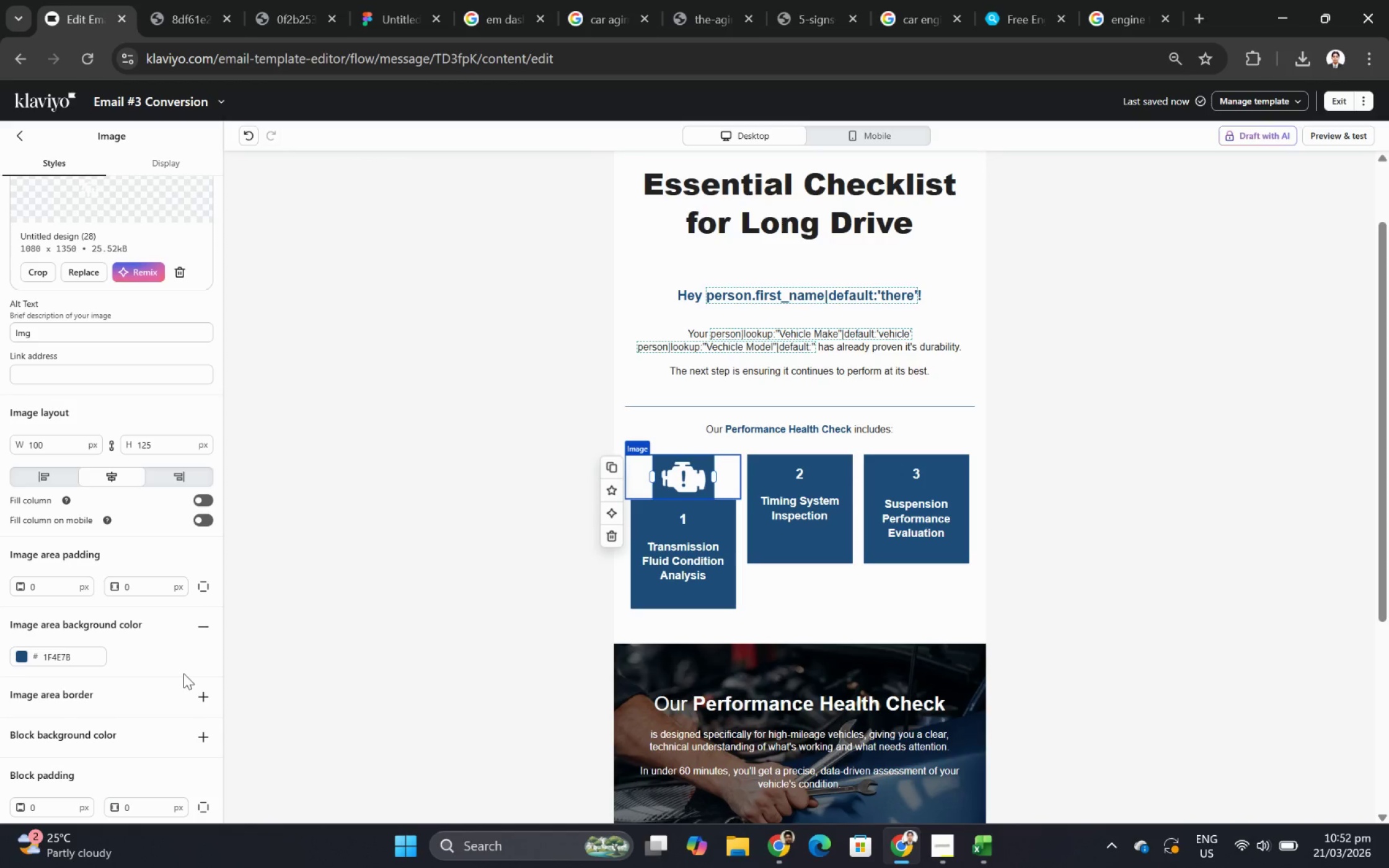 
wait(7.54)
 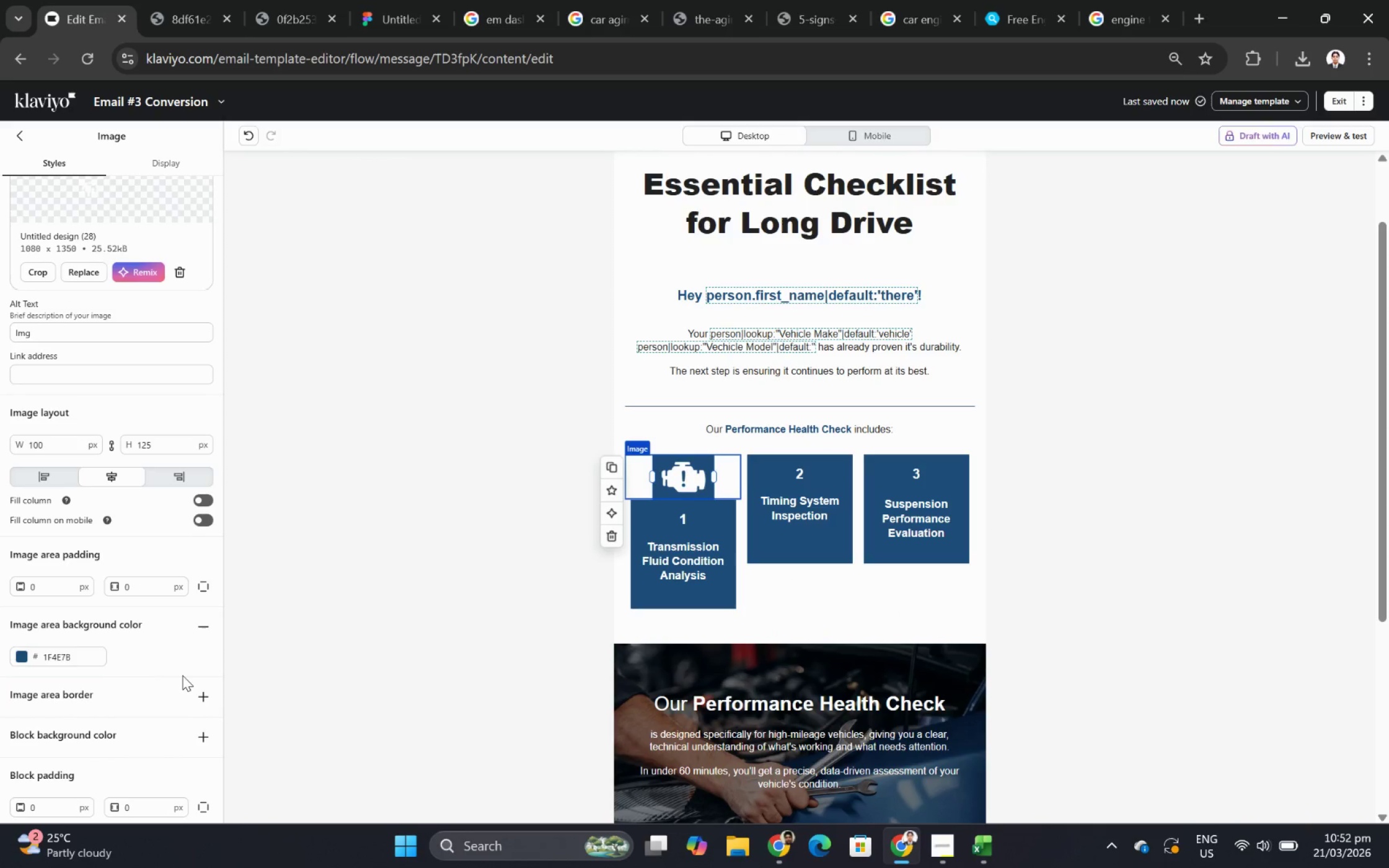 
left_click([207, 628])
 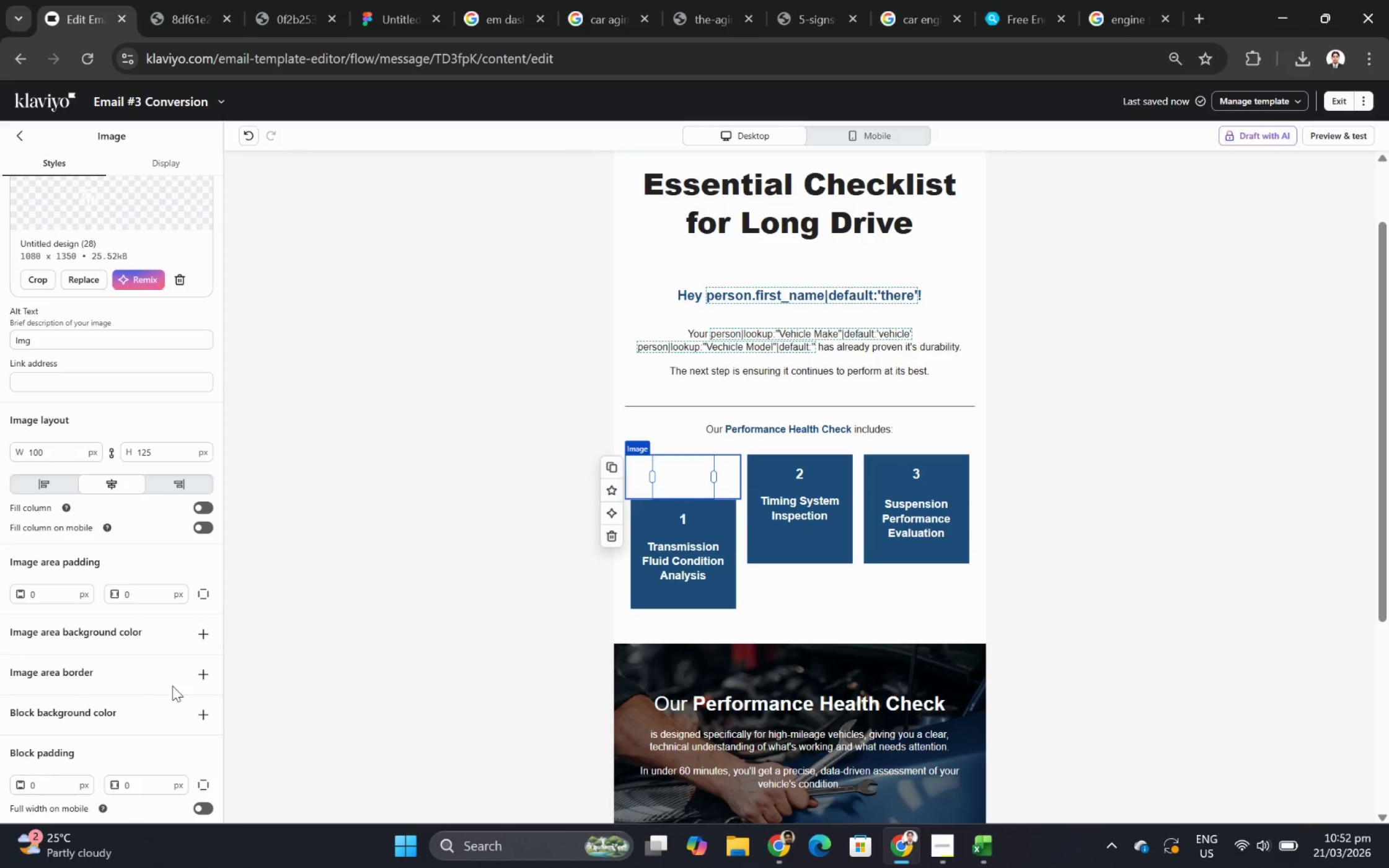 
left_click([204, 716])
 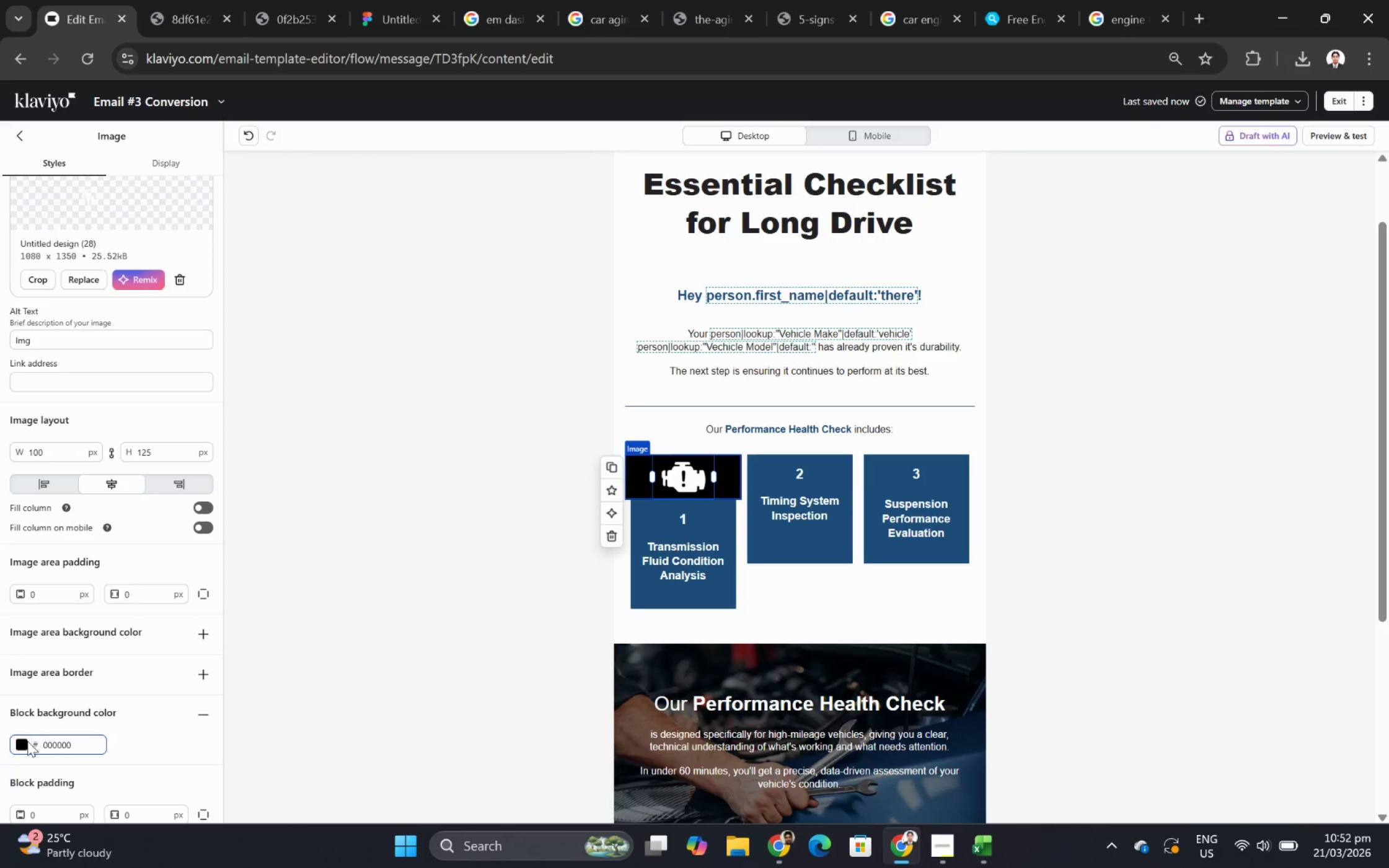 
left_click([24, 742])
 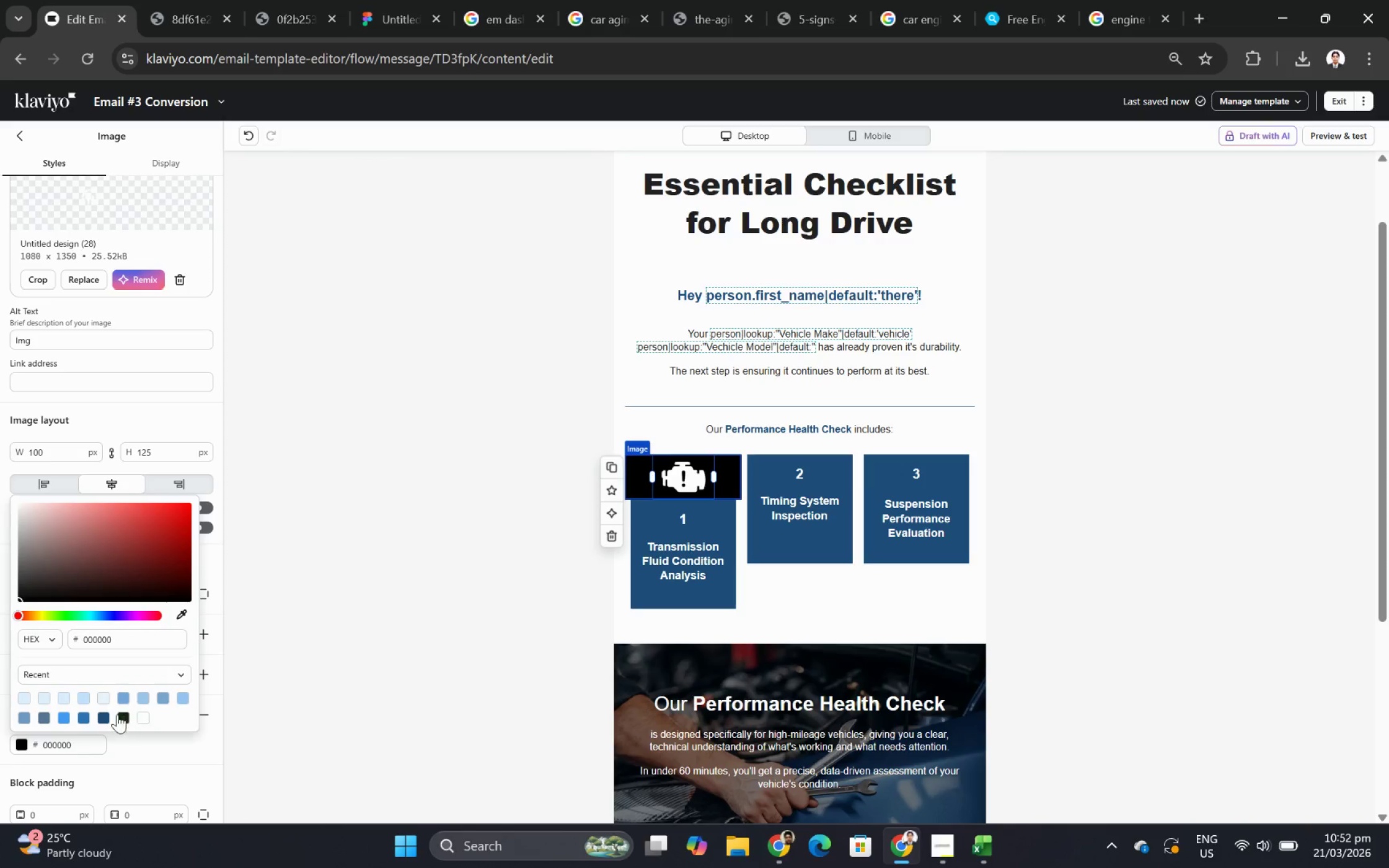 
left_click([106, 714])
 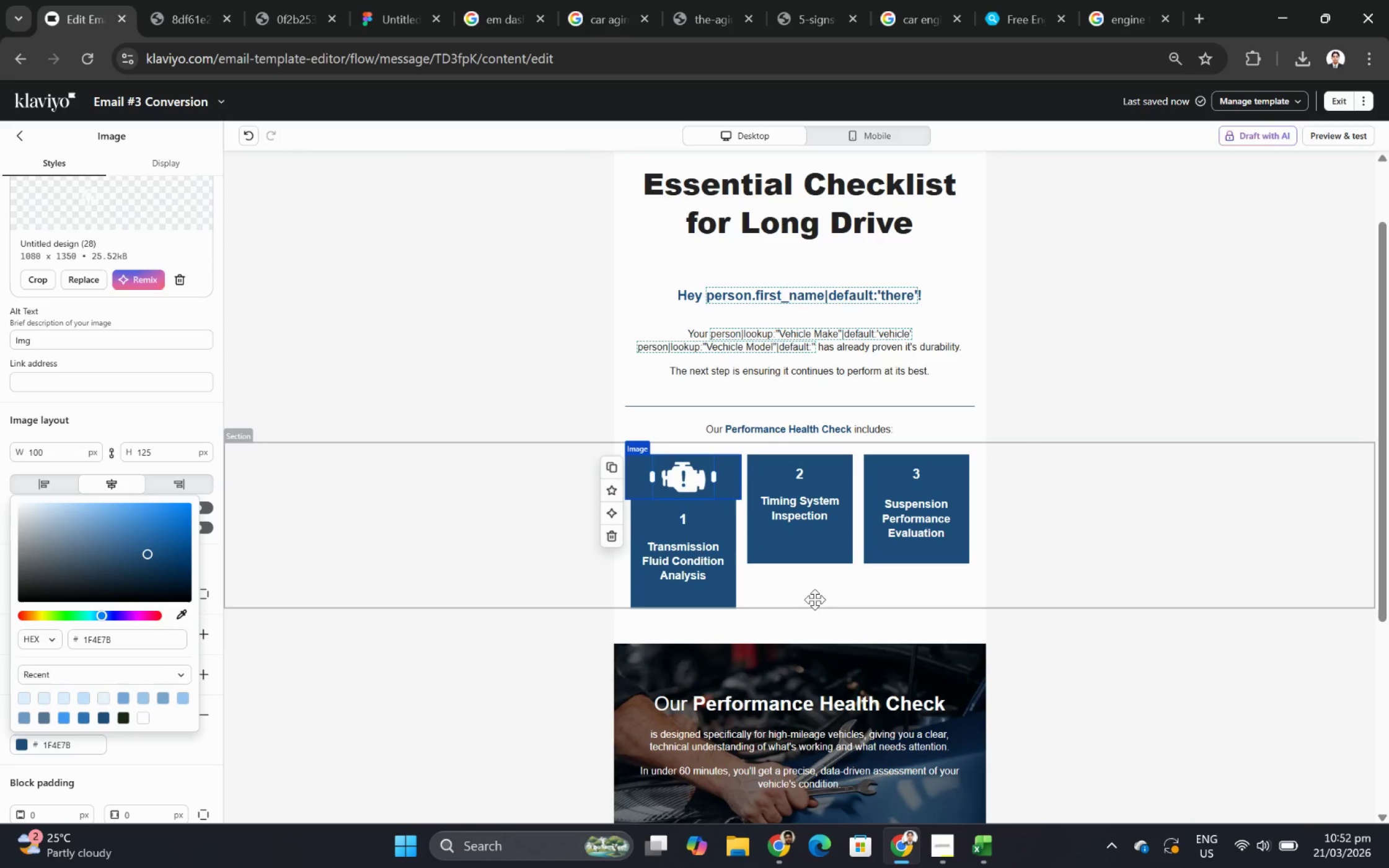 
left_click([826, 599])
 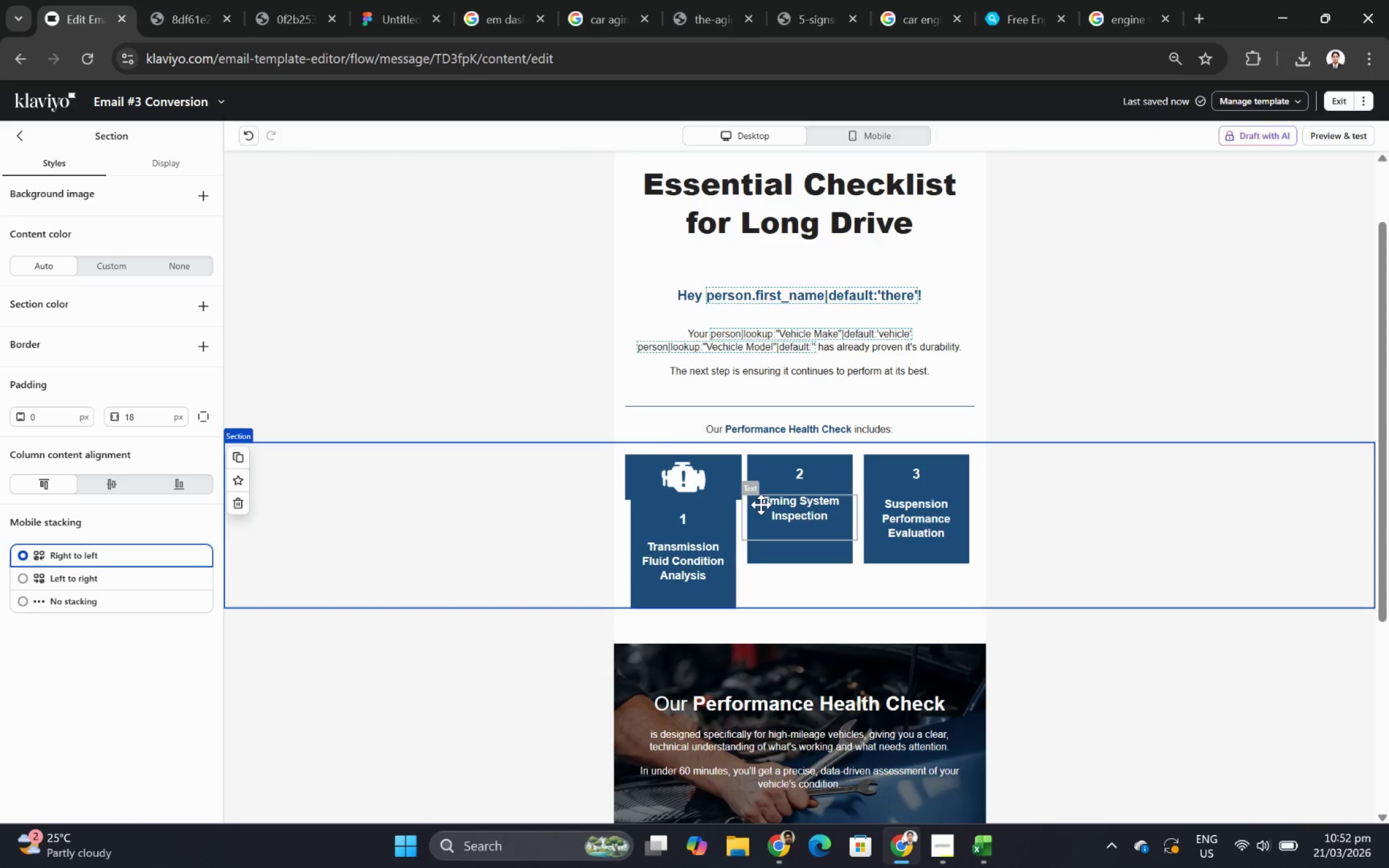 
wait(13.5)
 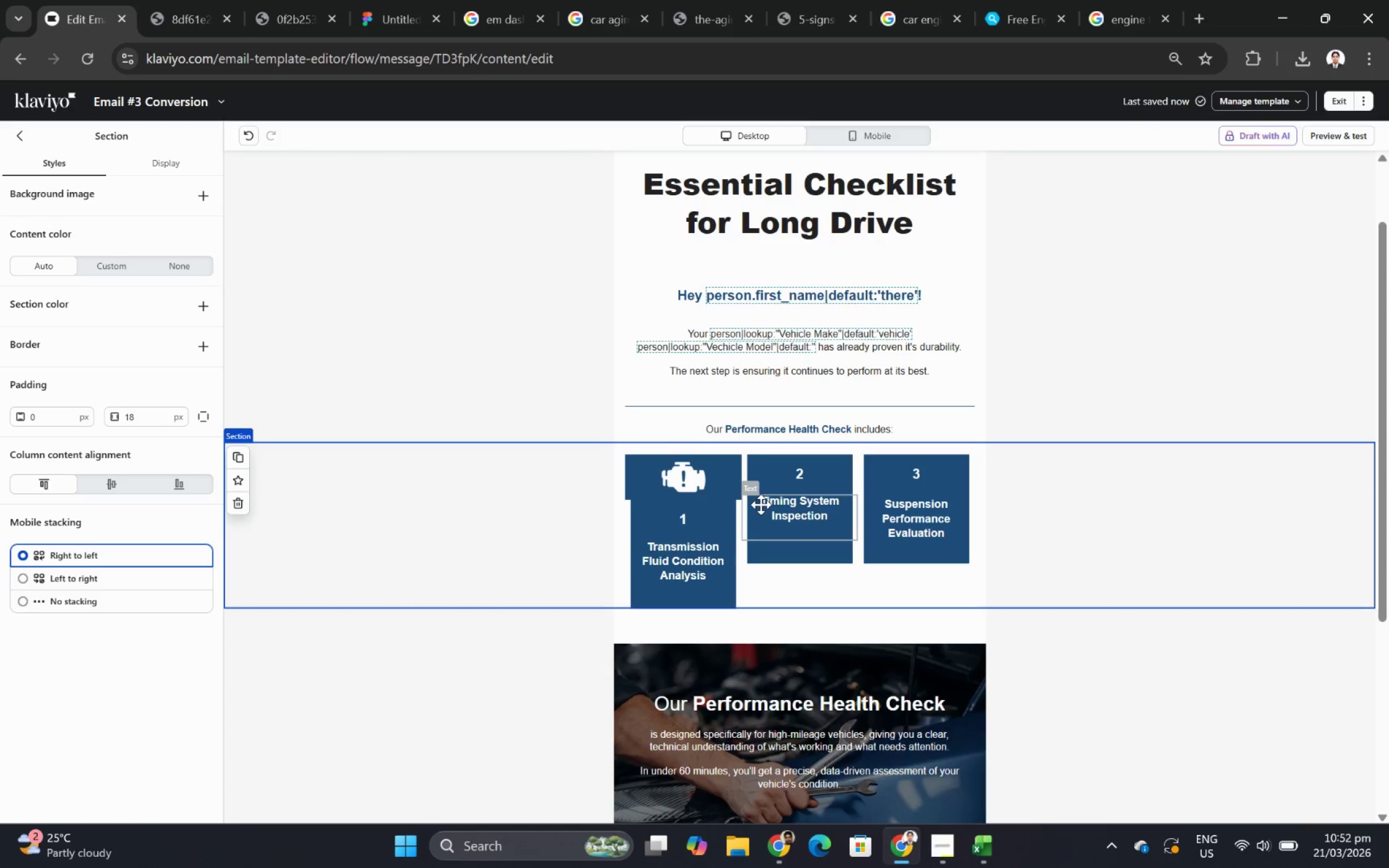 
left_click([677, 481])
 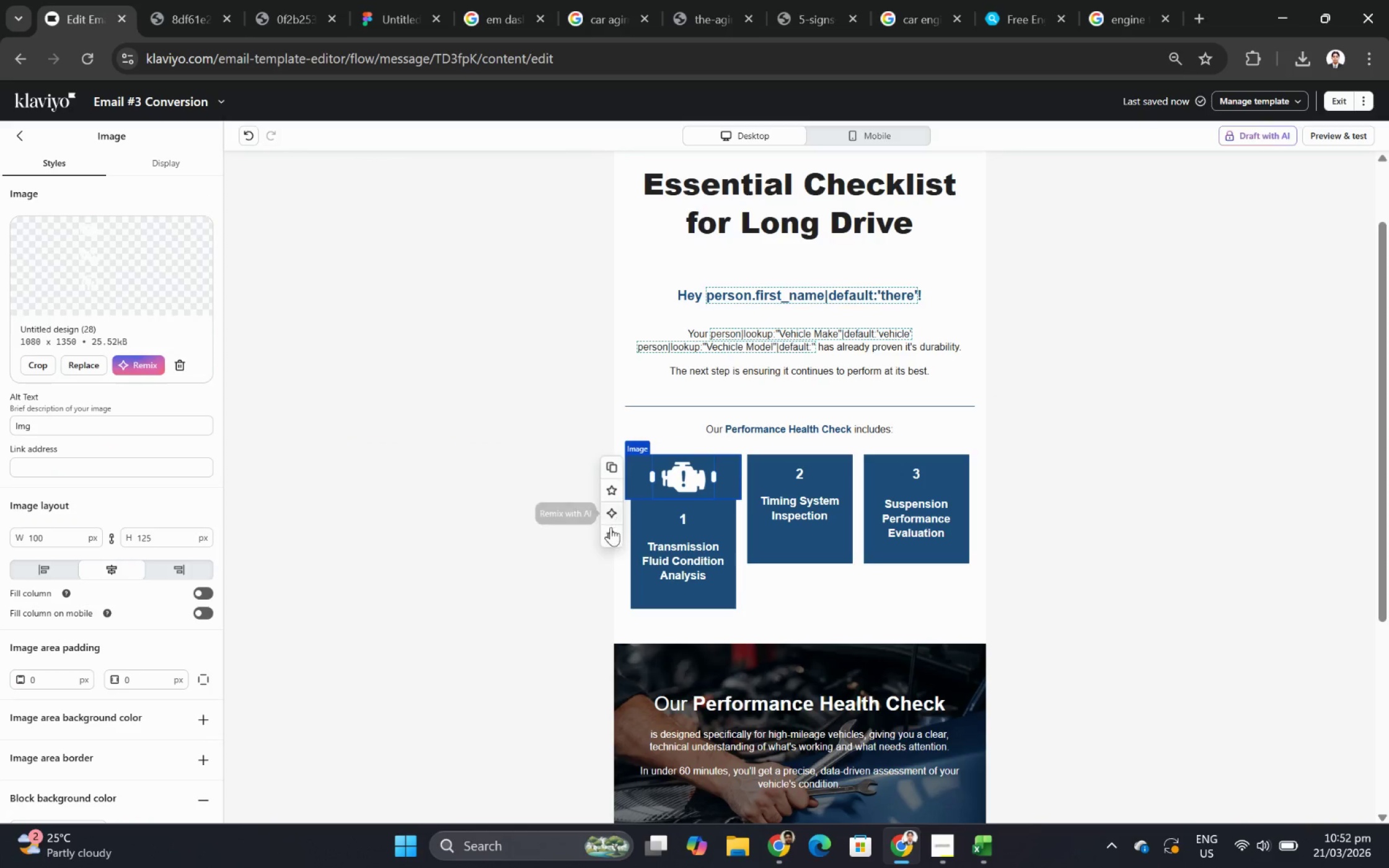 
left_click([609, 533])
 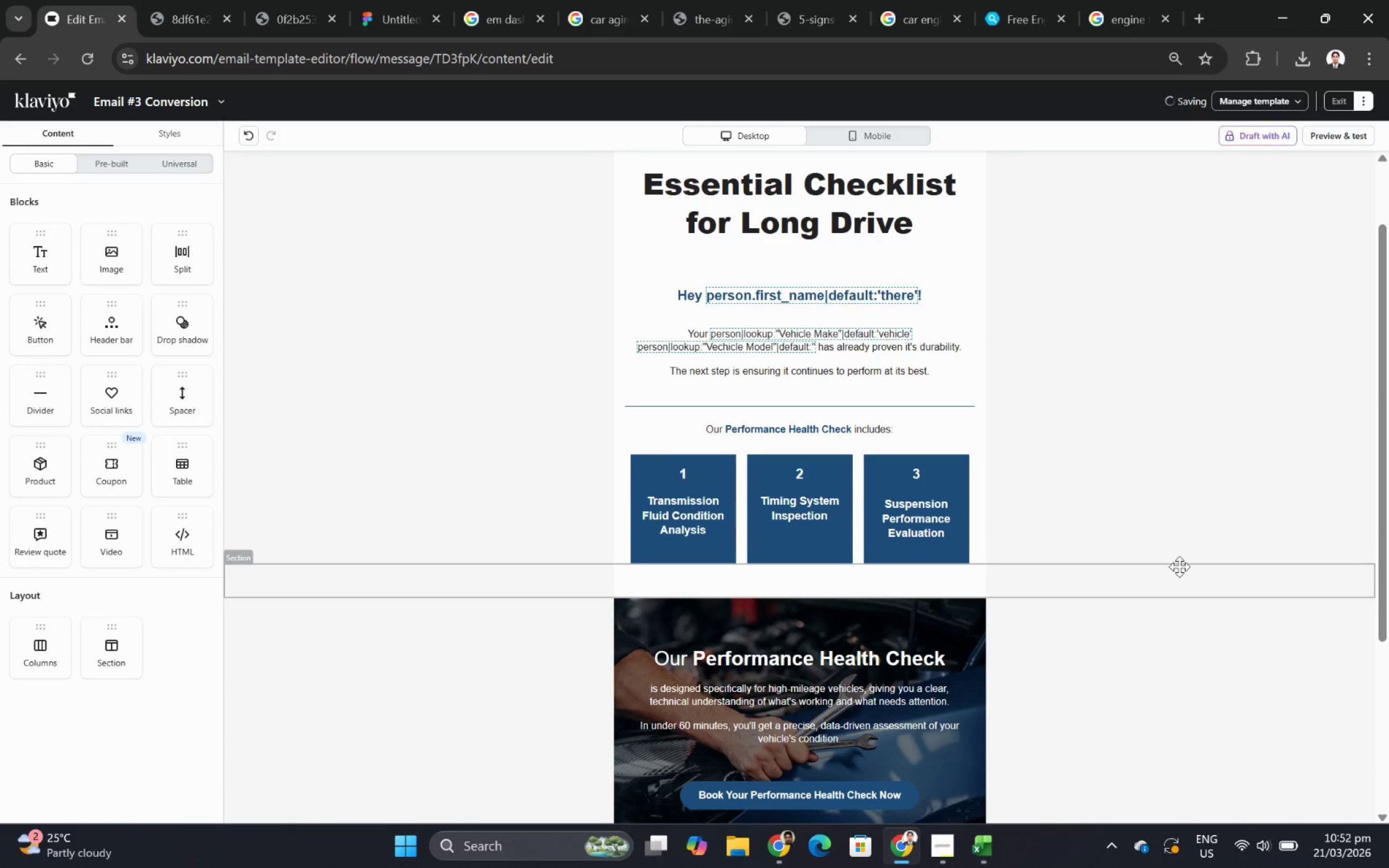 
left_click([1179, 566])
 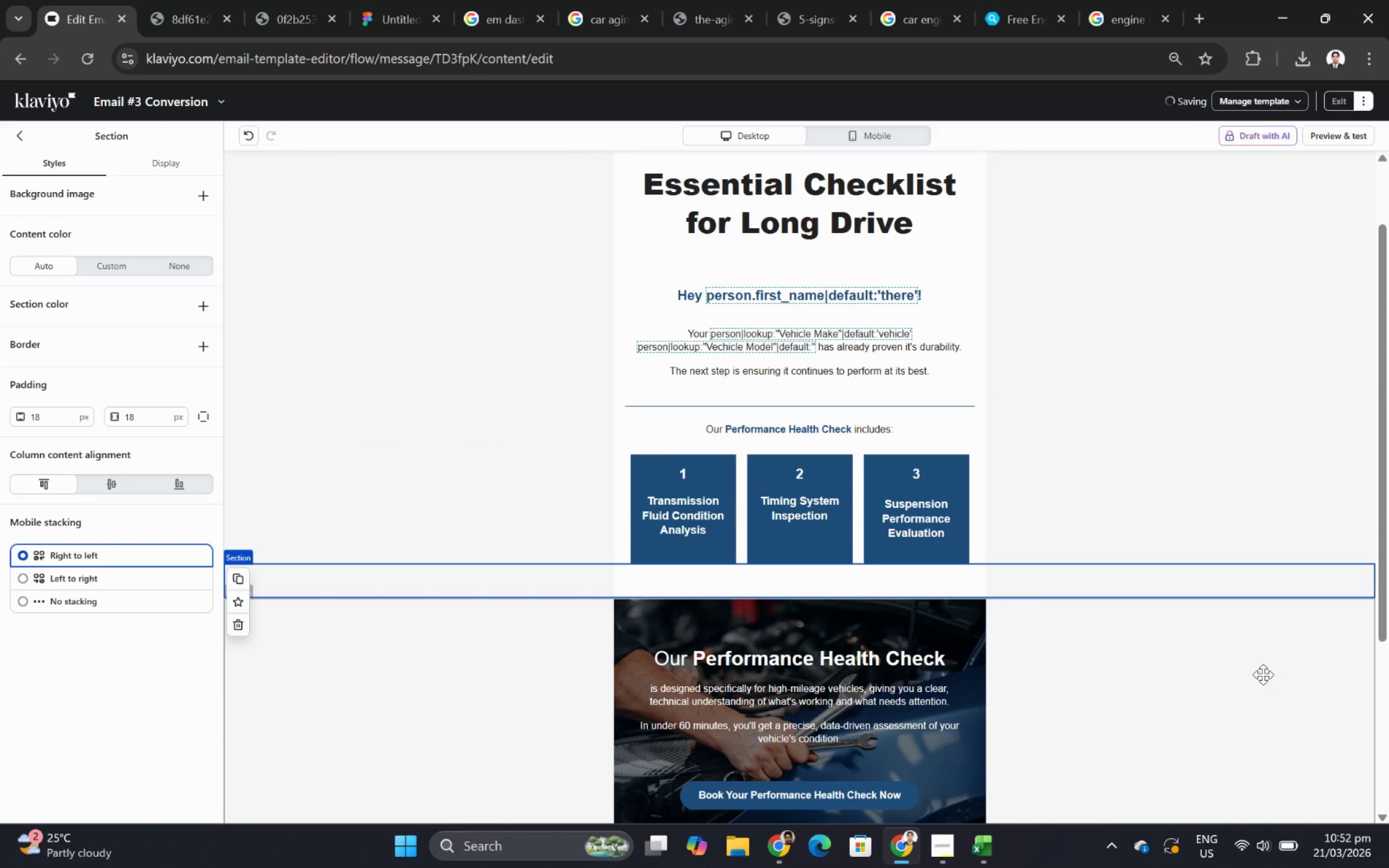 
left_click([1261, 678])
 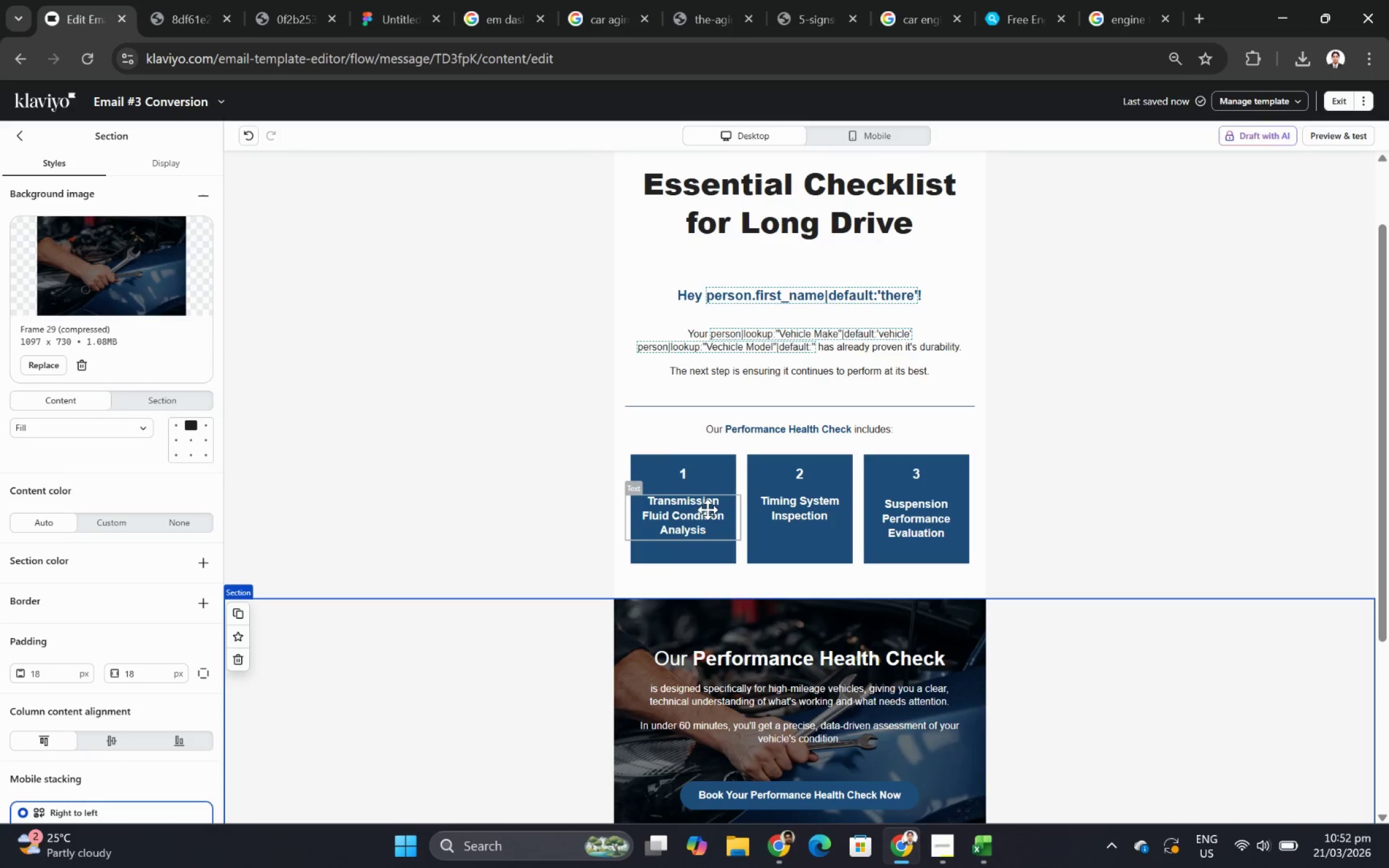 
wait(6.55)
 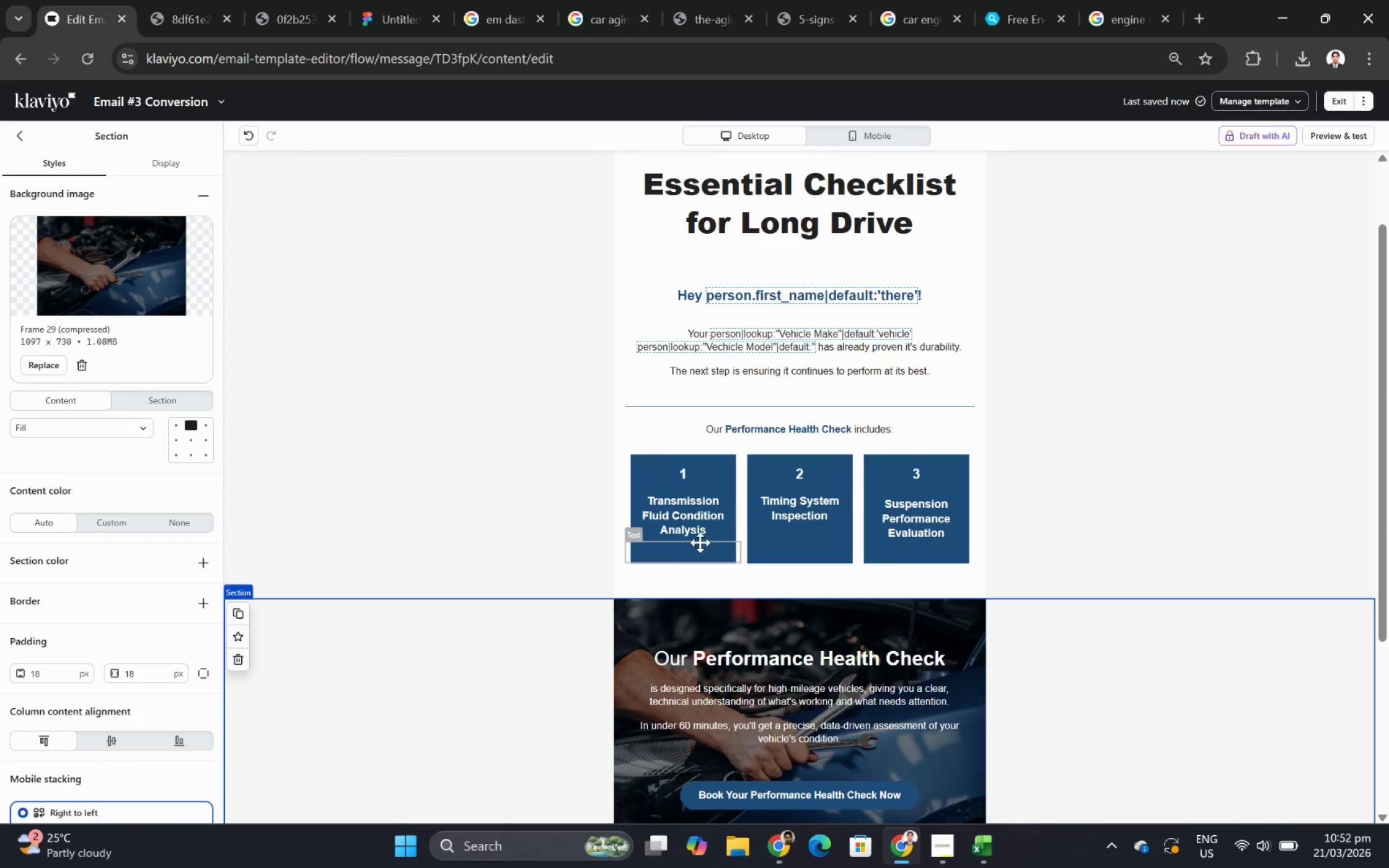 
left_click([713, 515])
 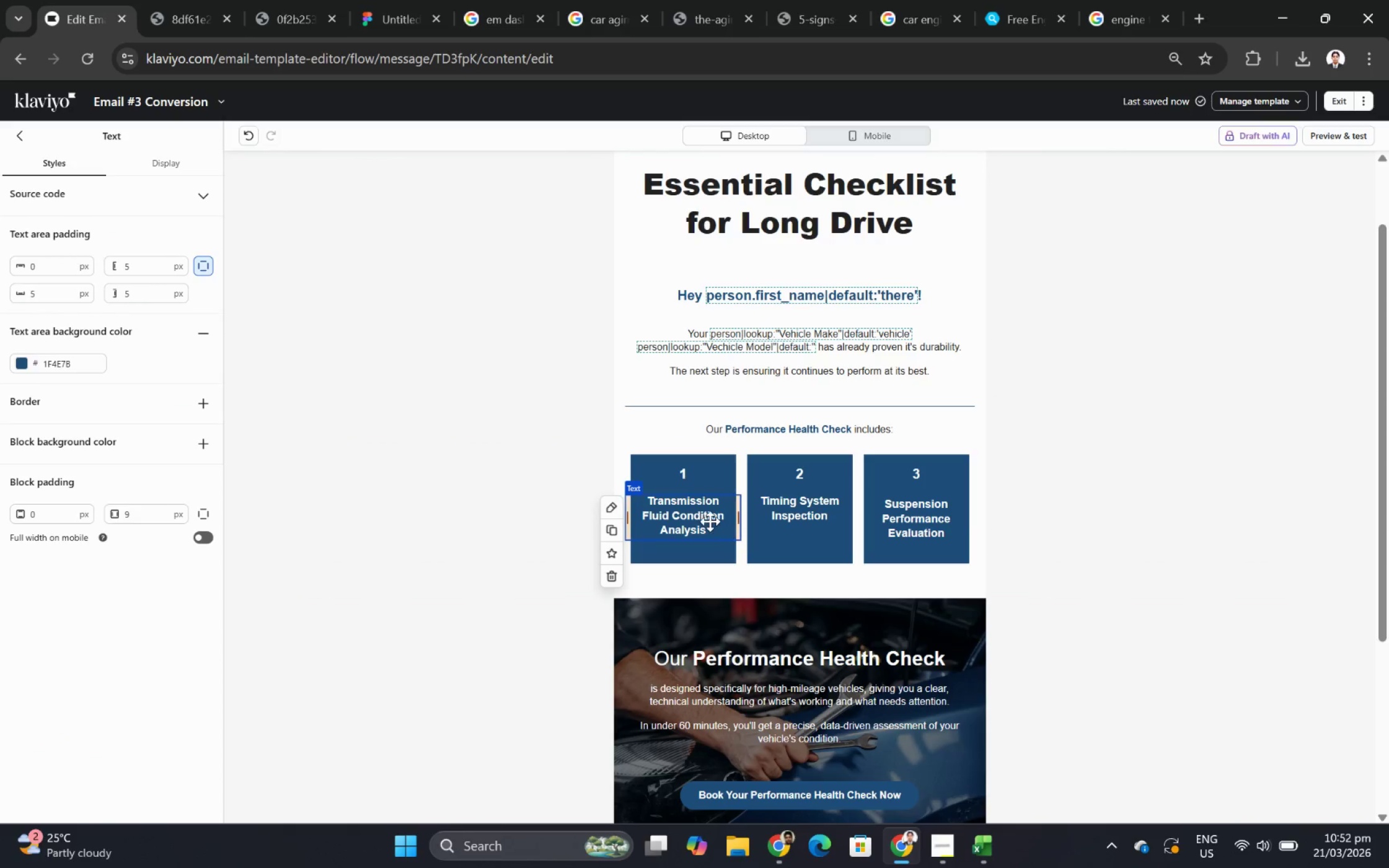 
left_click([708, 519])
 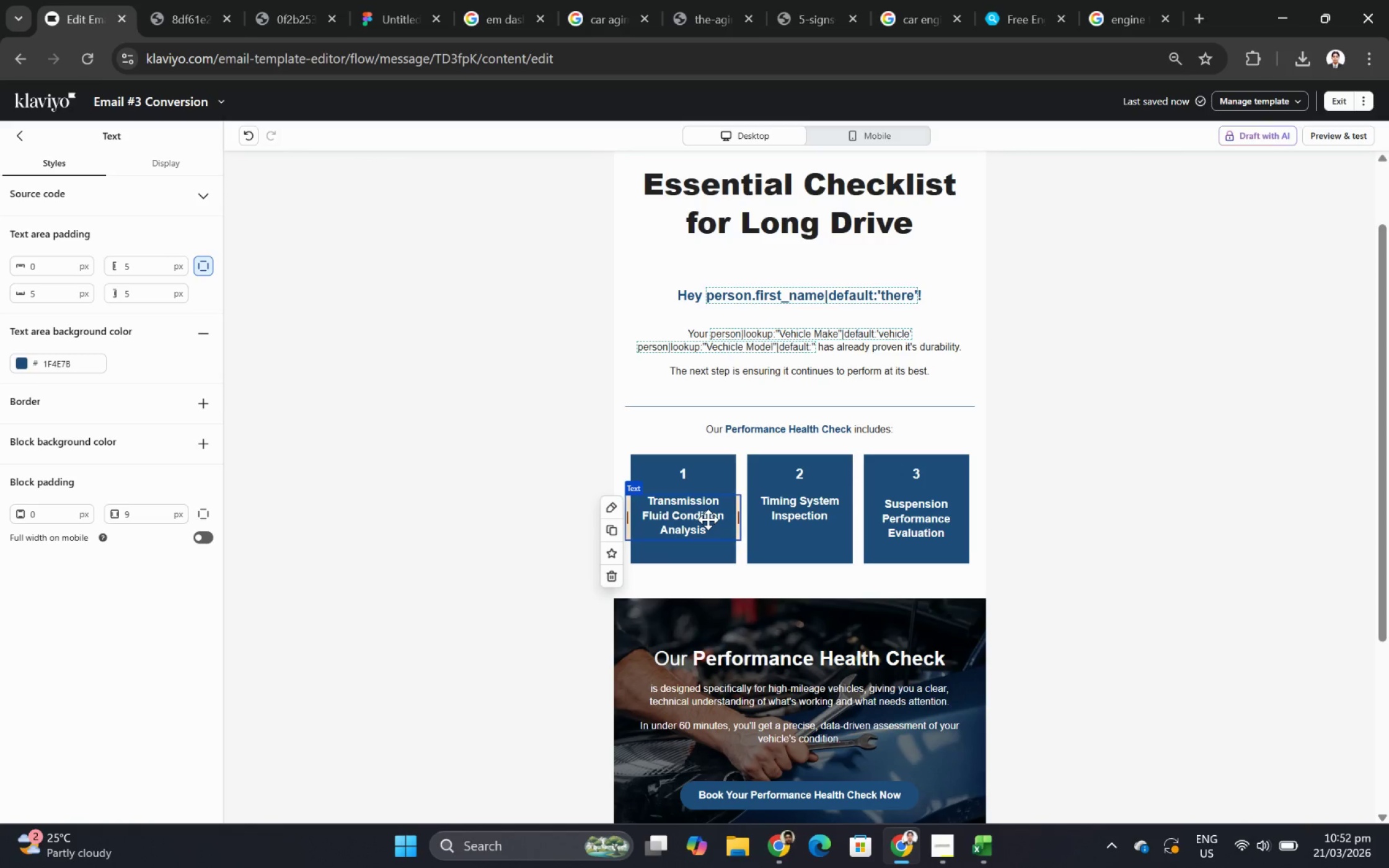 
left_click([708, 519])
 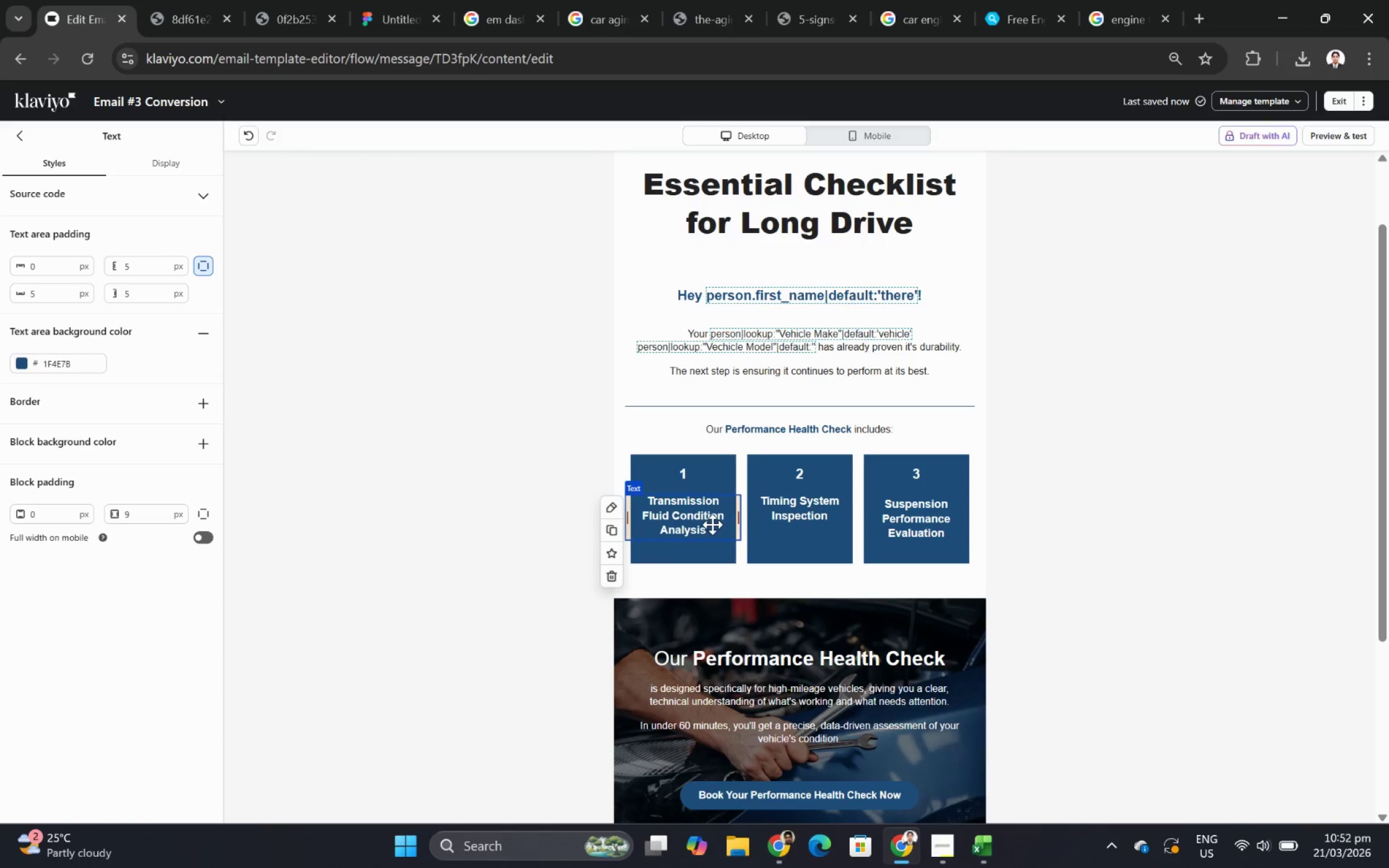 
double_click([704, 509])
 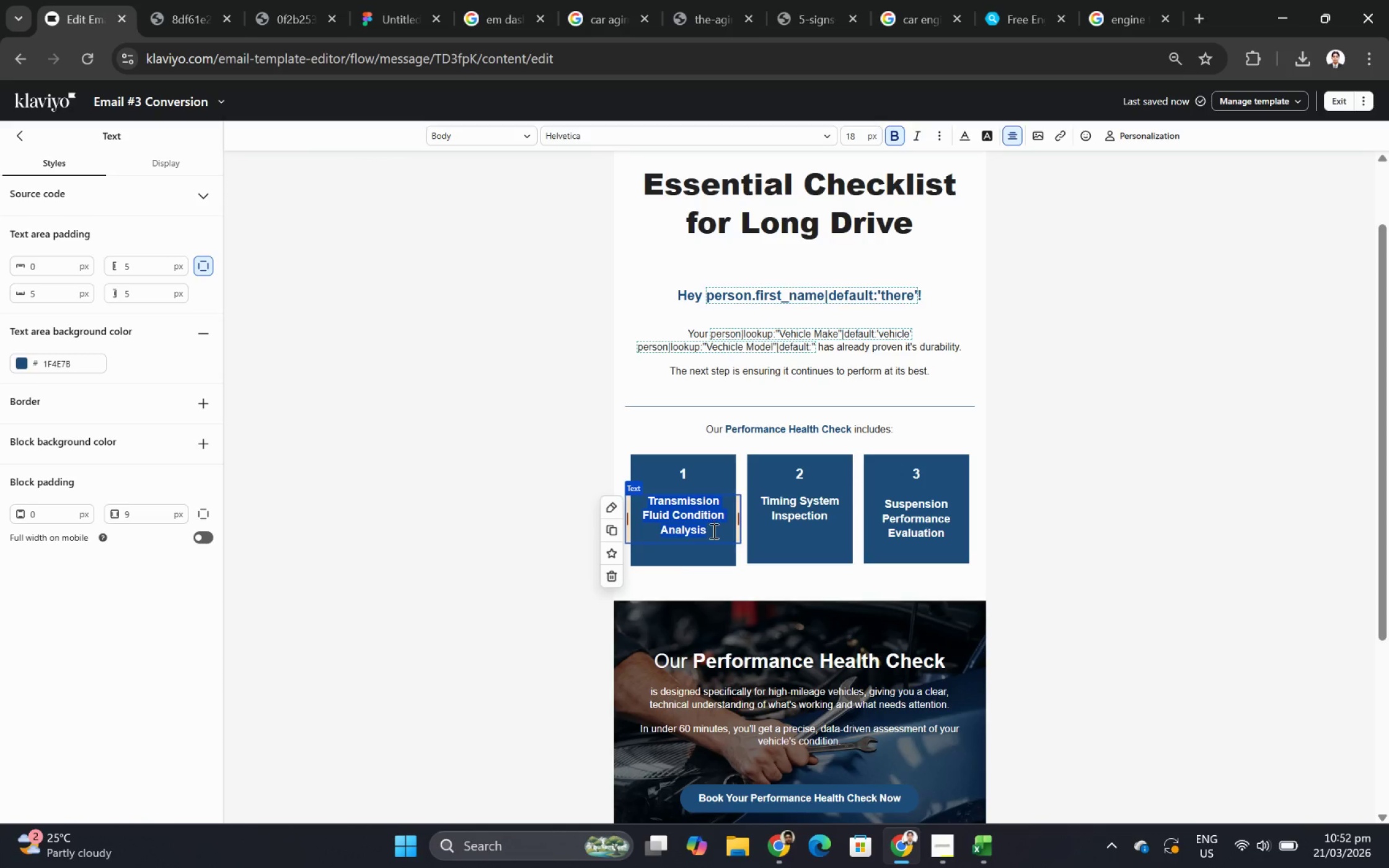 
left_click([712, 534])
 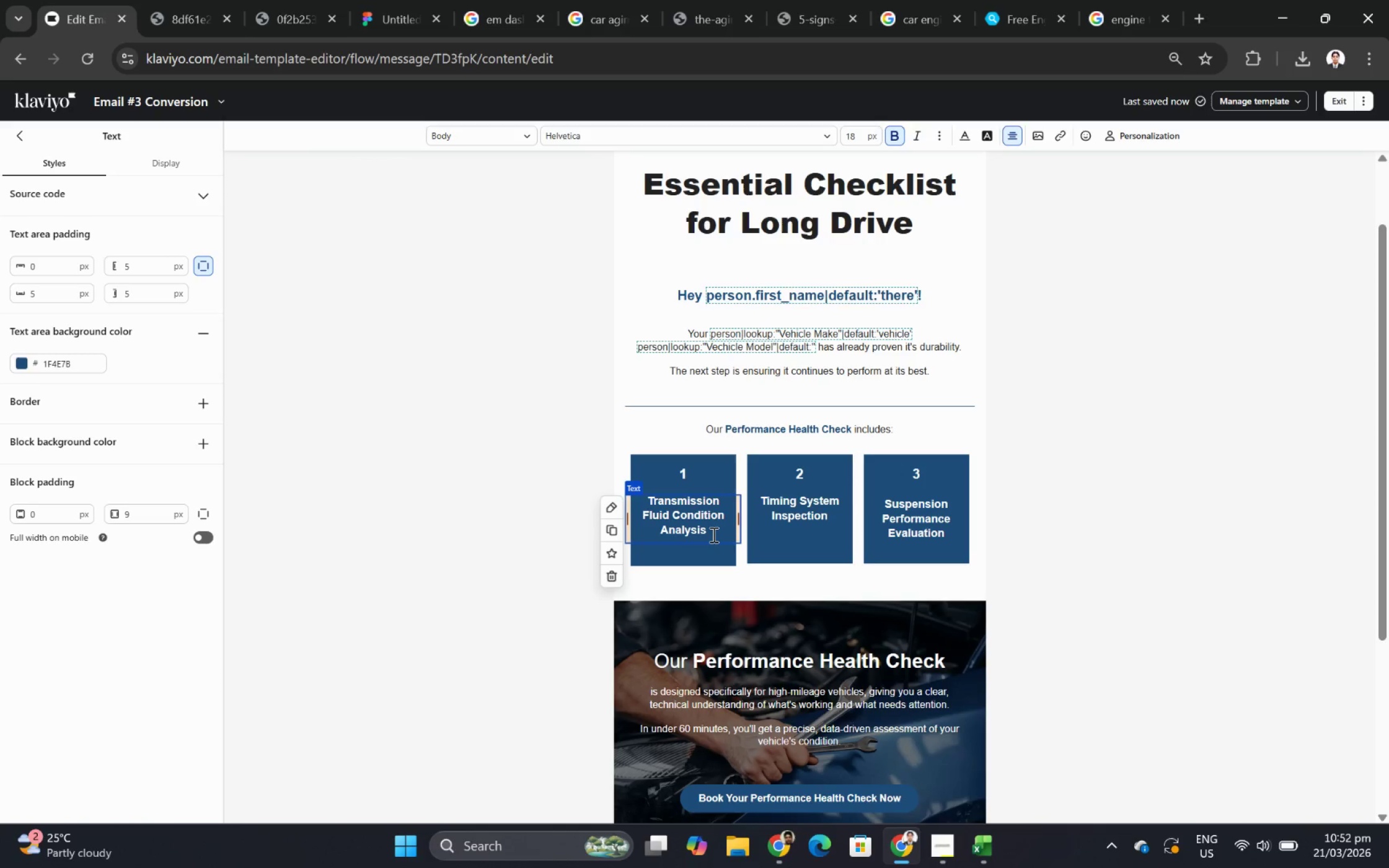 
key(Enter)
 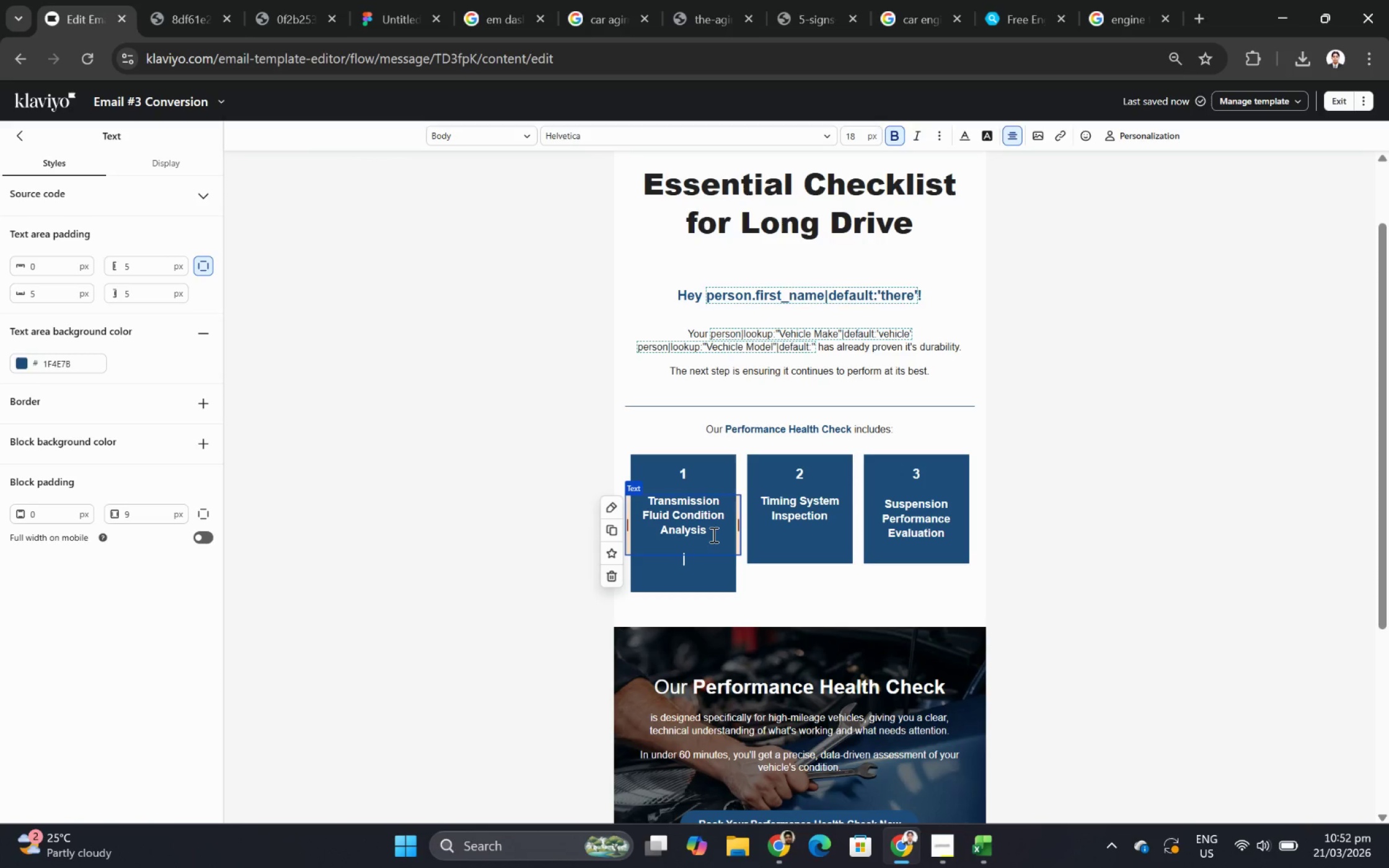 
key(Enter)
 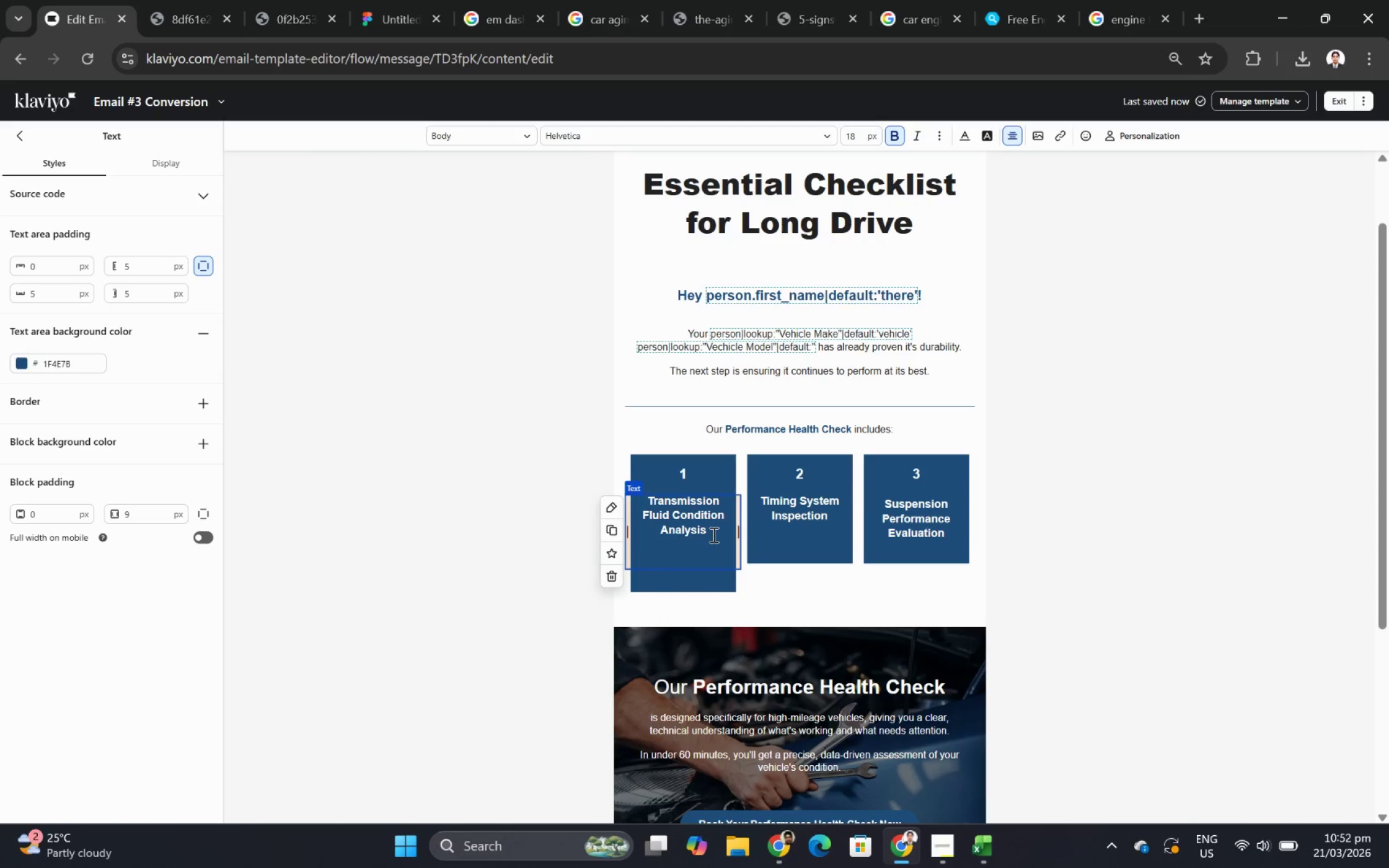 
key(Control+ControlLeft)
 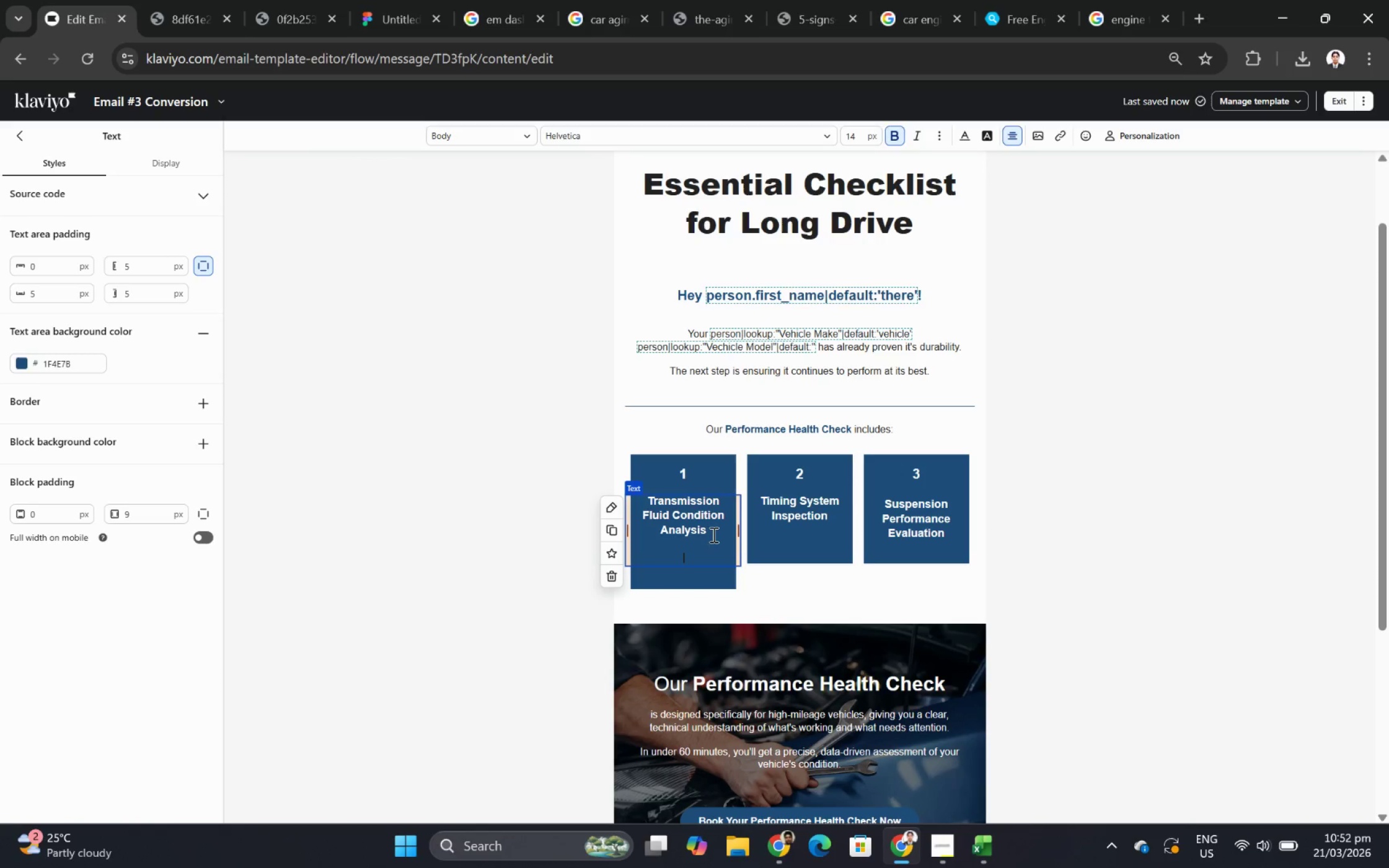 
key(Control+V)
 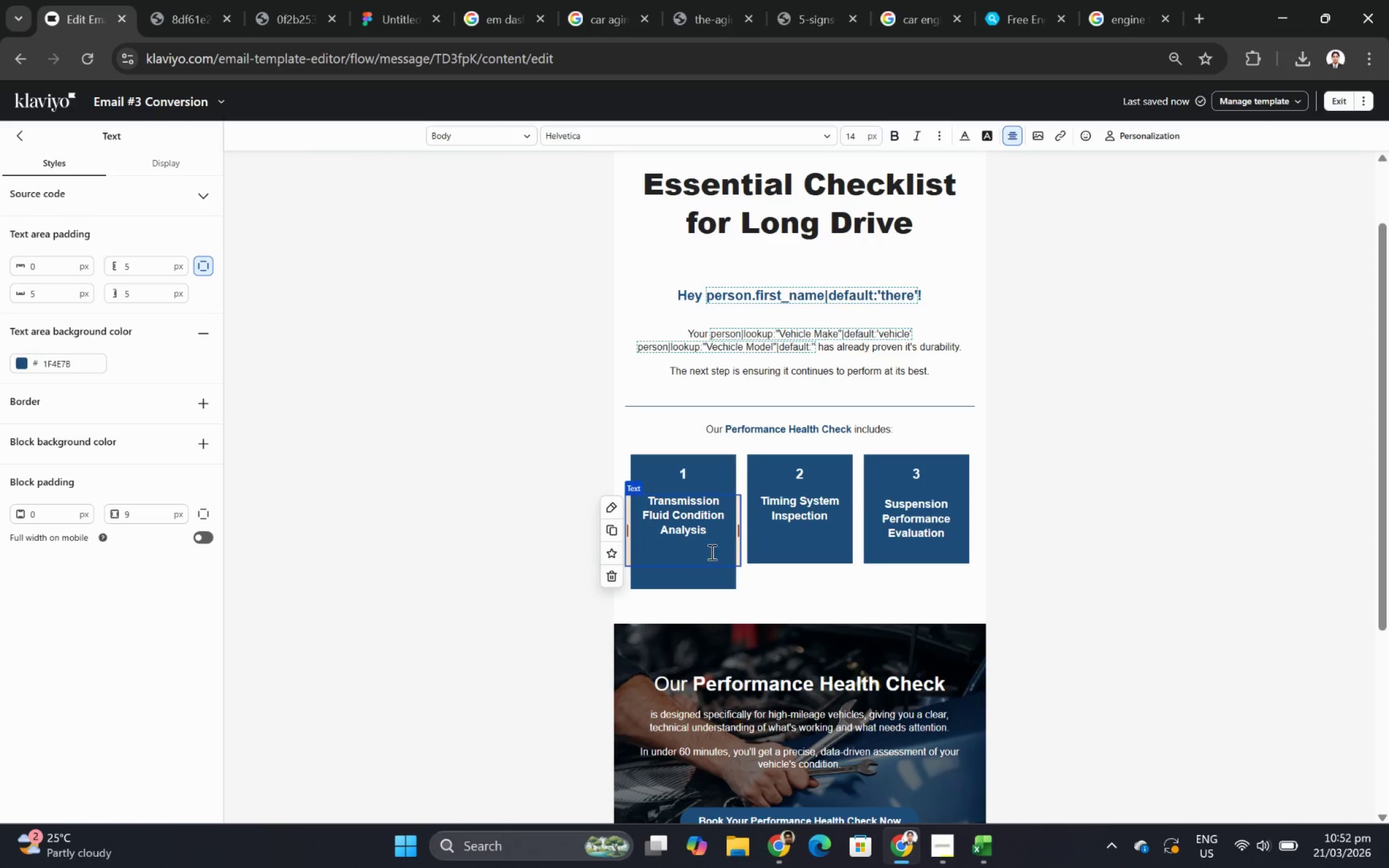 
left_click([707, 551])
 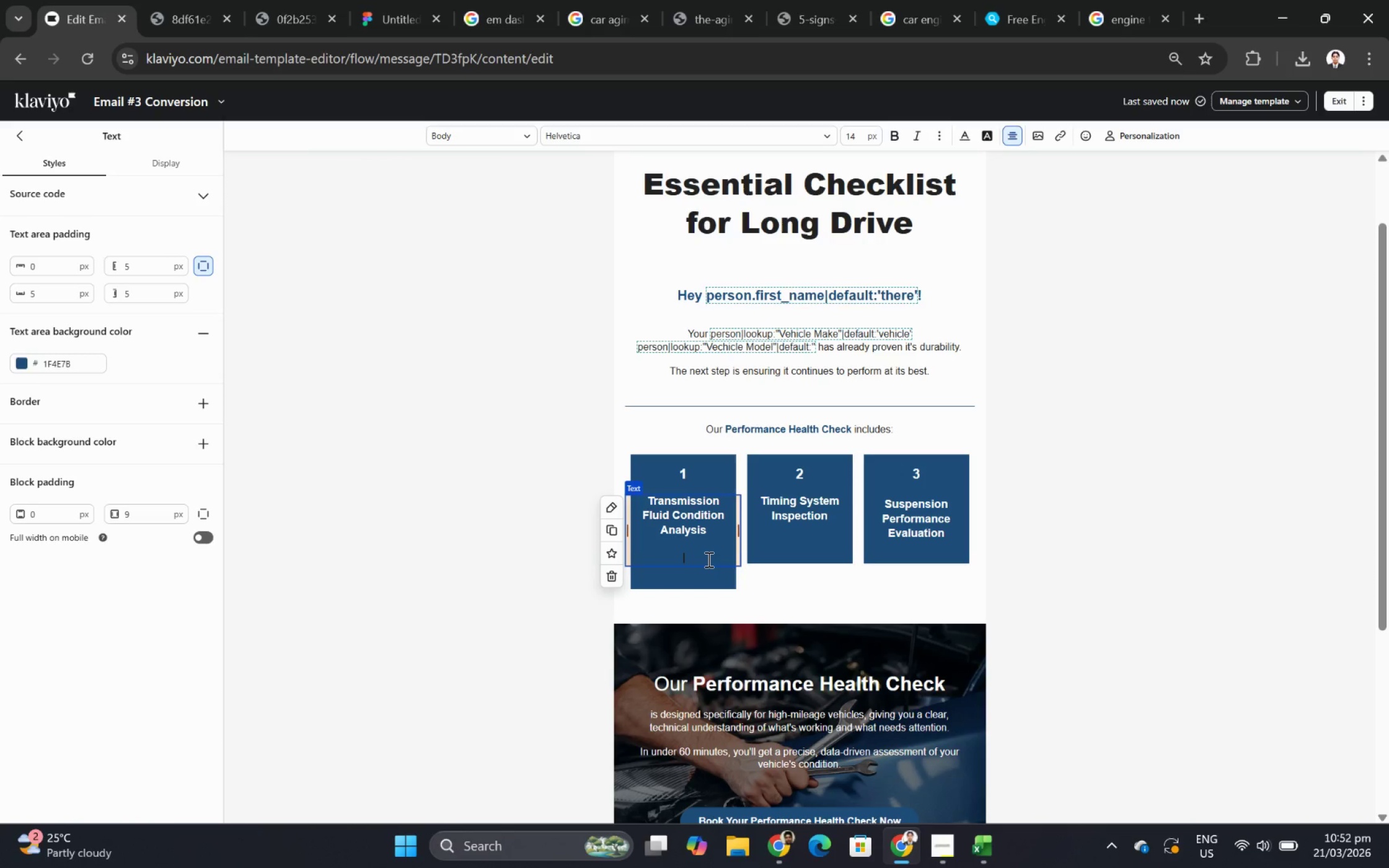 
key(Backspace)
 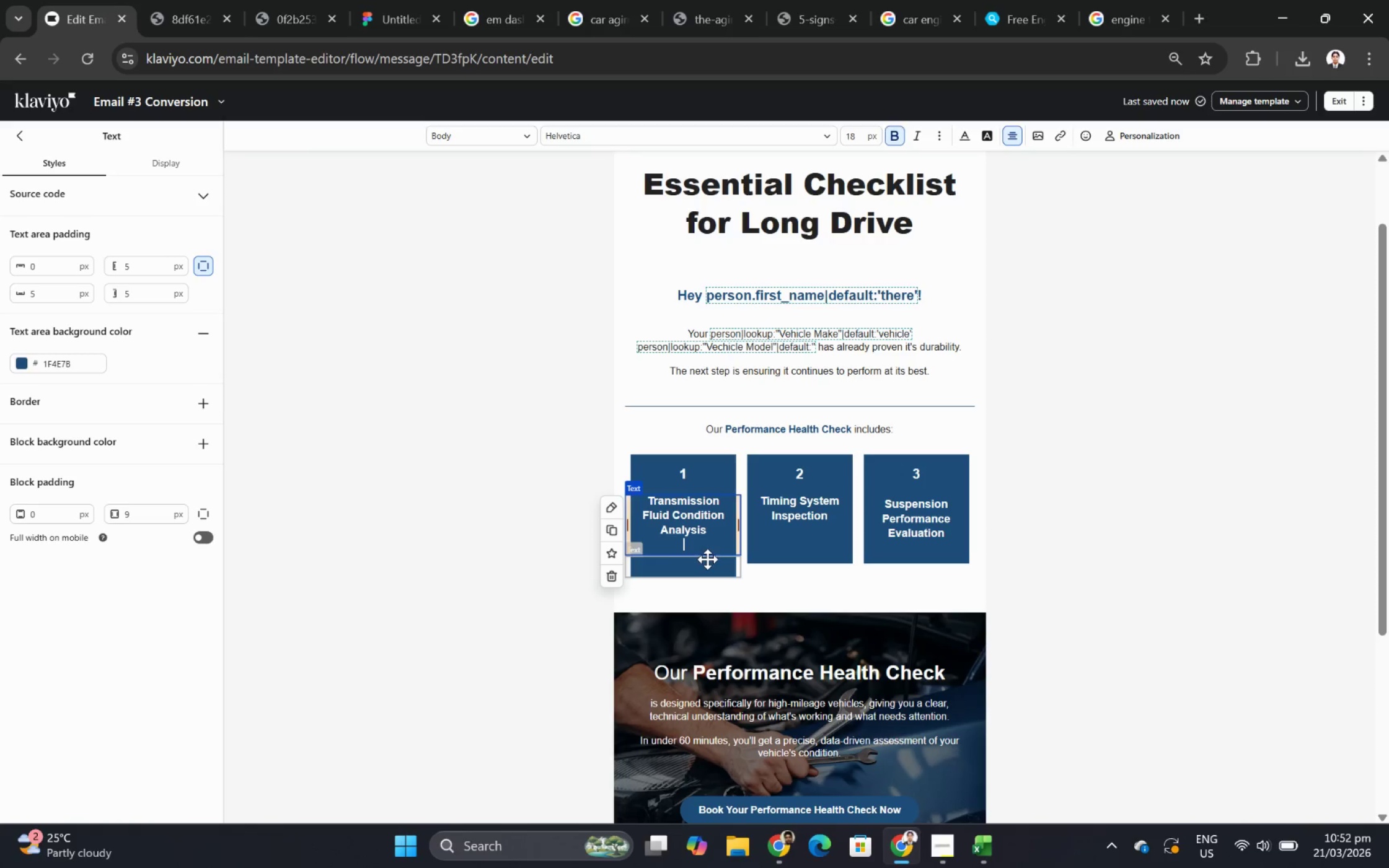 
key(Backspace)
 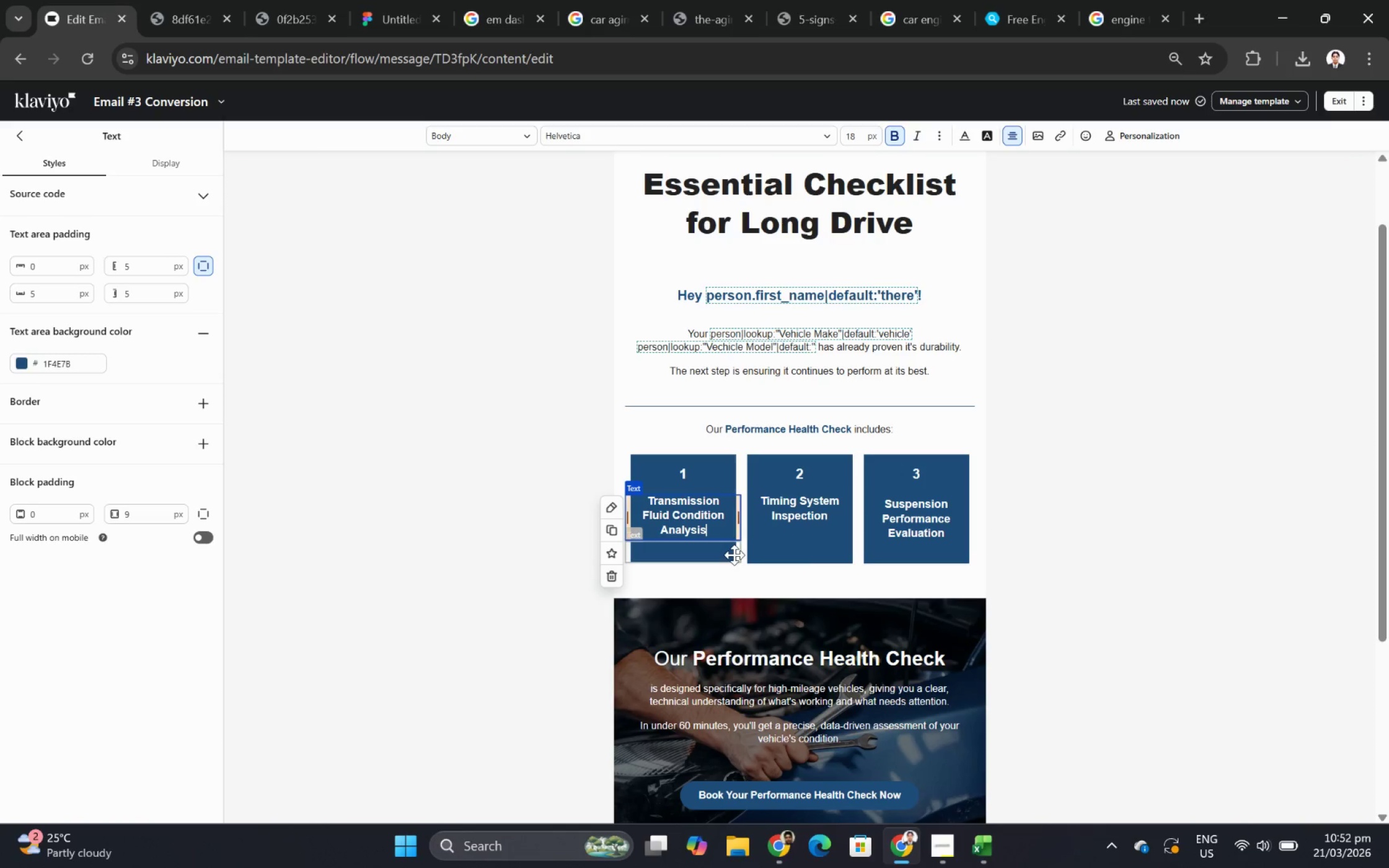 
left_click([844, 548])
 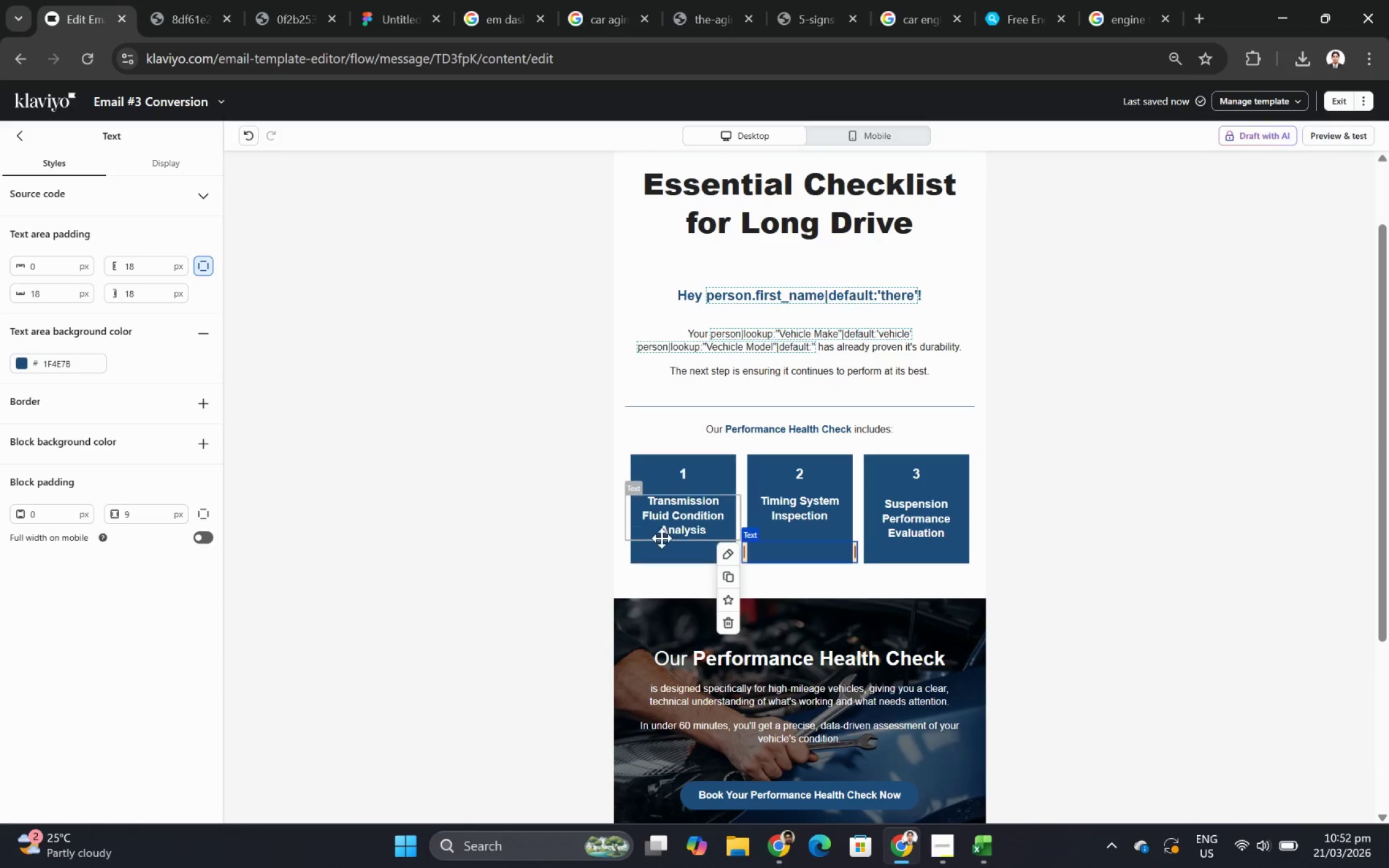 
wait(5.75)
 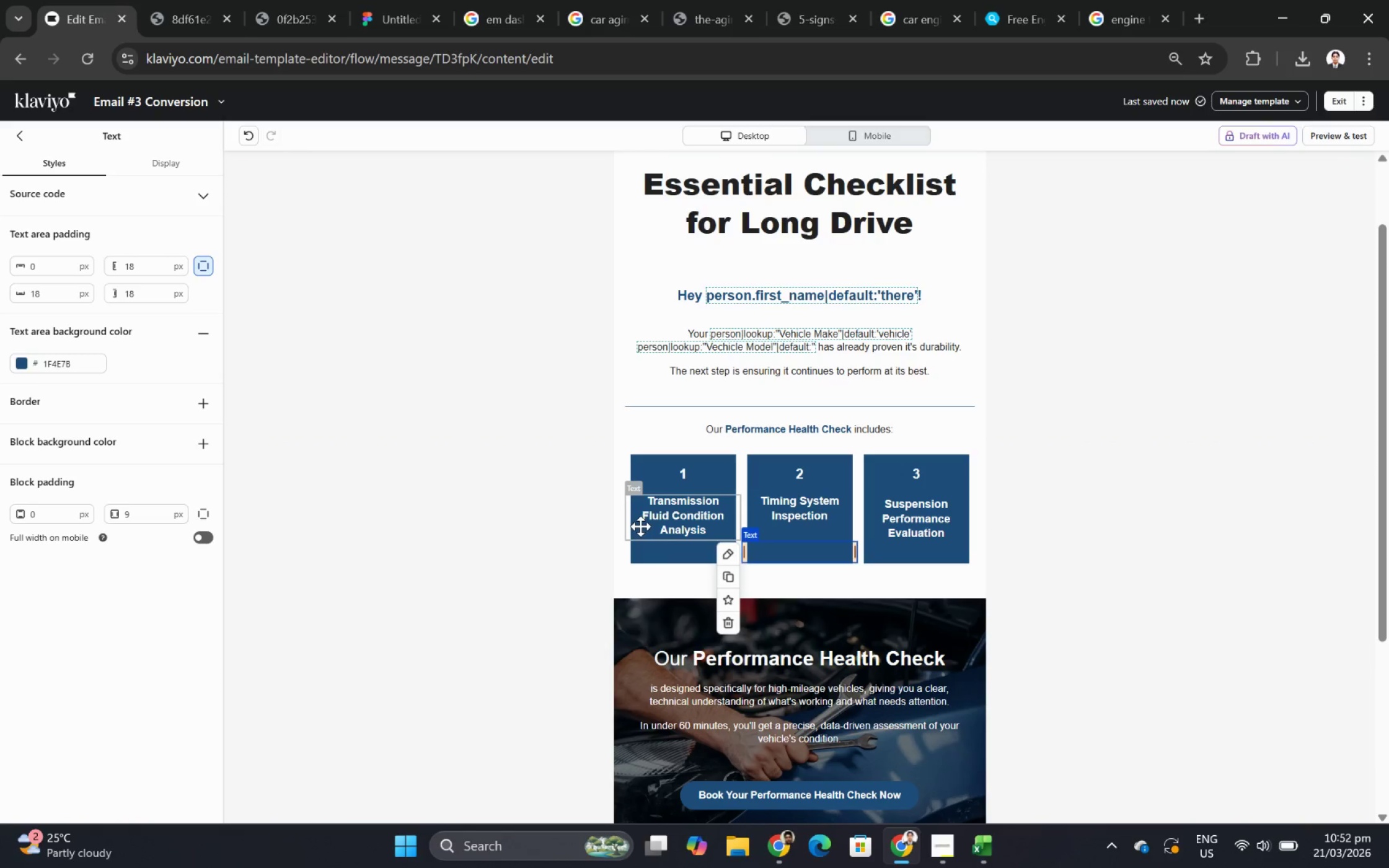 
left_click([1197, 572])
 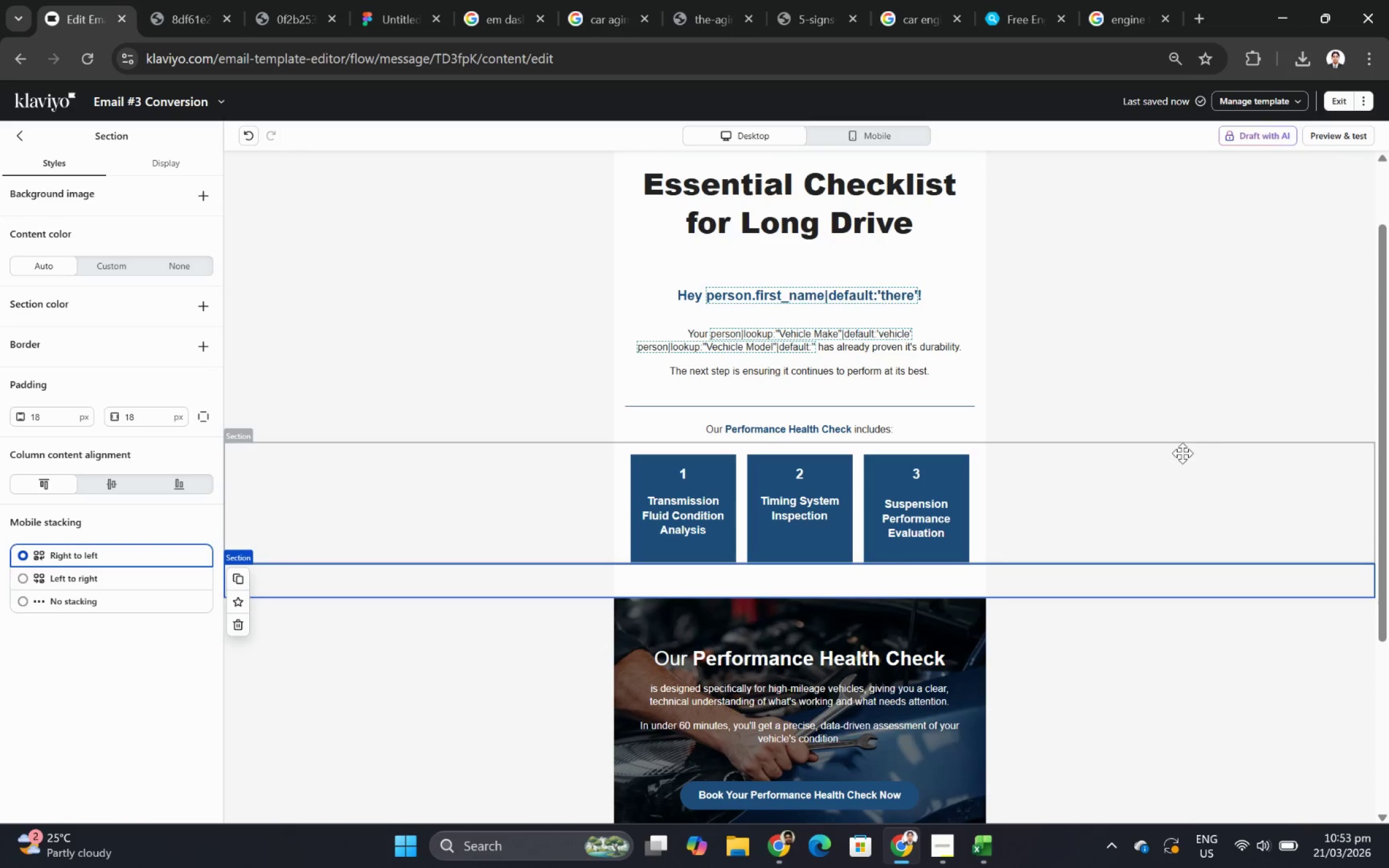 
scroll: coordinate [1200, 636], scroll_direction: down, amount: 4.0
 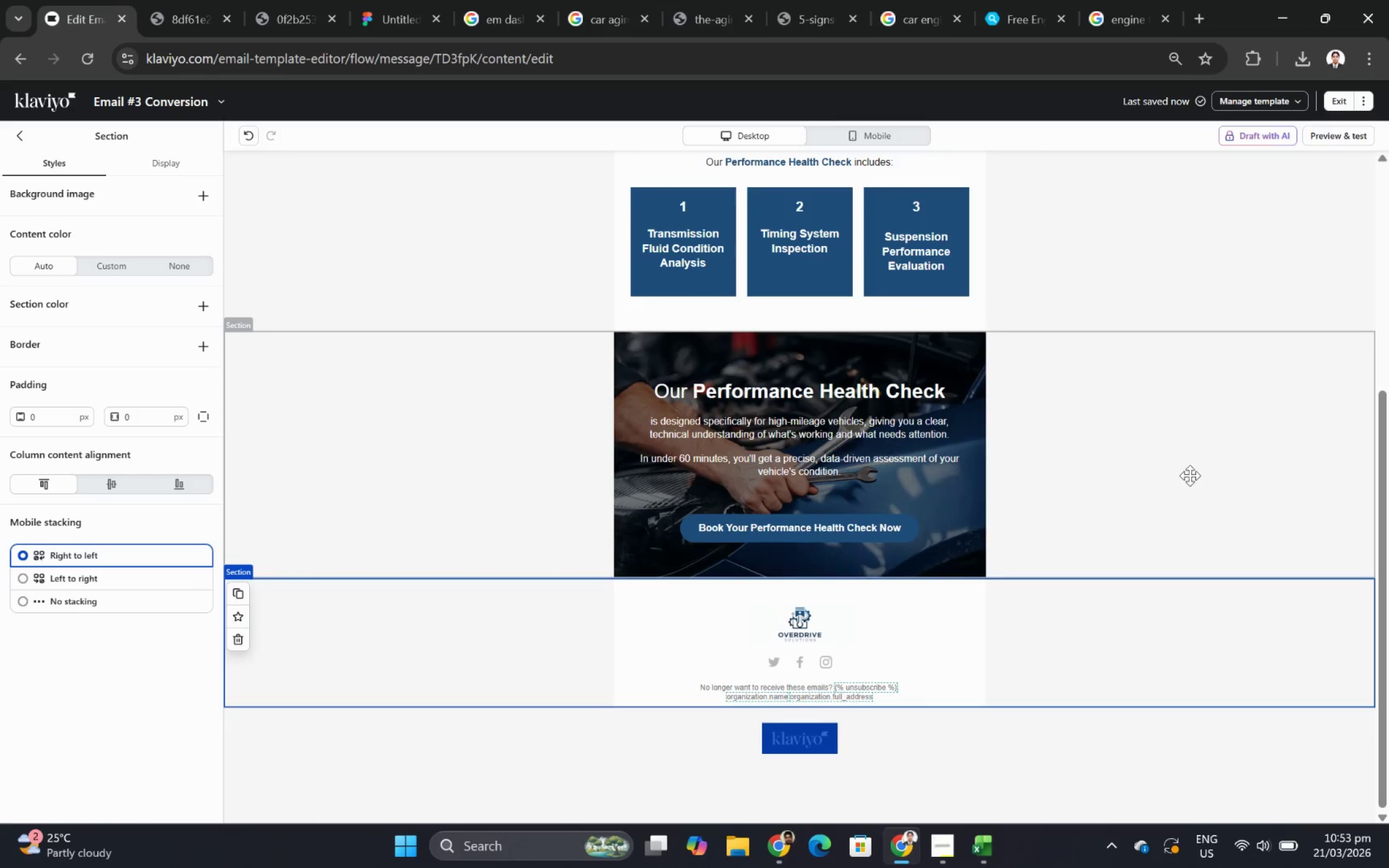 
scroll: coordinate [1191, 466], scroll_direction: up, amount: 4.0
 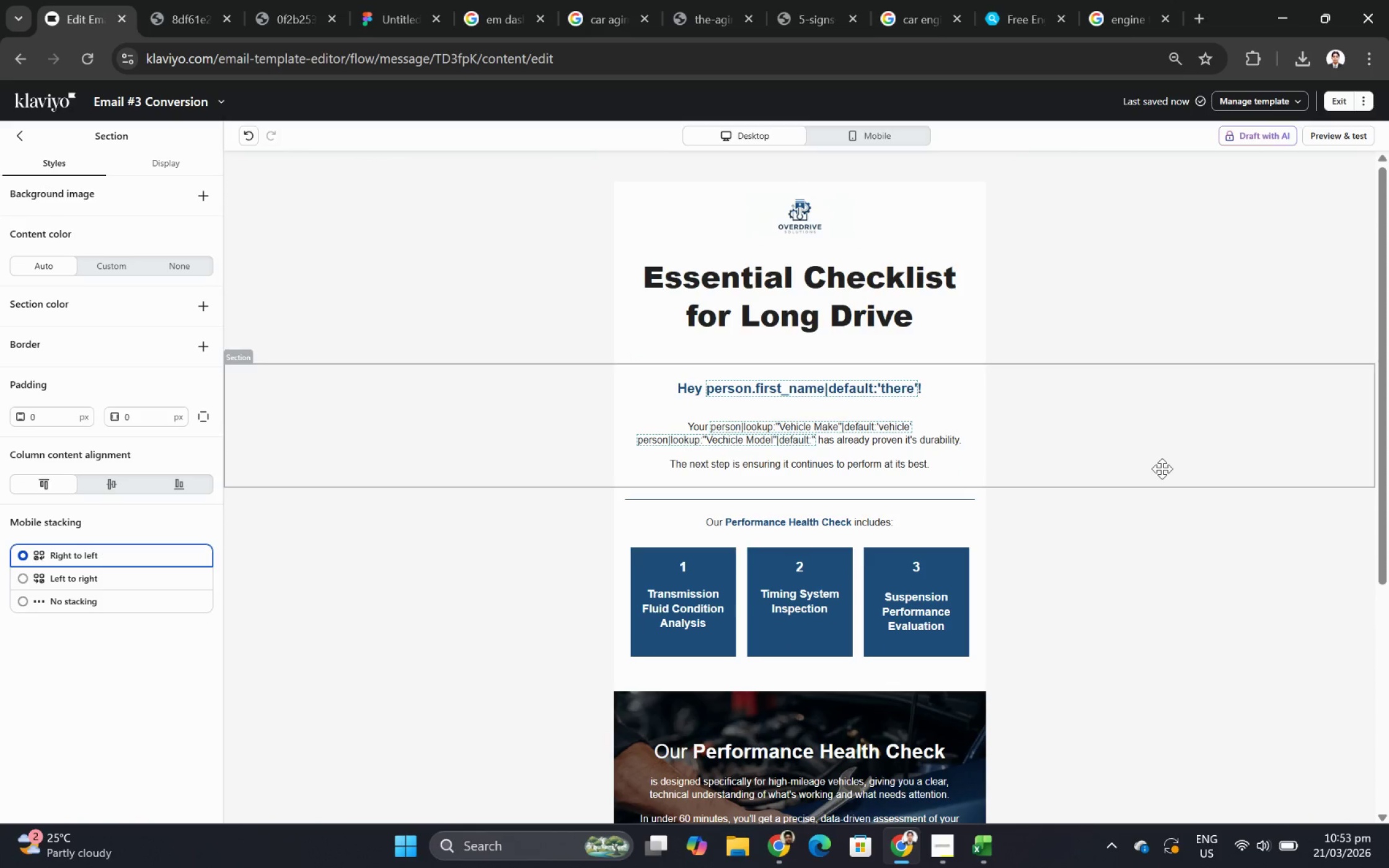 
scroll: coordinate [1163, 517], scroll_direction: down, amount: 4.0
 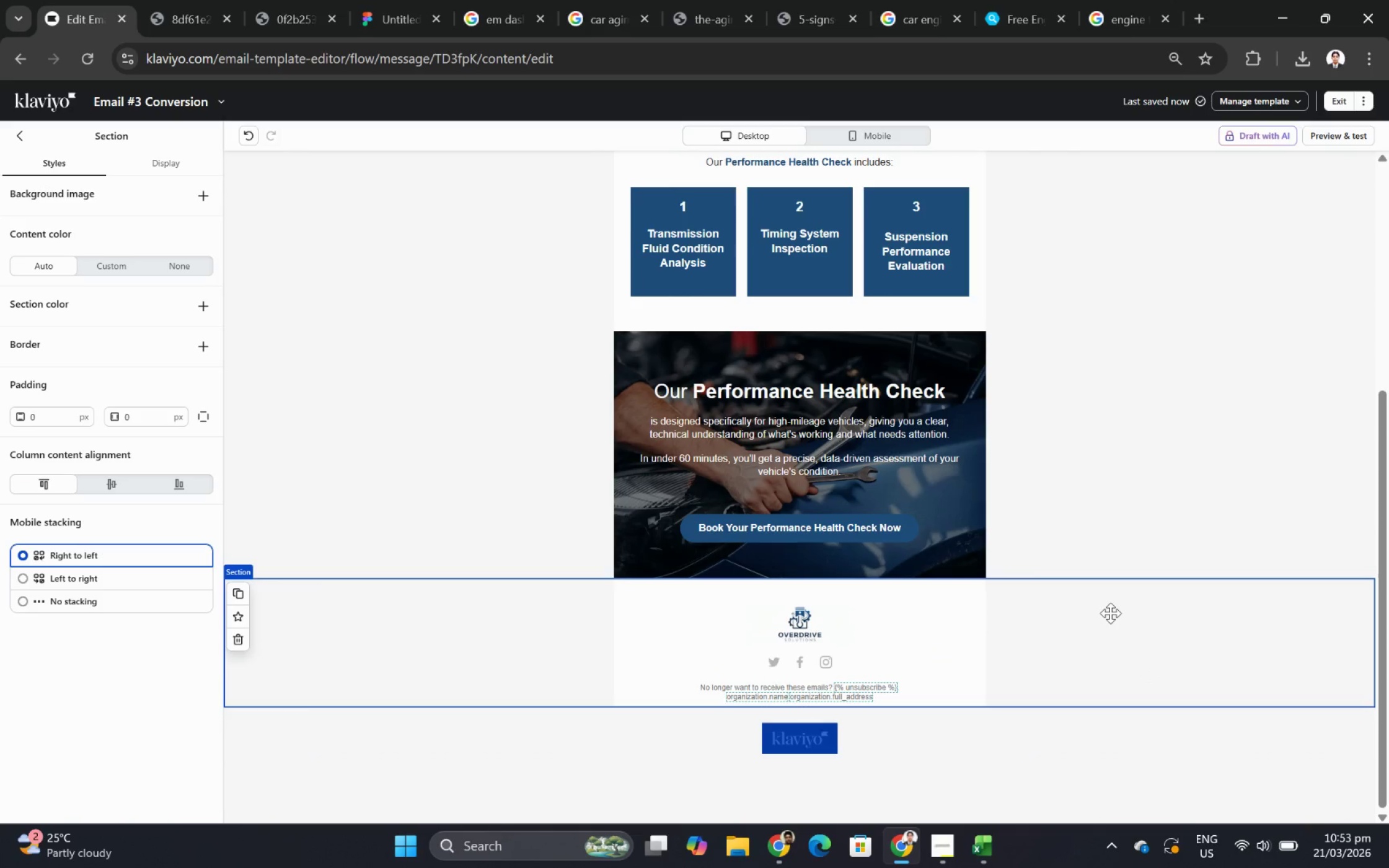 
left_click([1110, 613])
 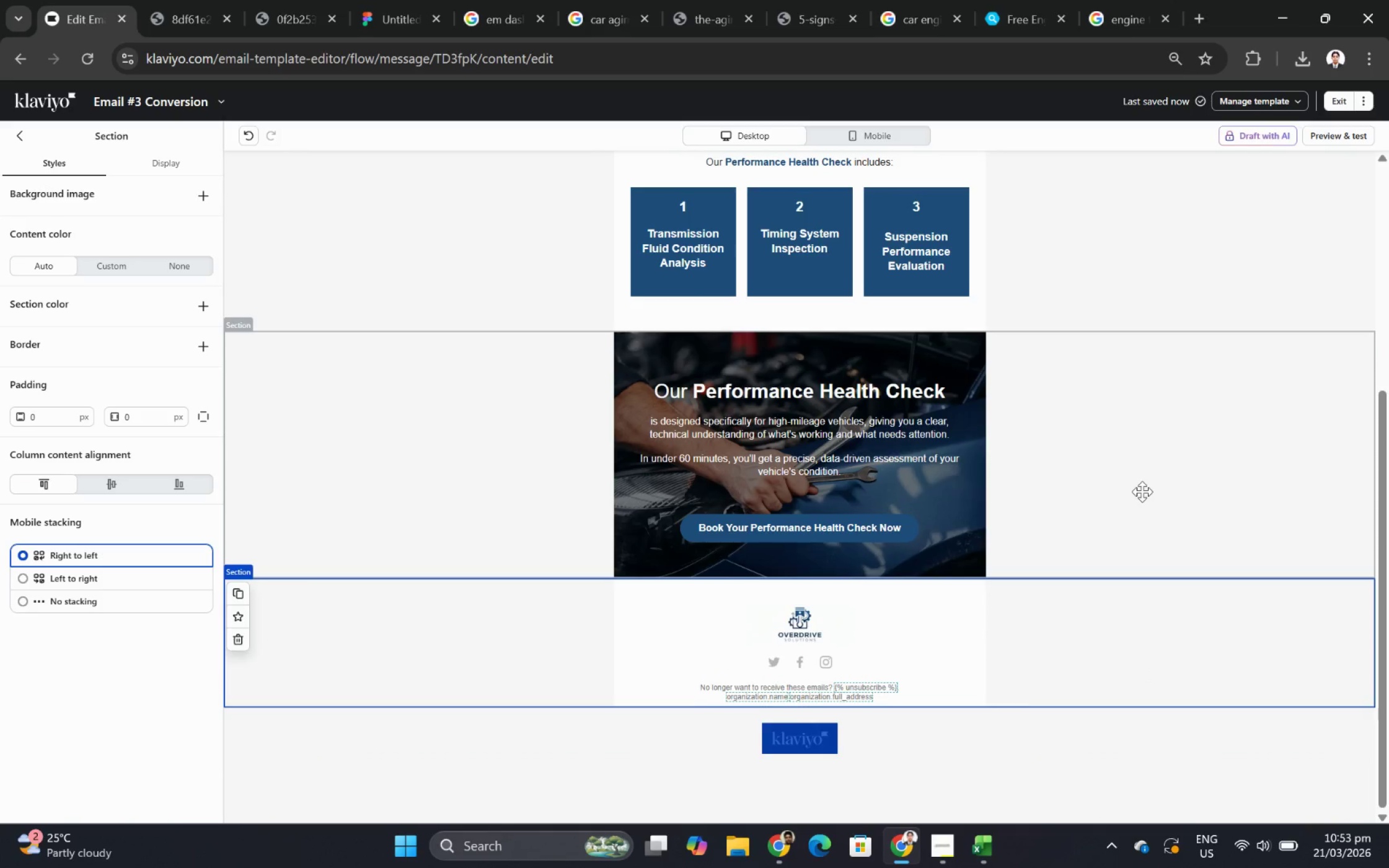 
scroll: coordinate [1142, 491], scroll_direction: up, amount: 2.0
 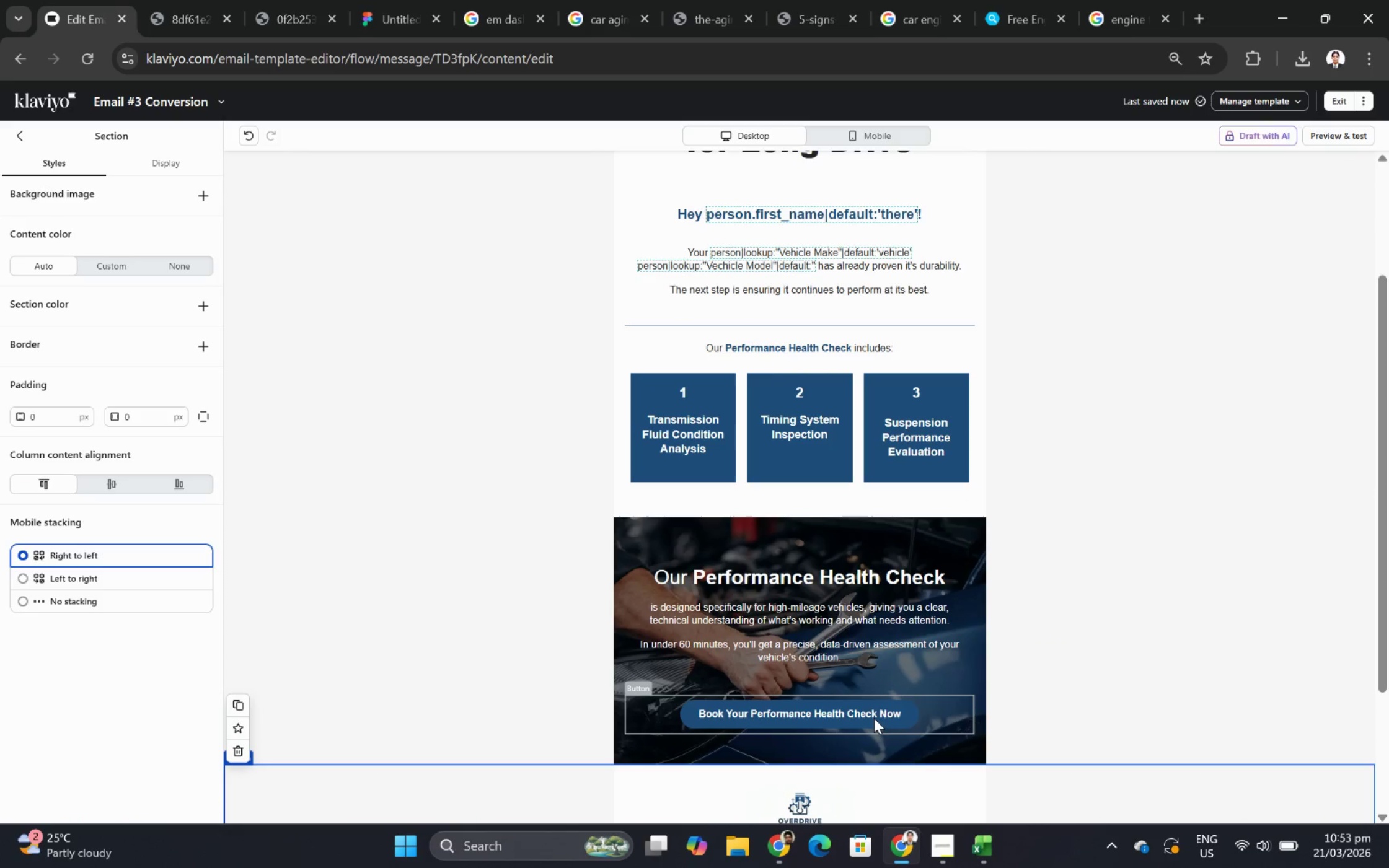 
left_click([870, 718])
 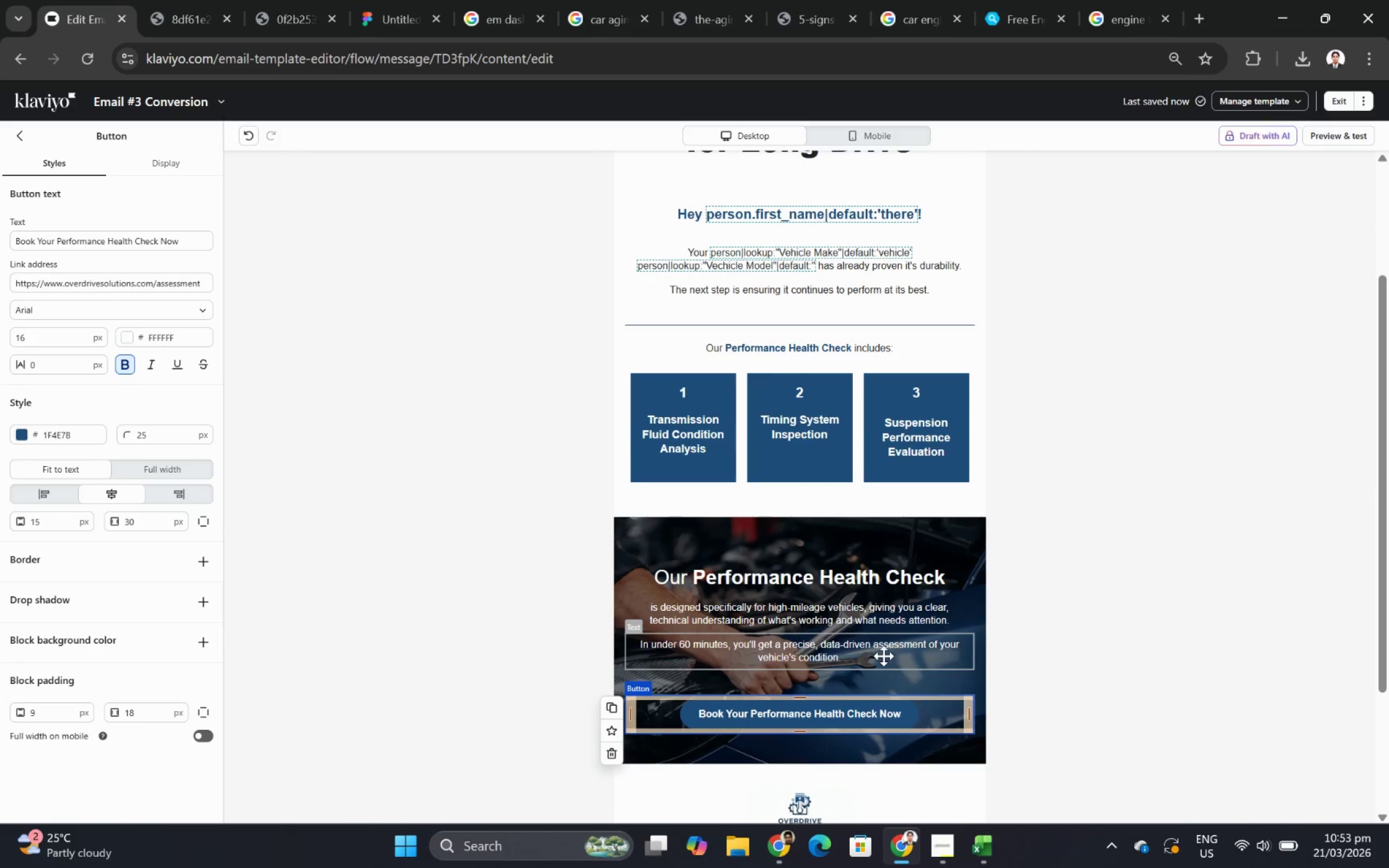 
double_click([866, 612])
 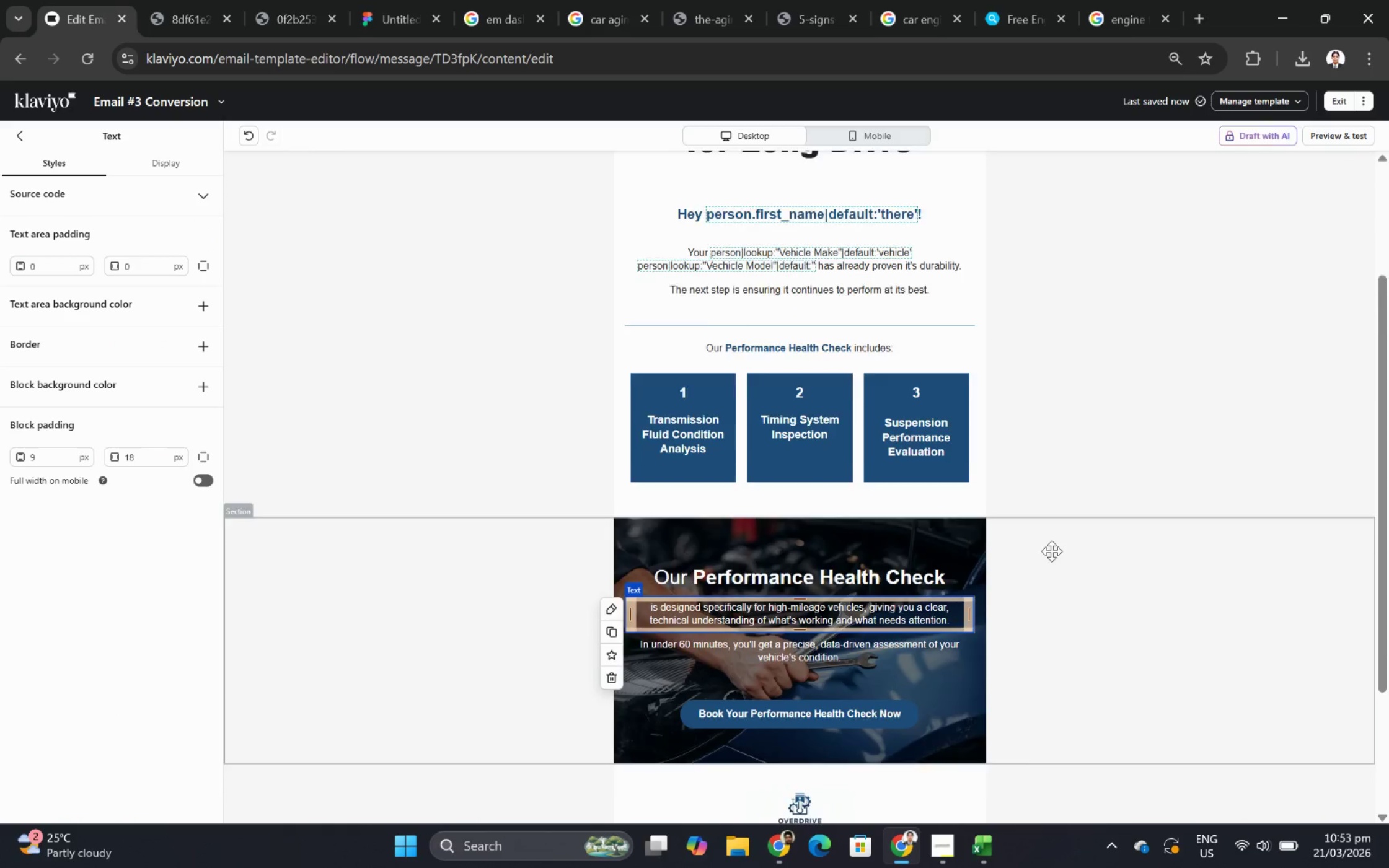 
left_click([1039, 515])
 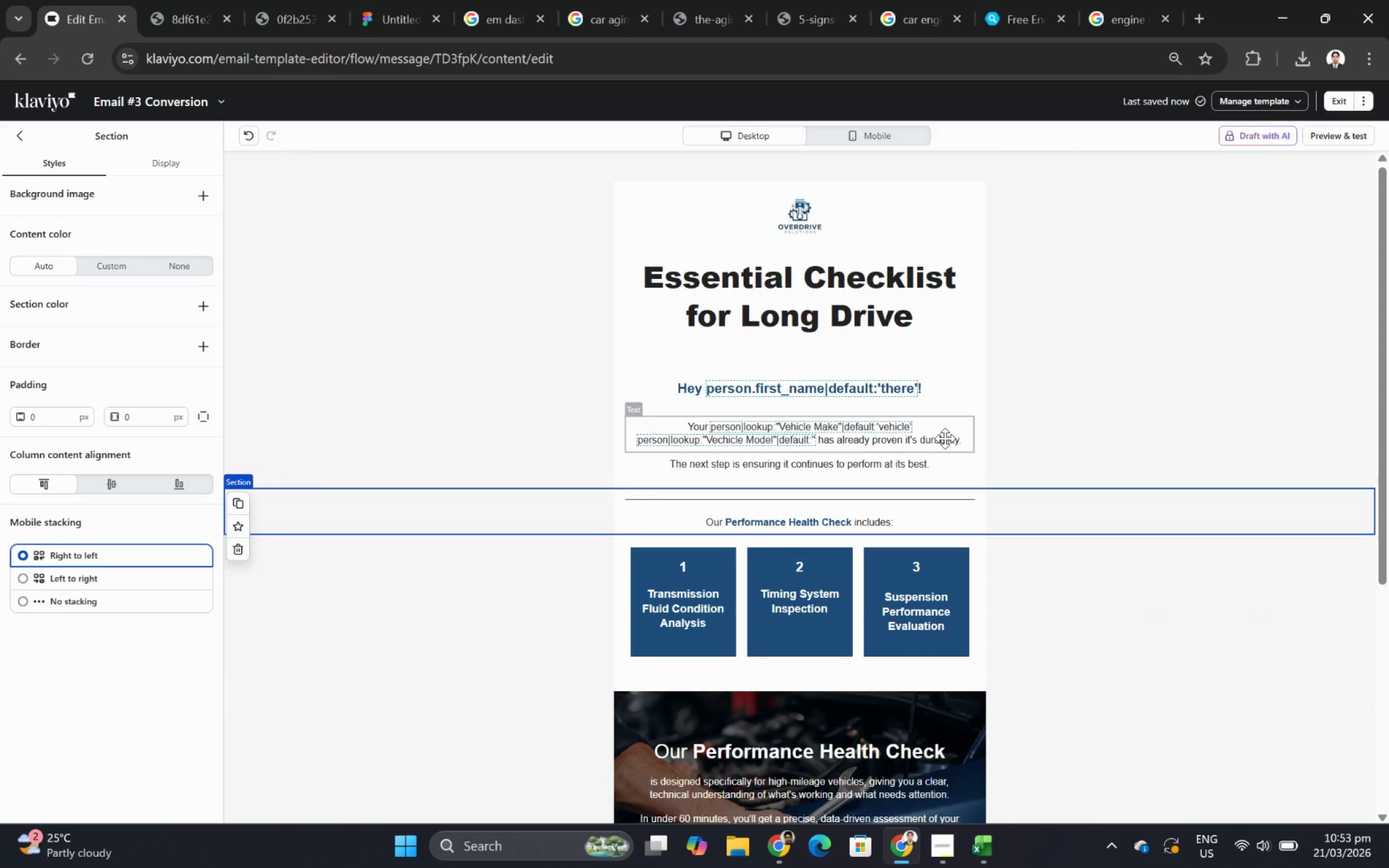 
scroll: coordinate [1052, 551], scroll_direction: up, amount: 3.0
 